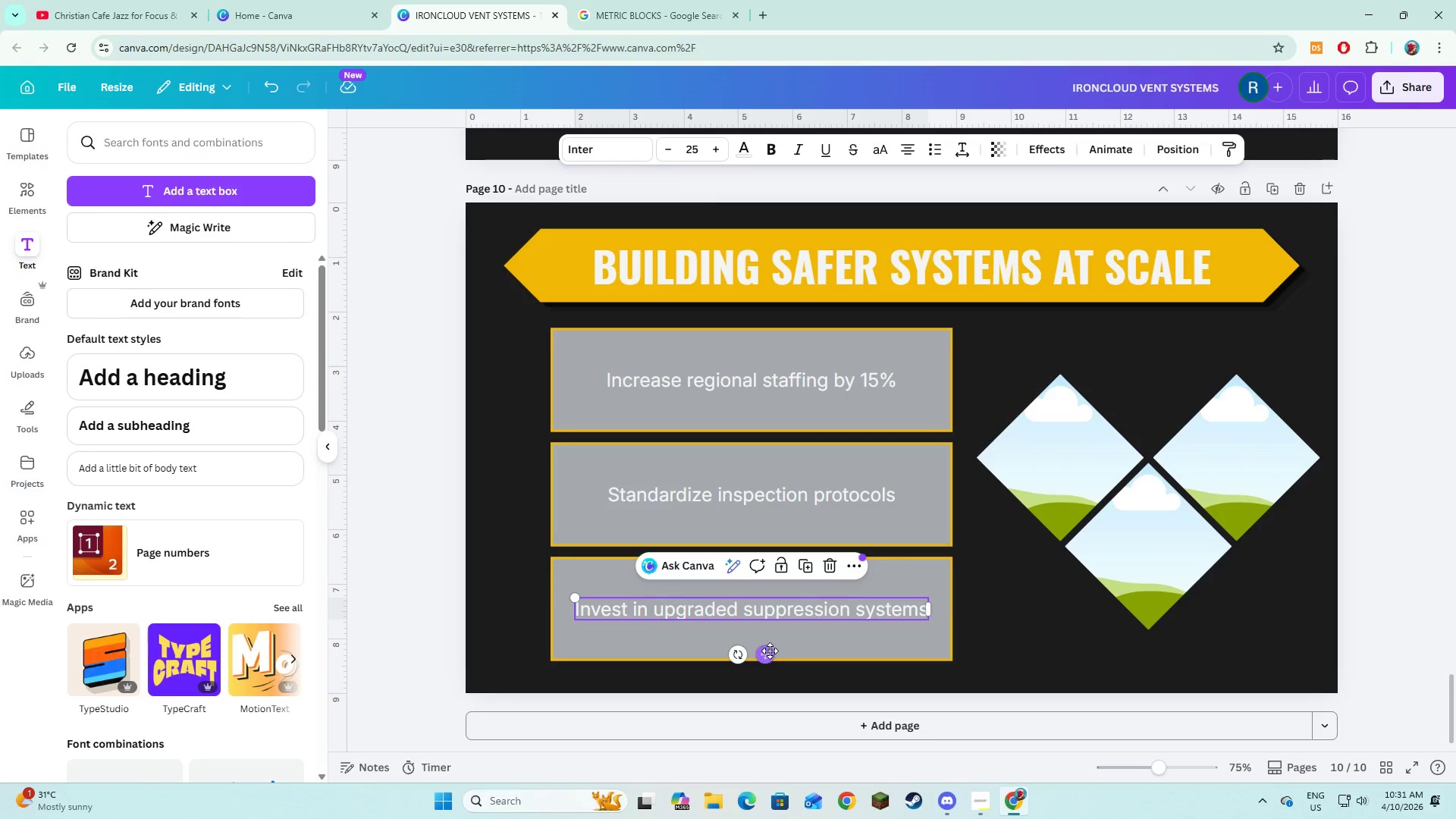 
left_click_drag(start_coordinate=[767, 653], to_coordinate=[771, 654])
 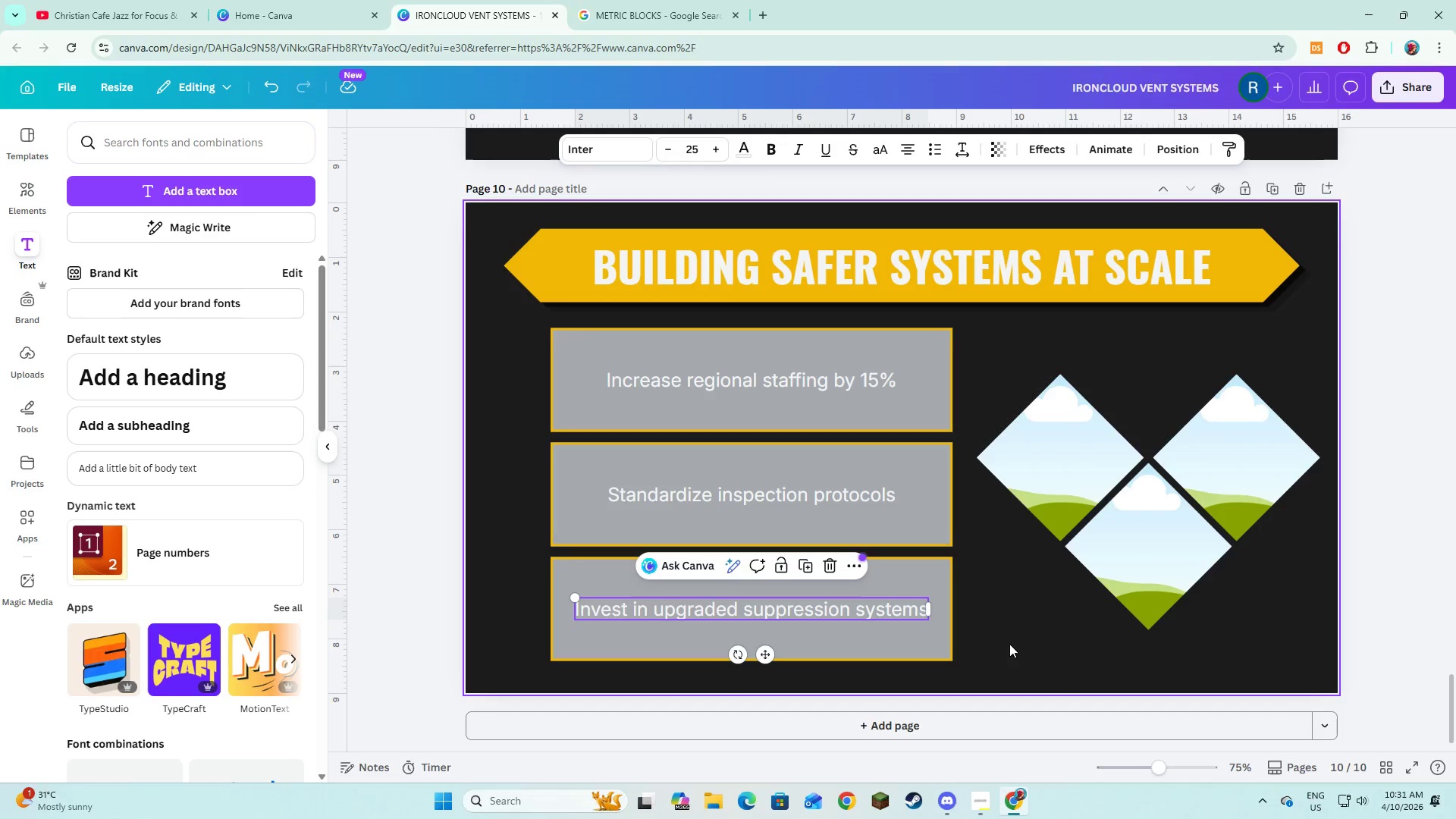 
left_click([1009, 644])
 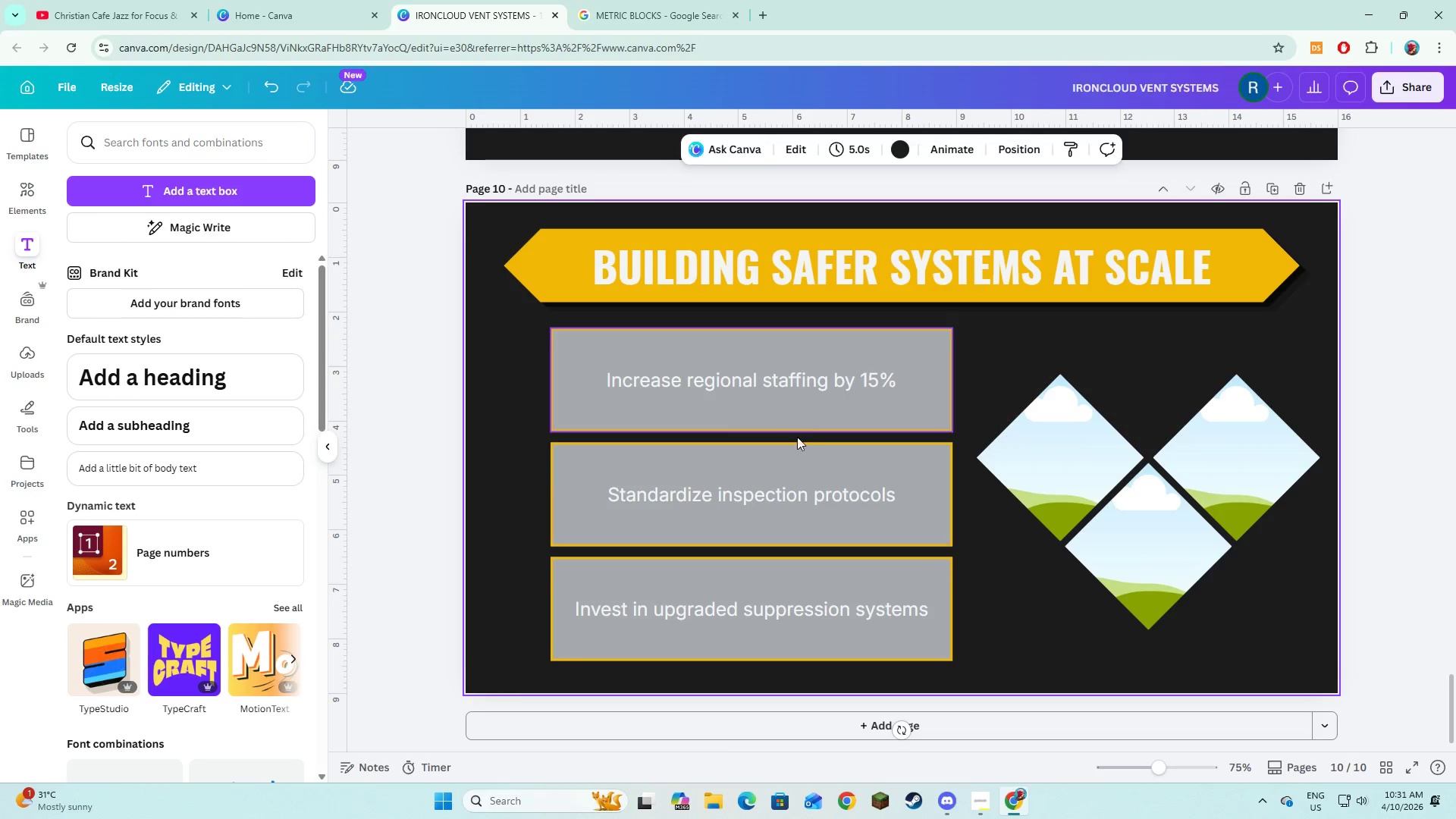 
left_click([802, 469])
 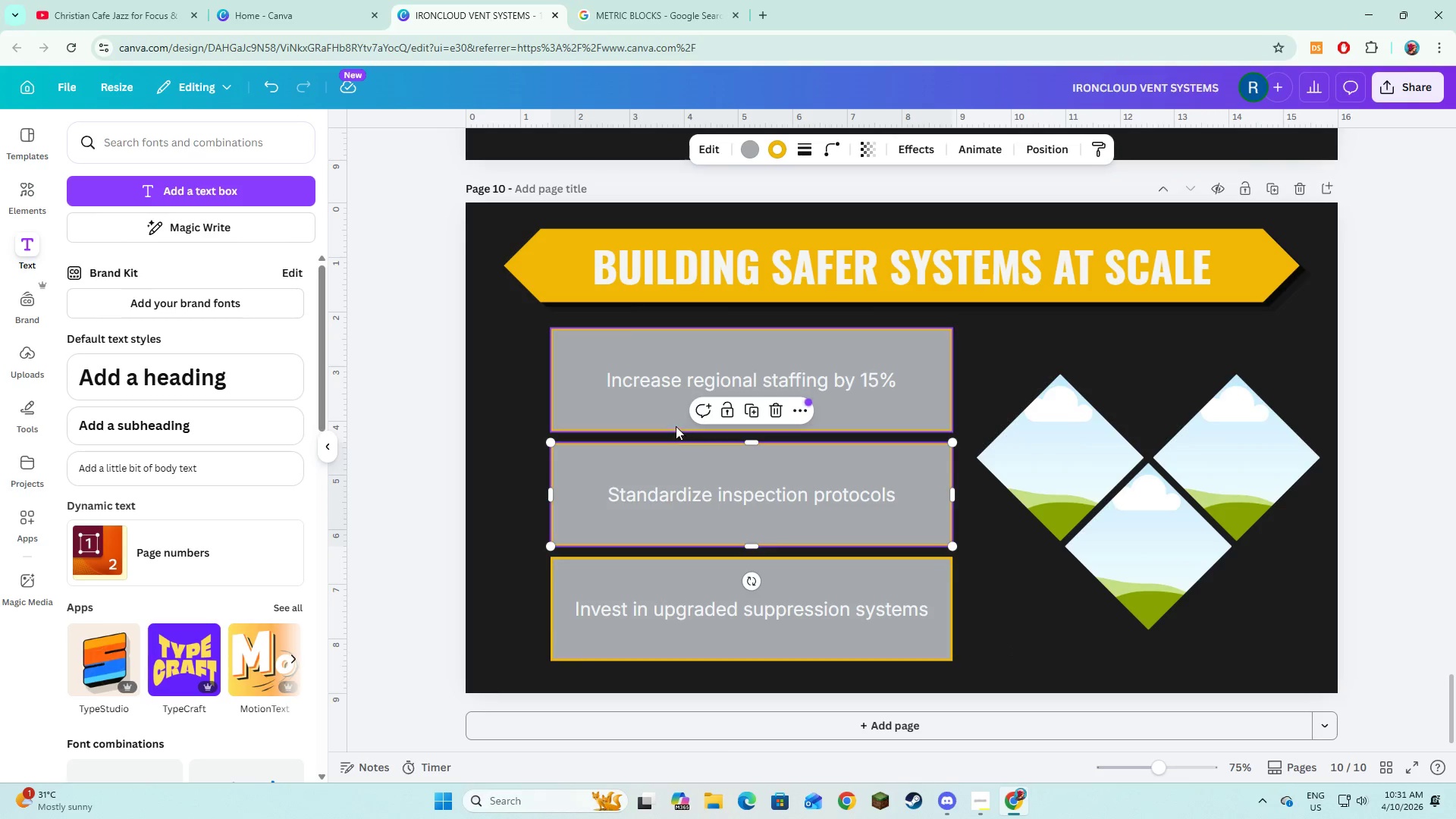 
left_click([675, 424])
 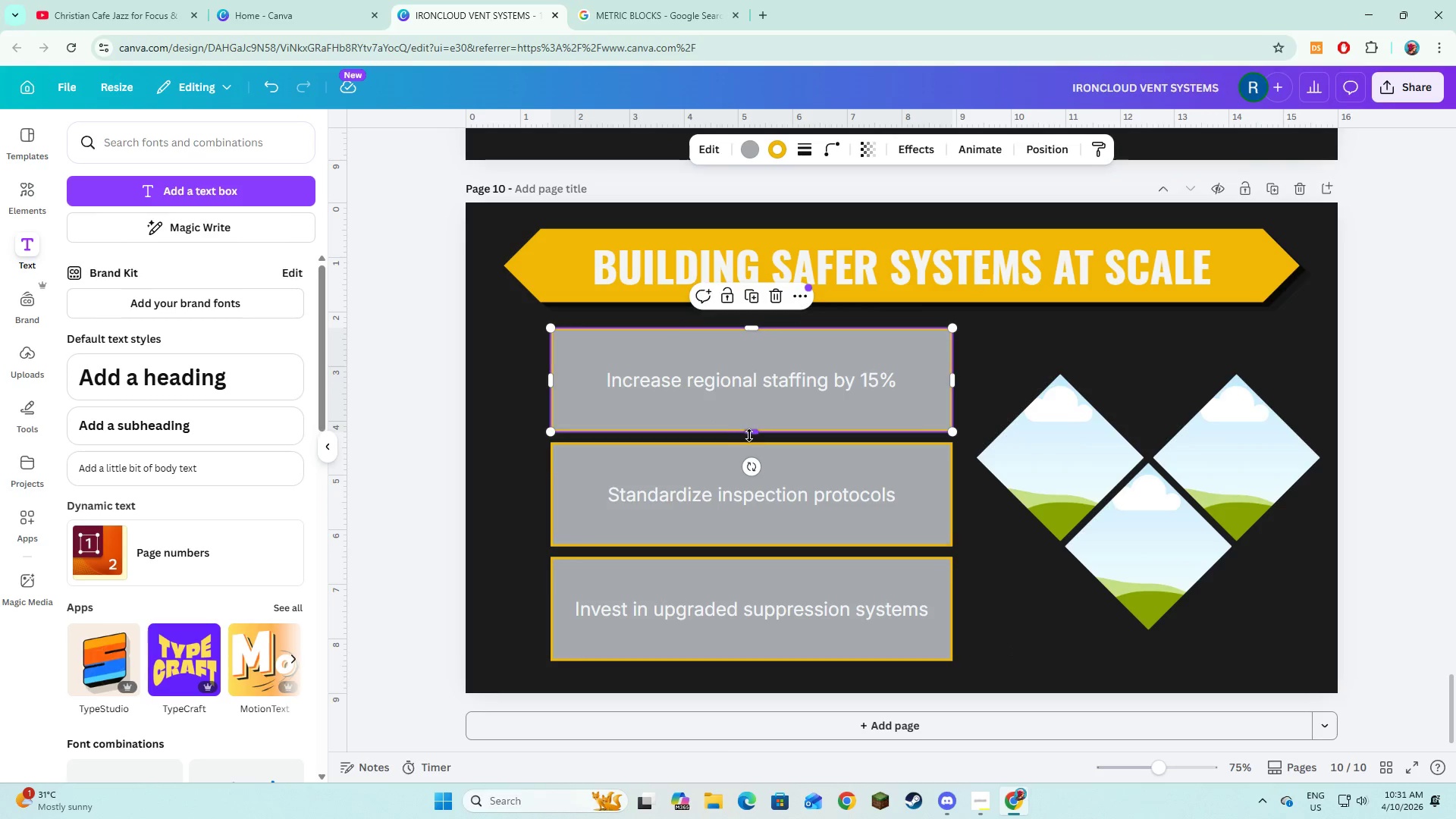 
left_click_drag(start_coordinate=[750, 433], to_coordinate=[750, 408])
 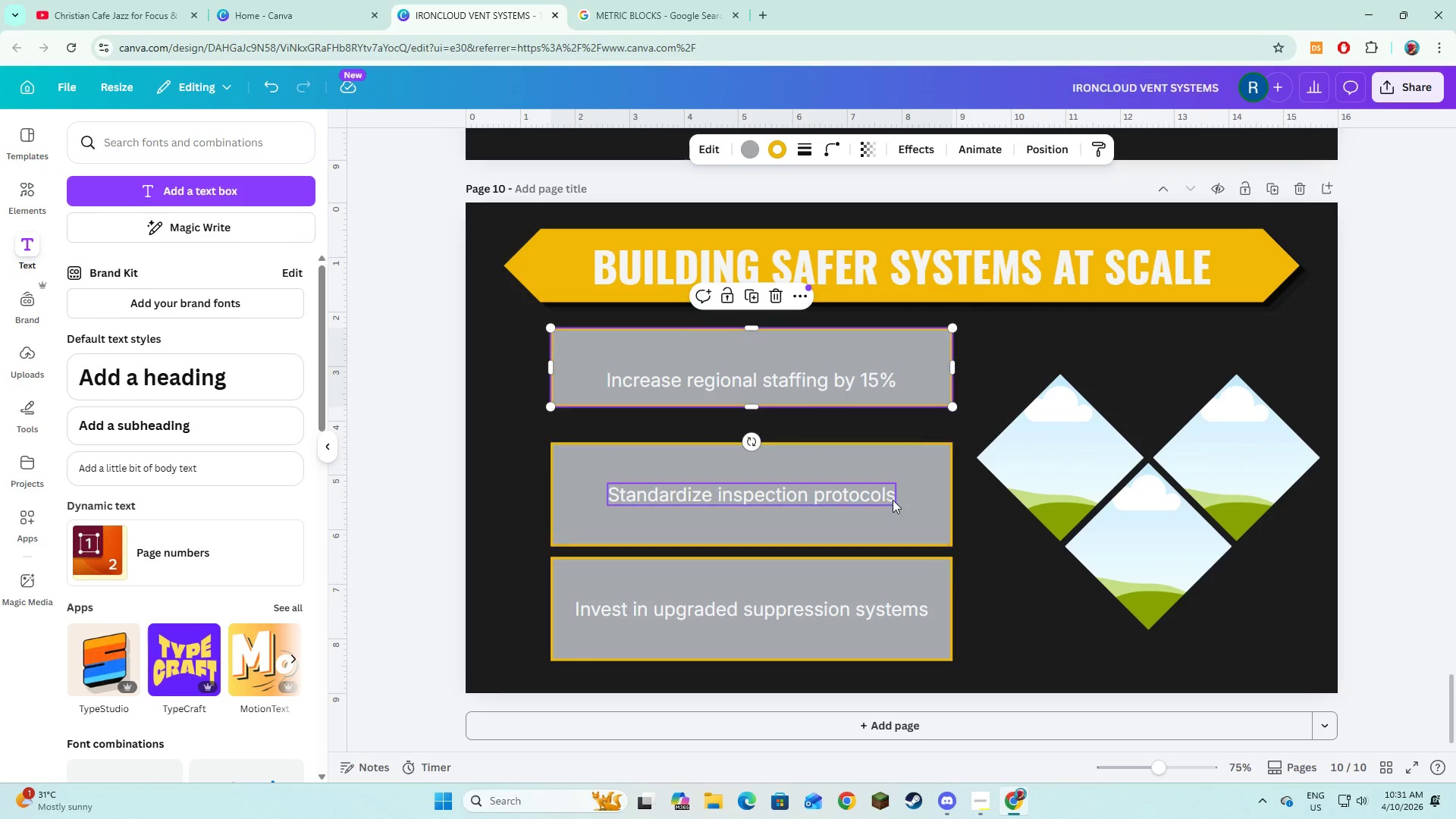 
left_click([918, 522])
 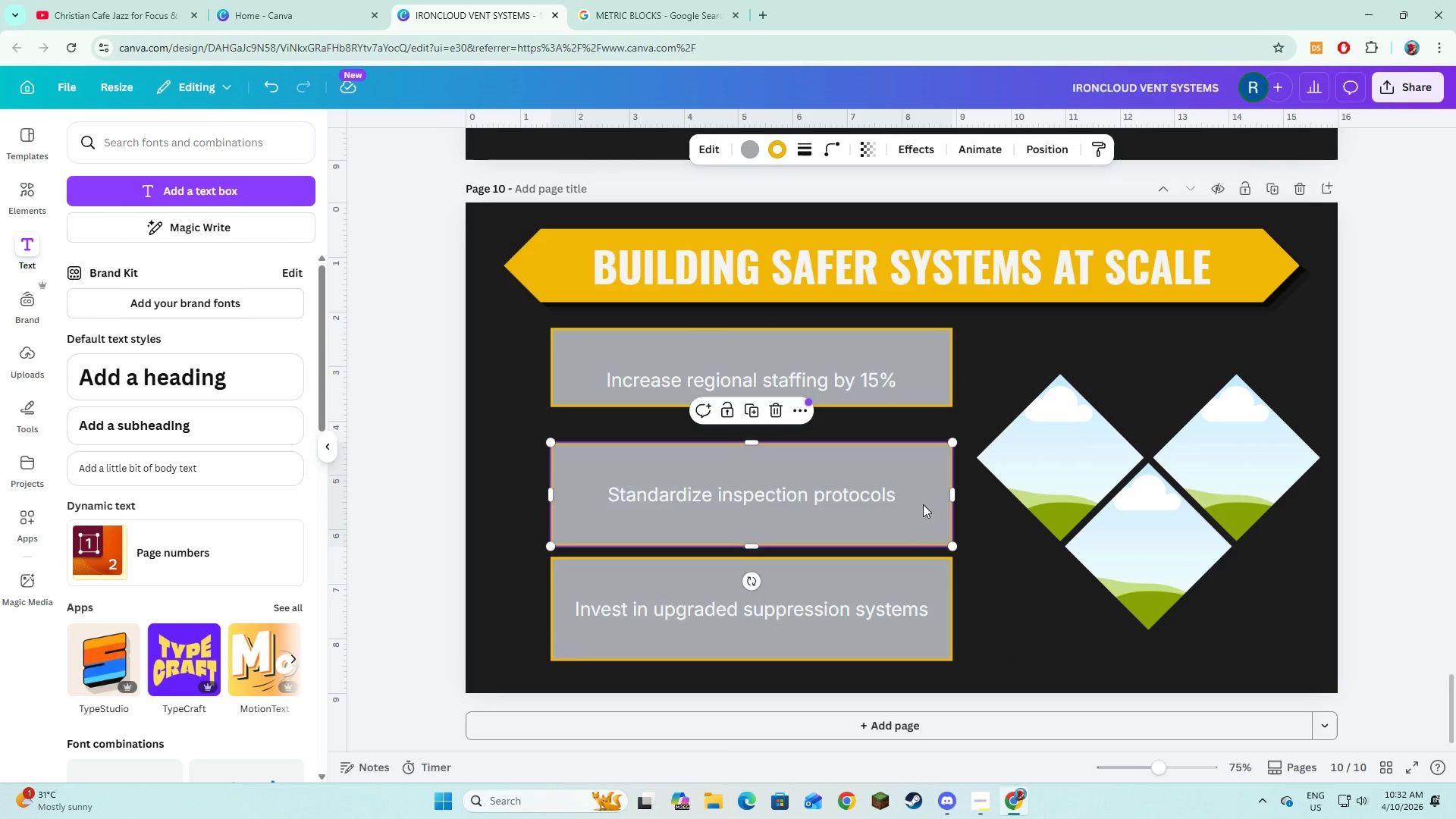 
key(Backspace)
 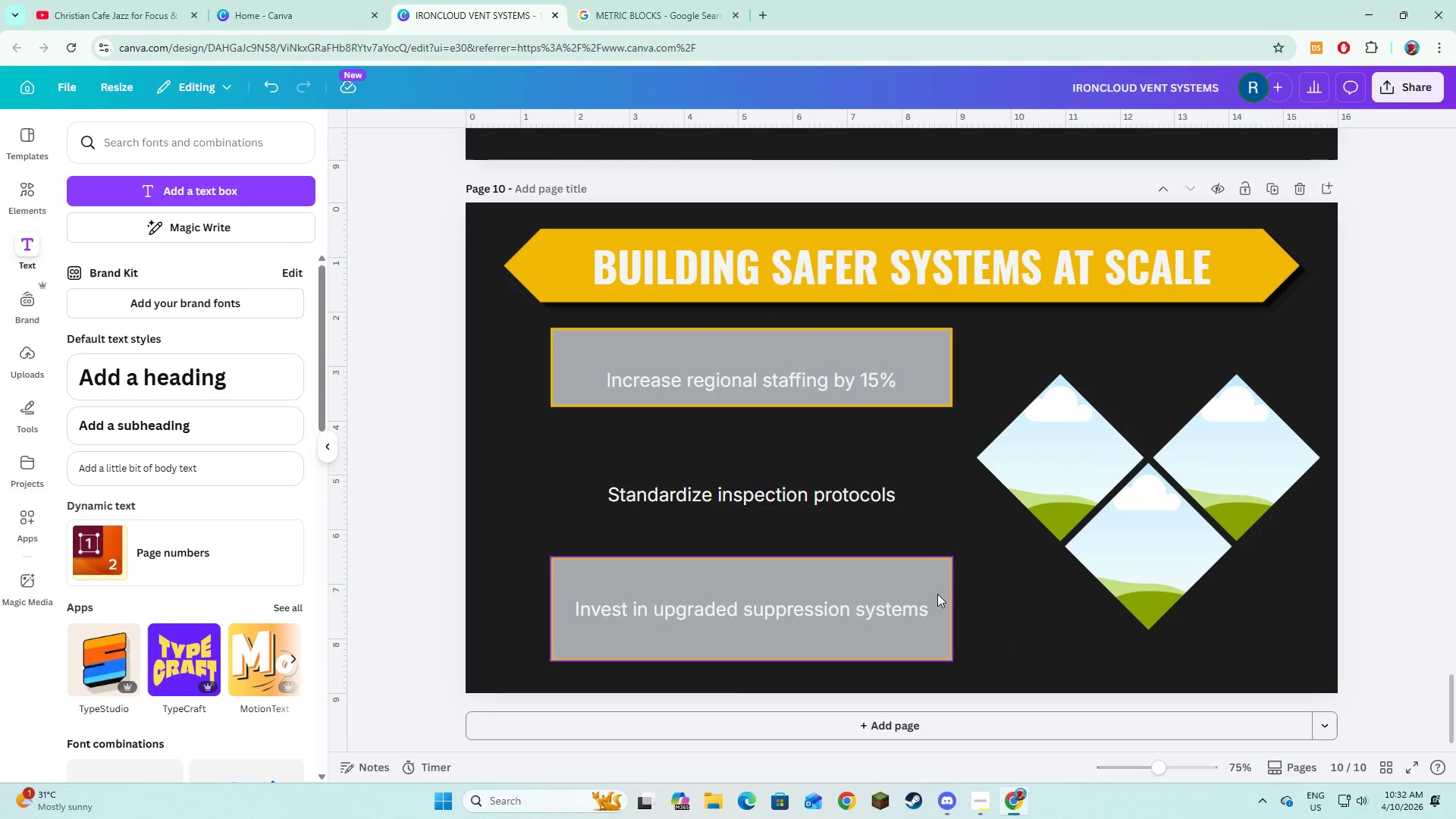 
left_click([937, 593])
 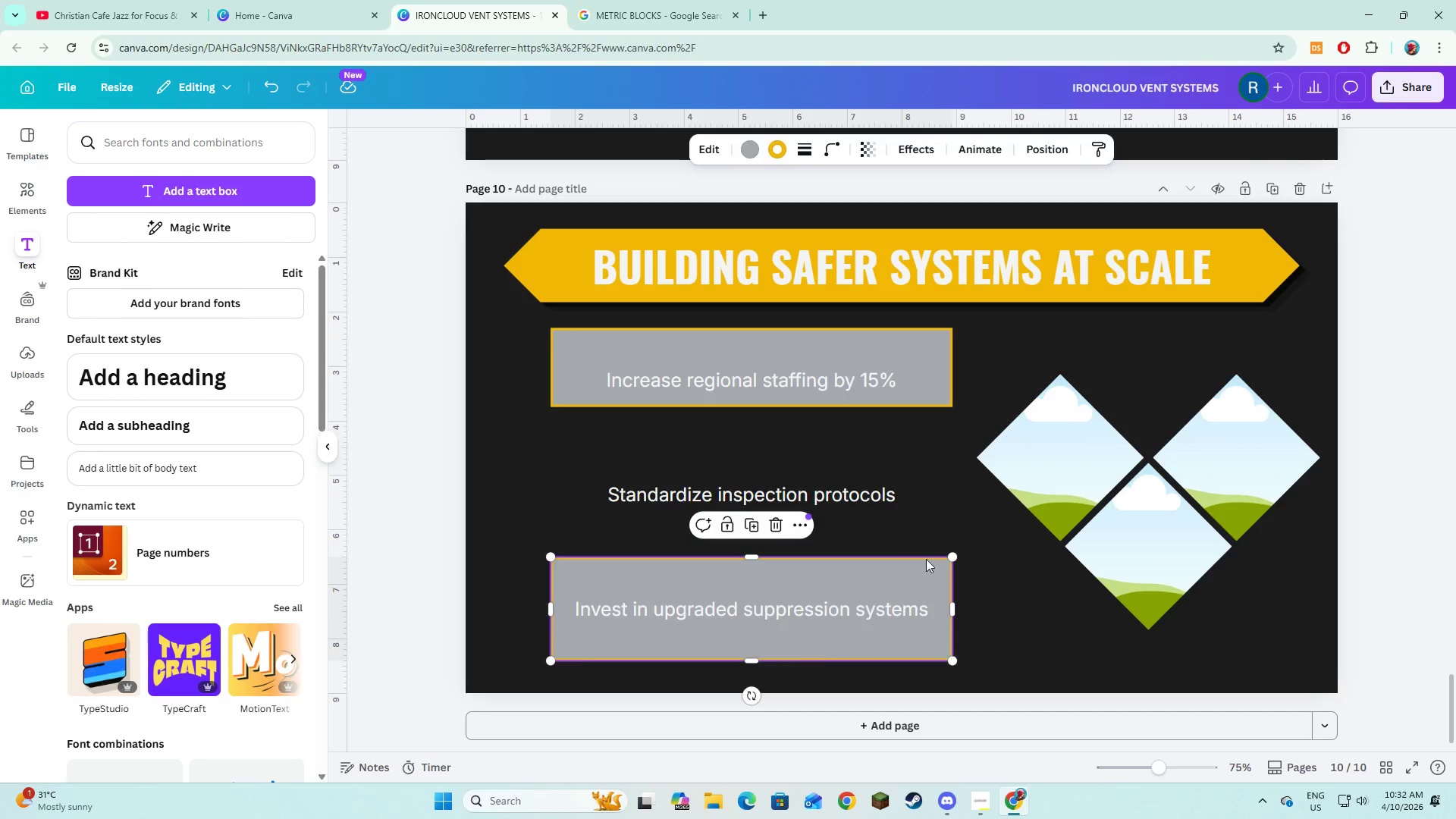 
key(Backspace)
 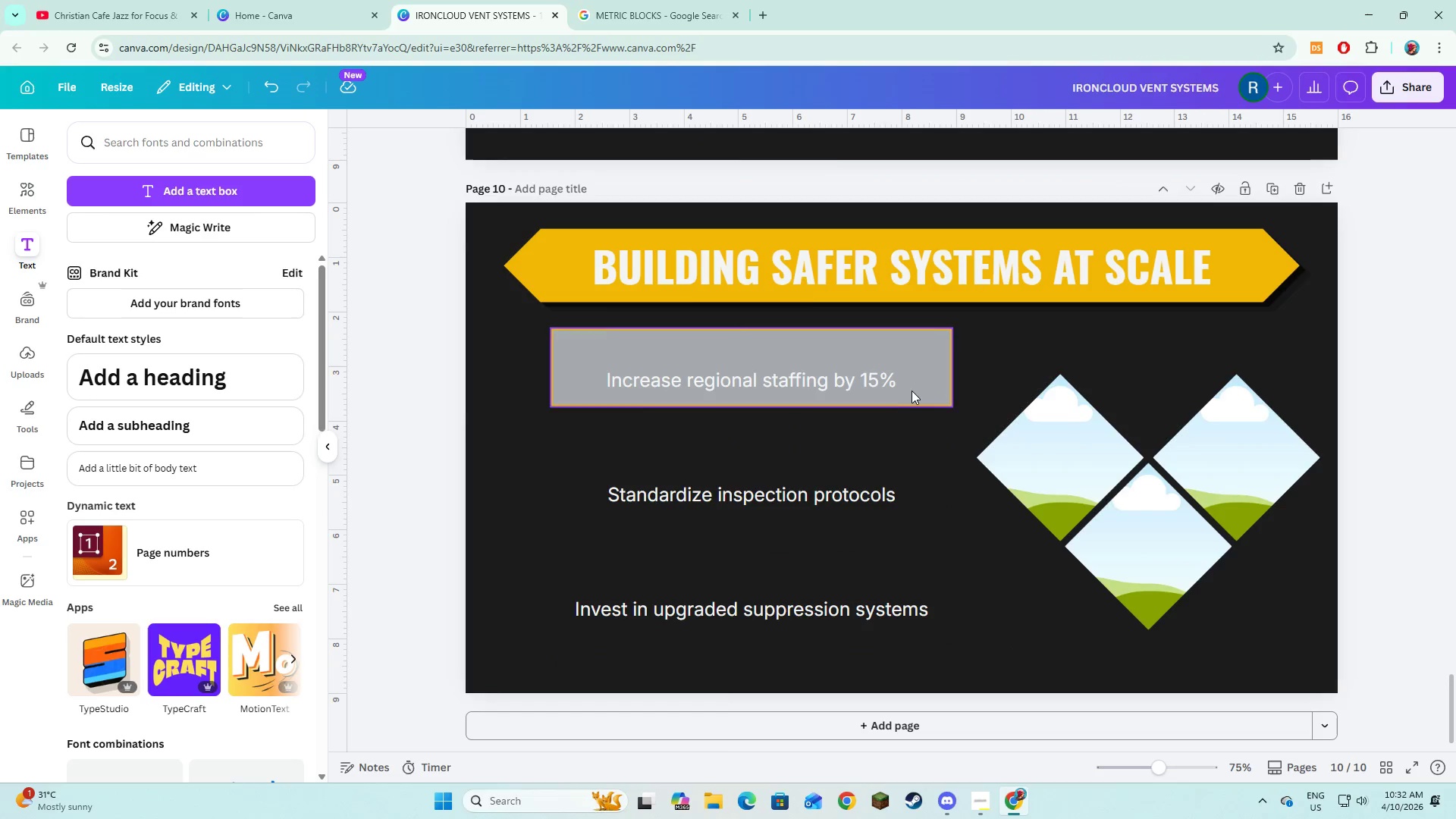 
left_click([912, 391])
 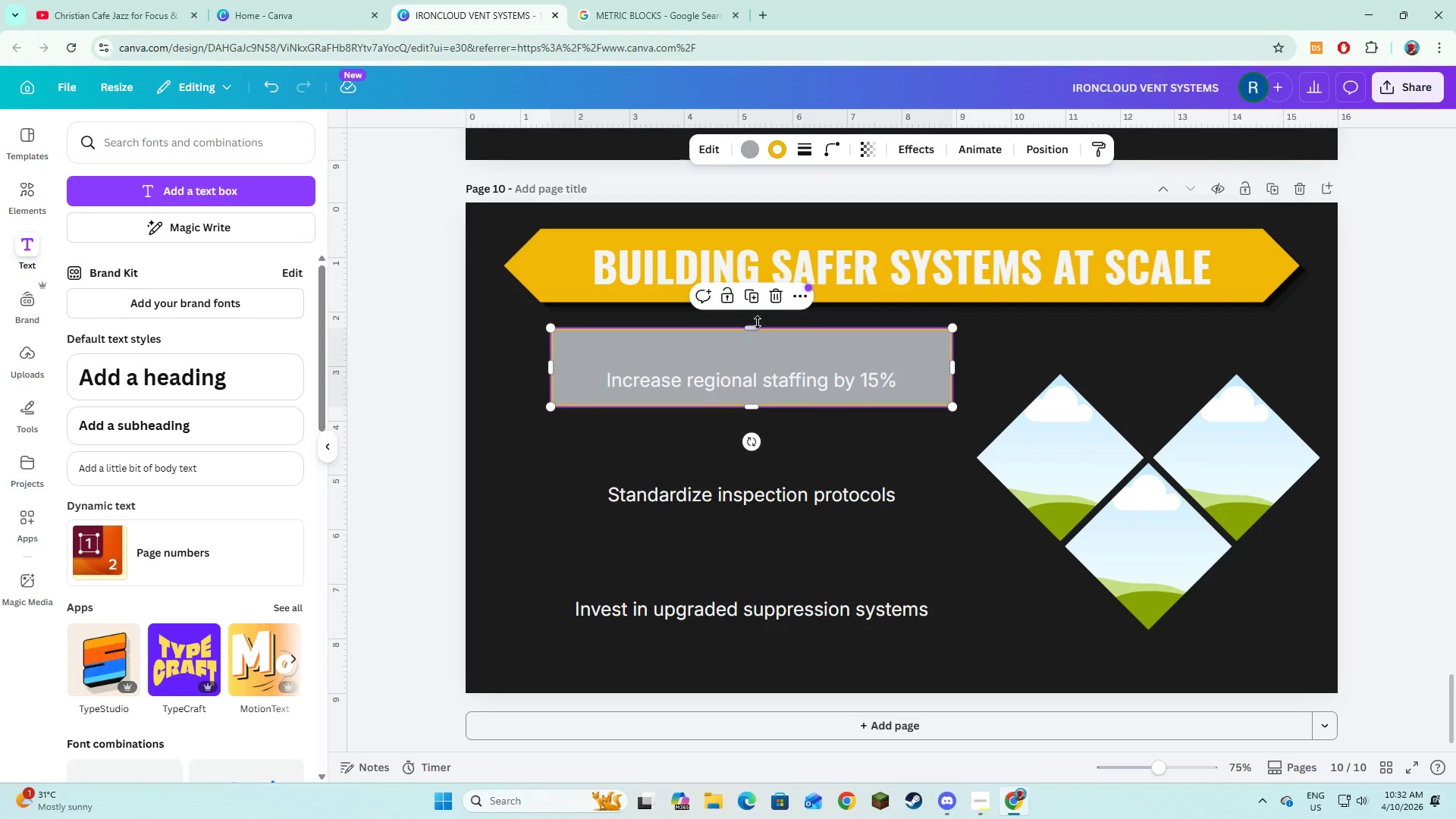 
left_click([750, 306])
 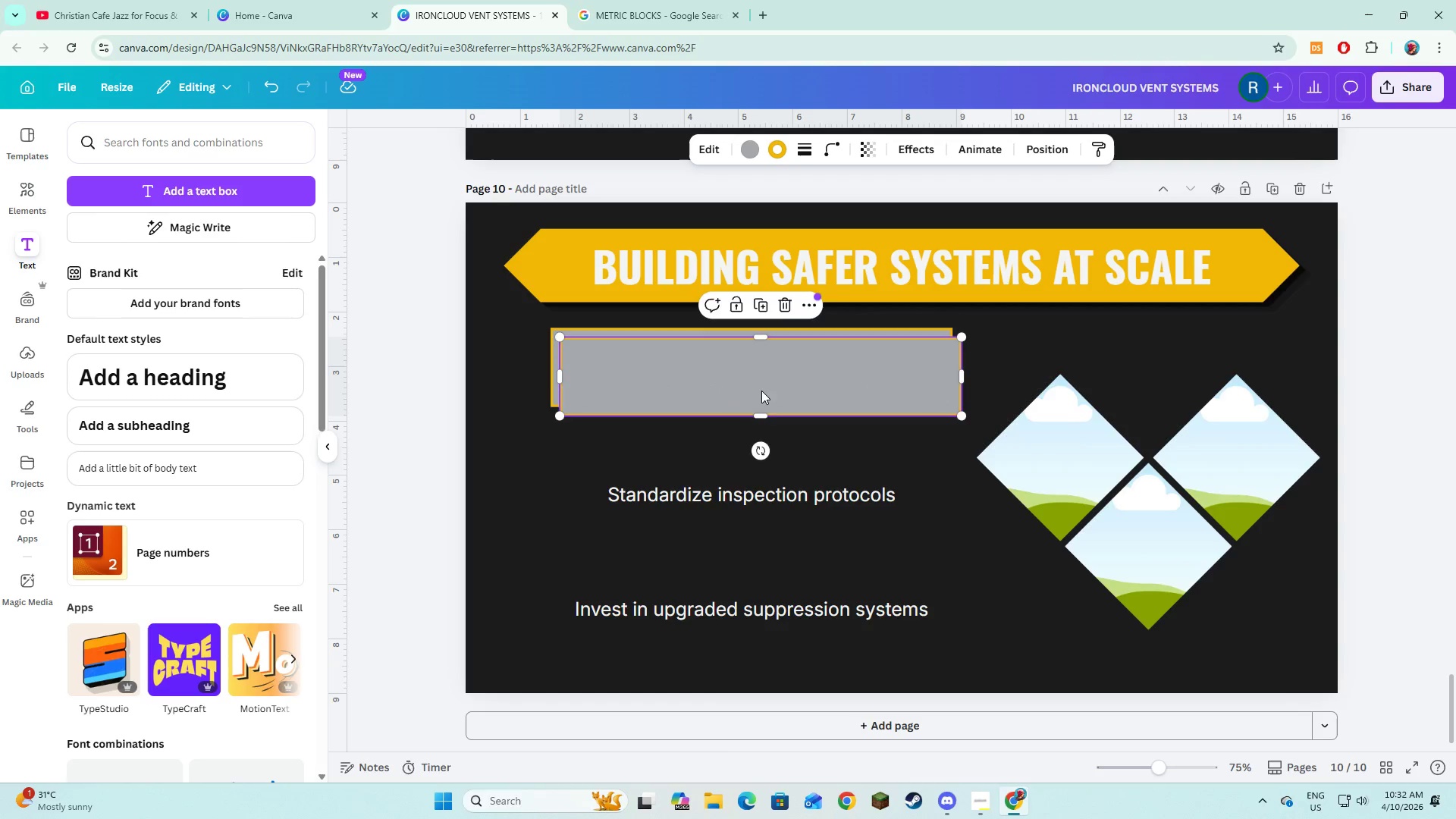 
left_click_drag(start_coordinate=[761, 392], to_coordinate=[755, 470])
 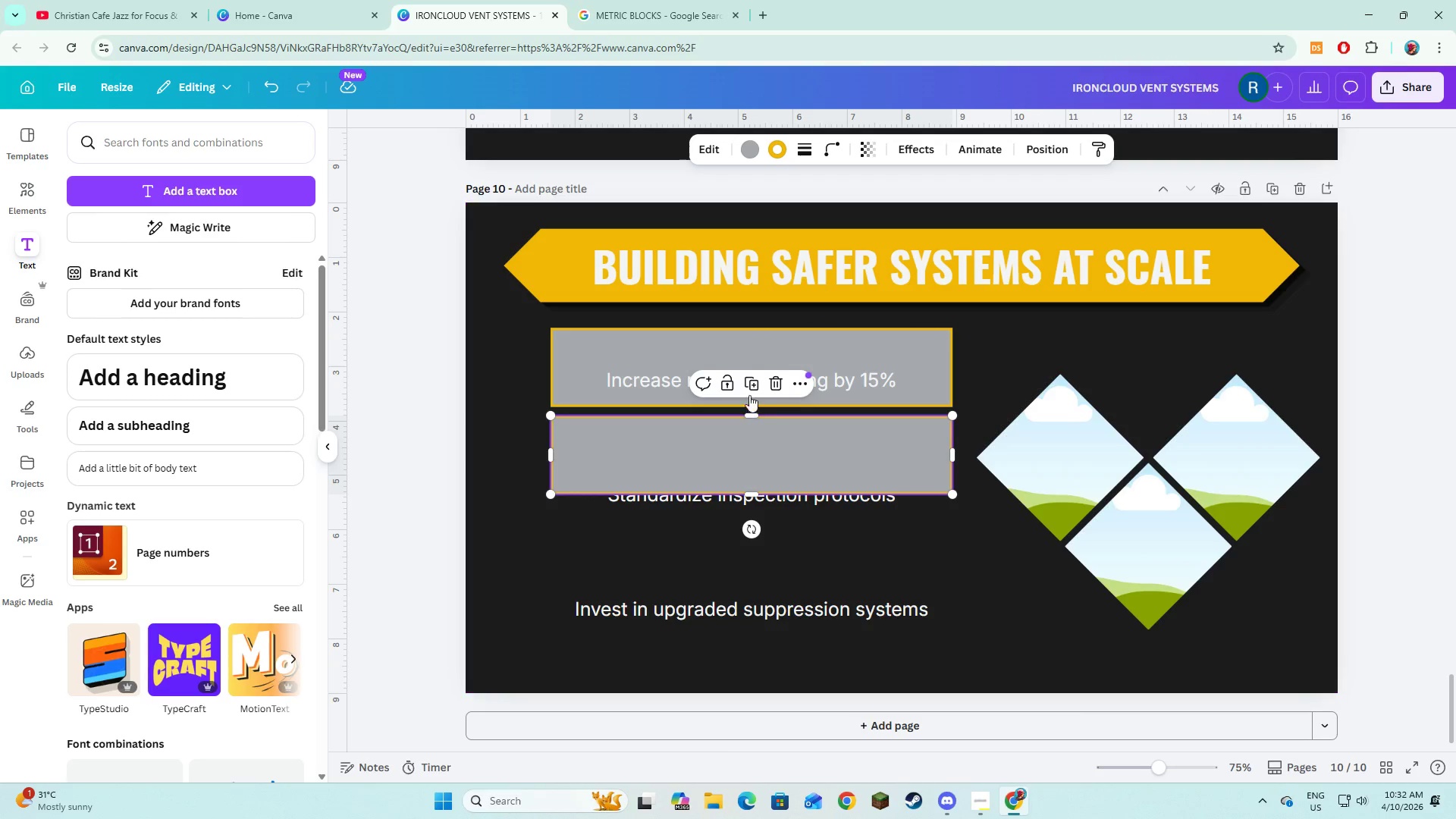 
left_click([749, 390])
 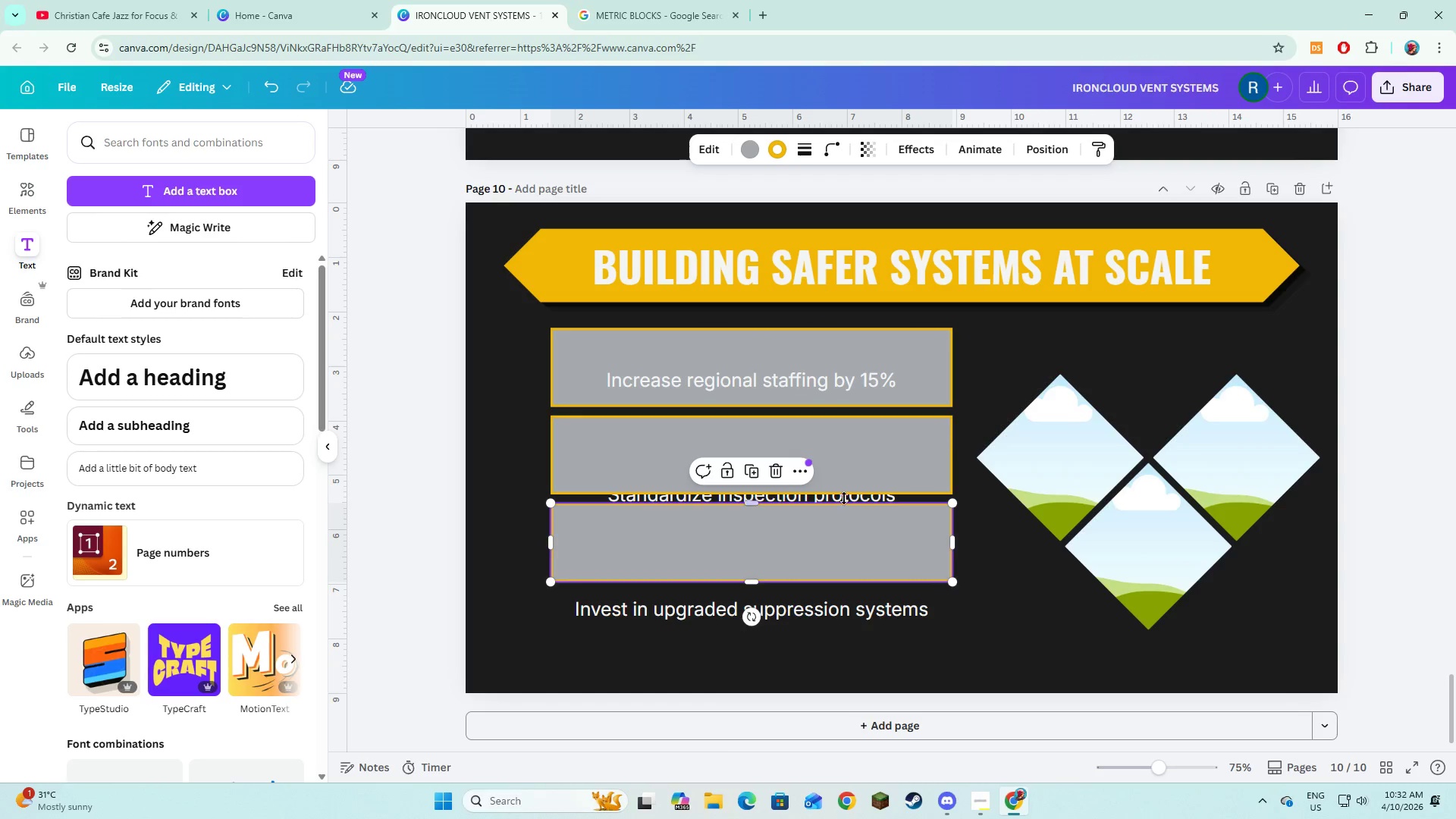 
left_click([847, 499])
 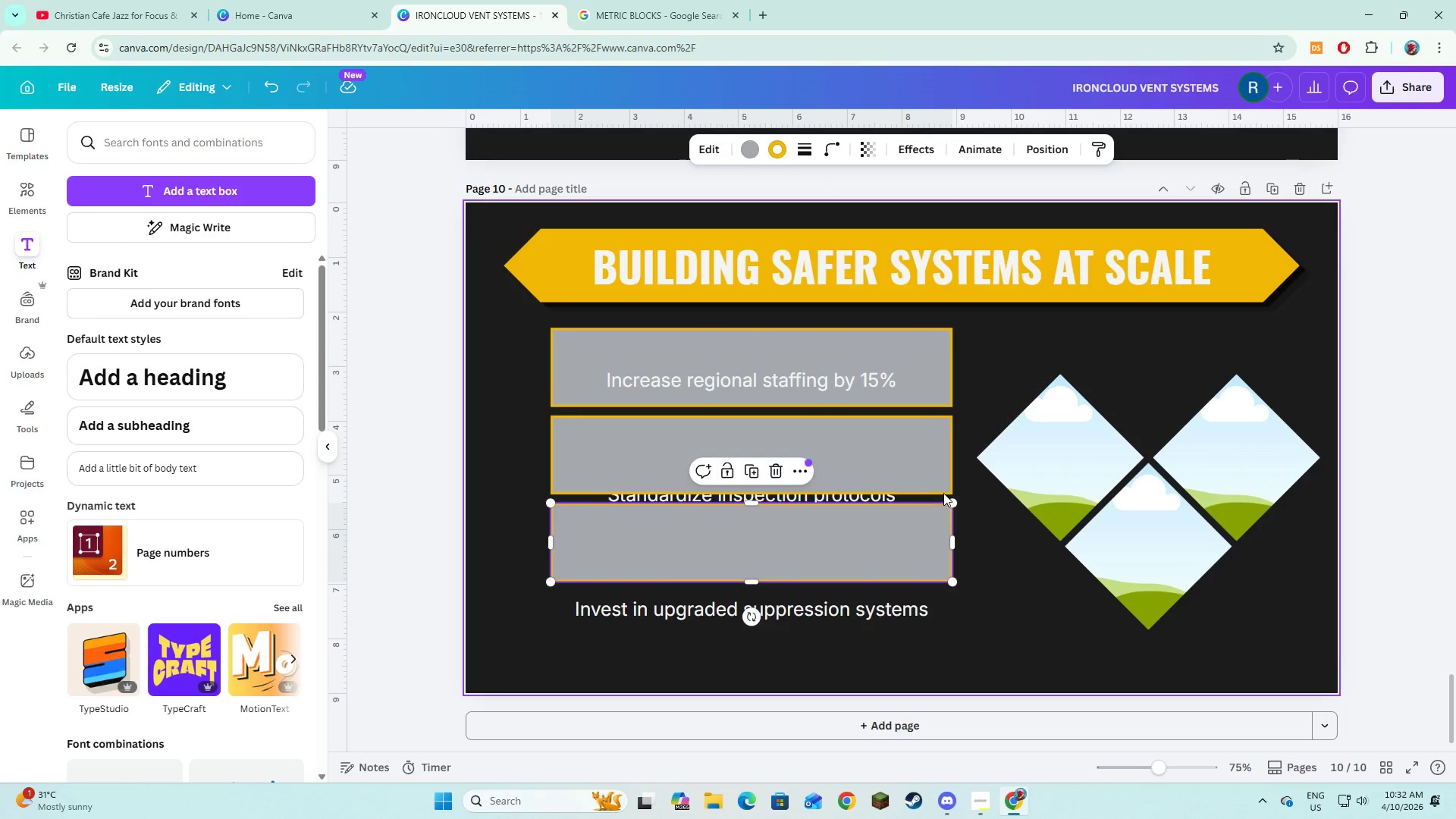 
double_click([918, 466])
 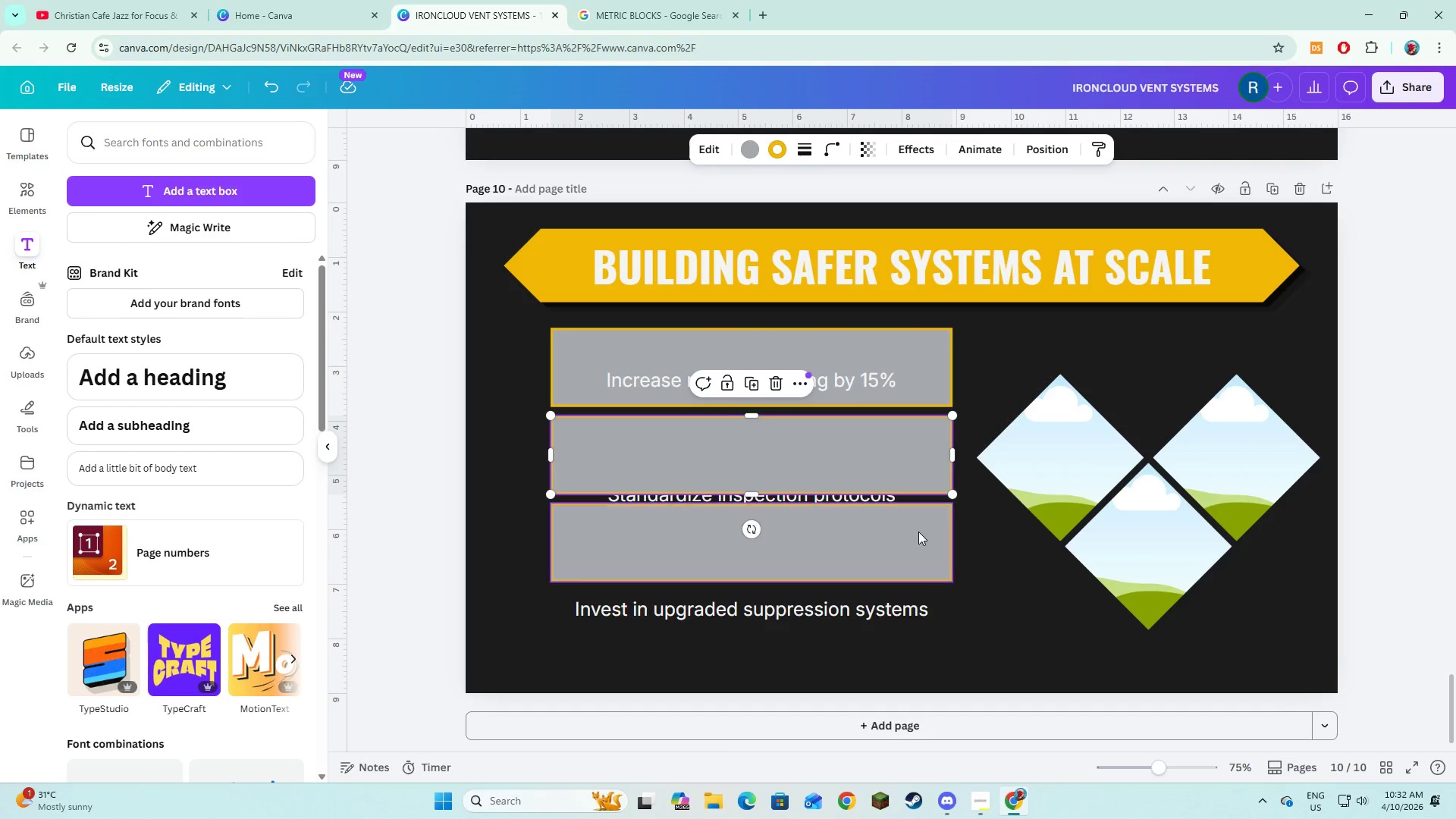 
hold_key(key=Backspace, duration=0.53)
 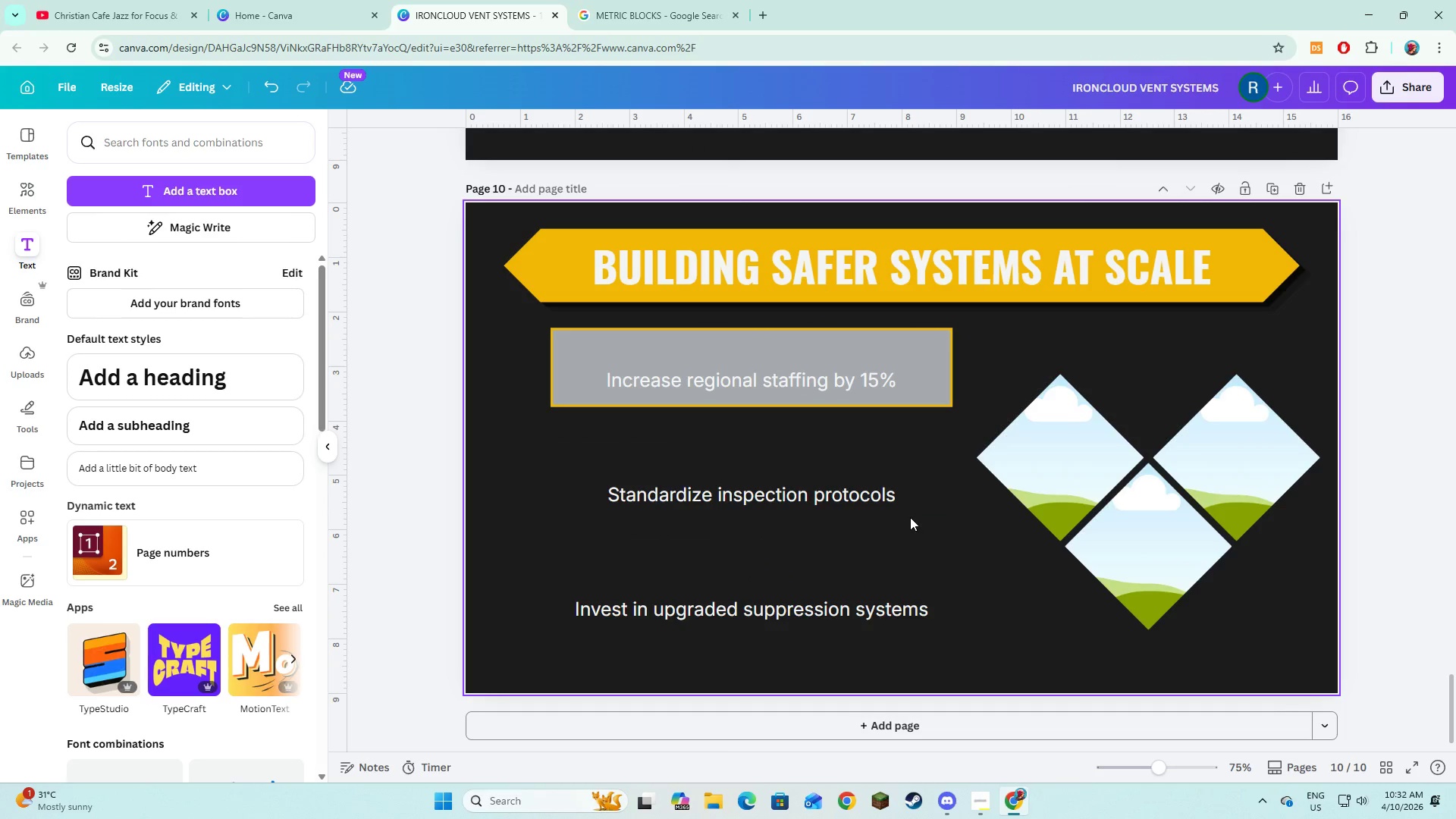 
left_click([918, 536])
 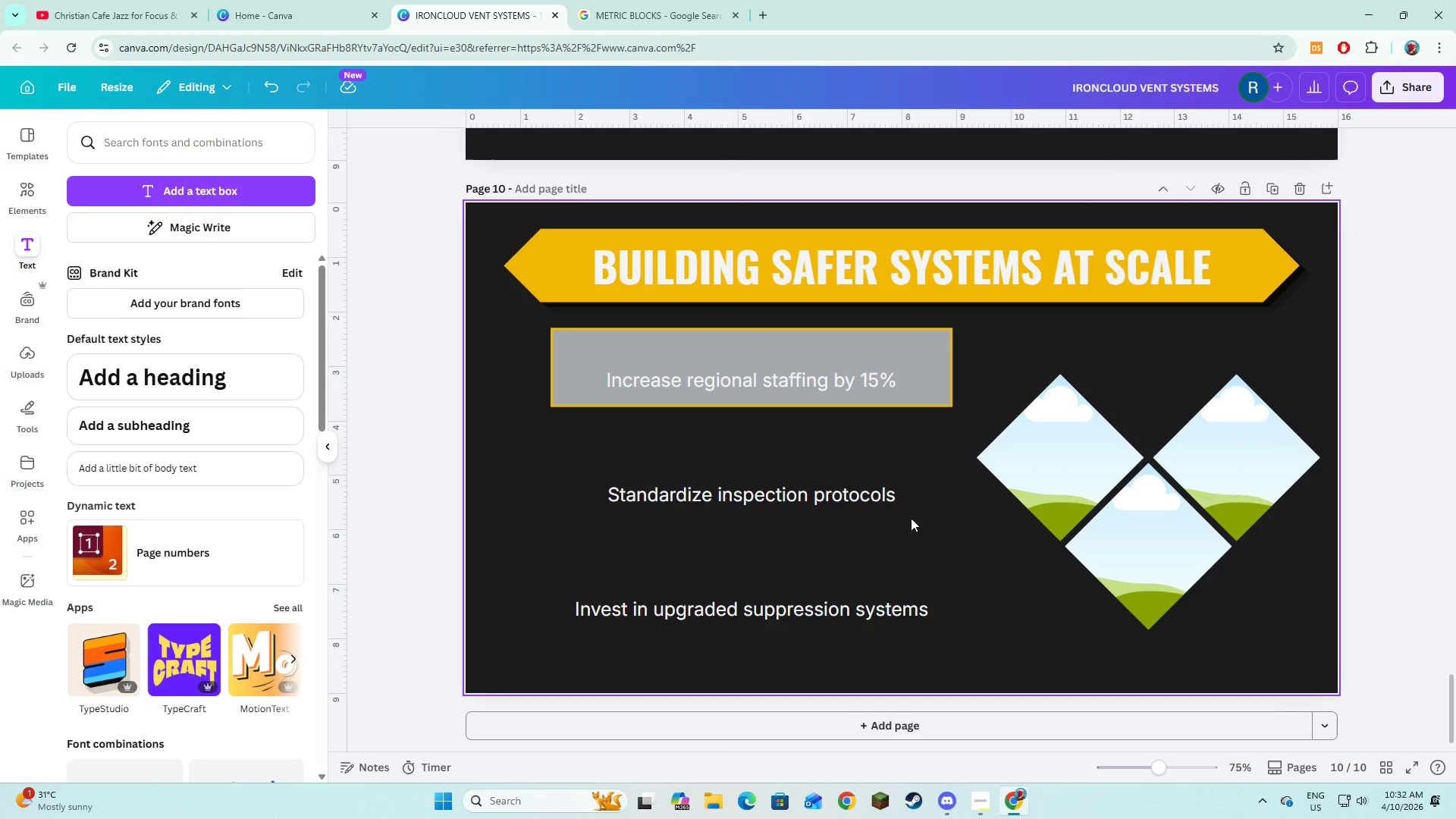 
key(Control+Z)
 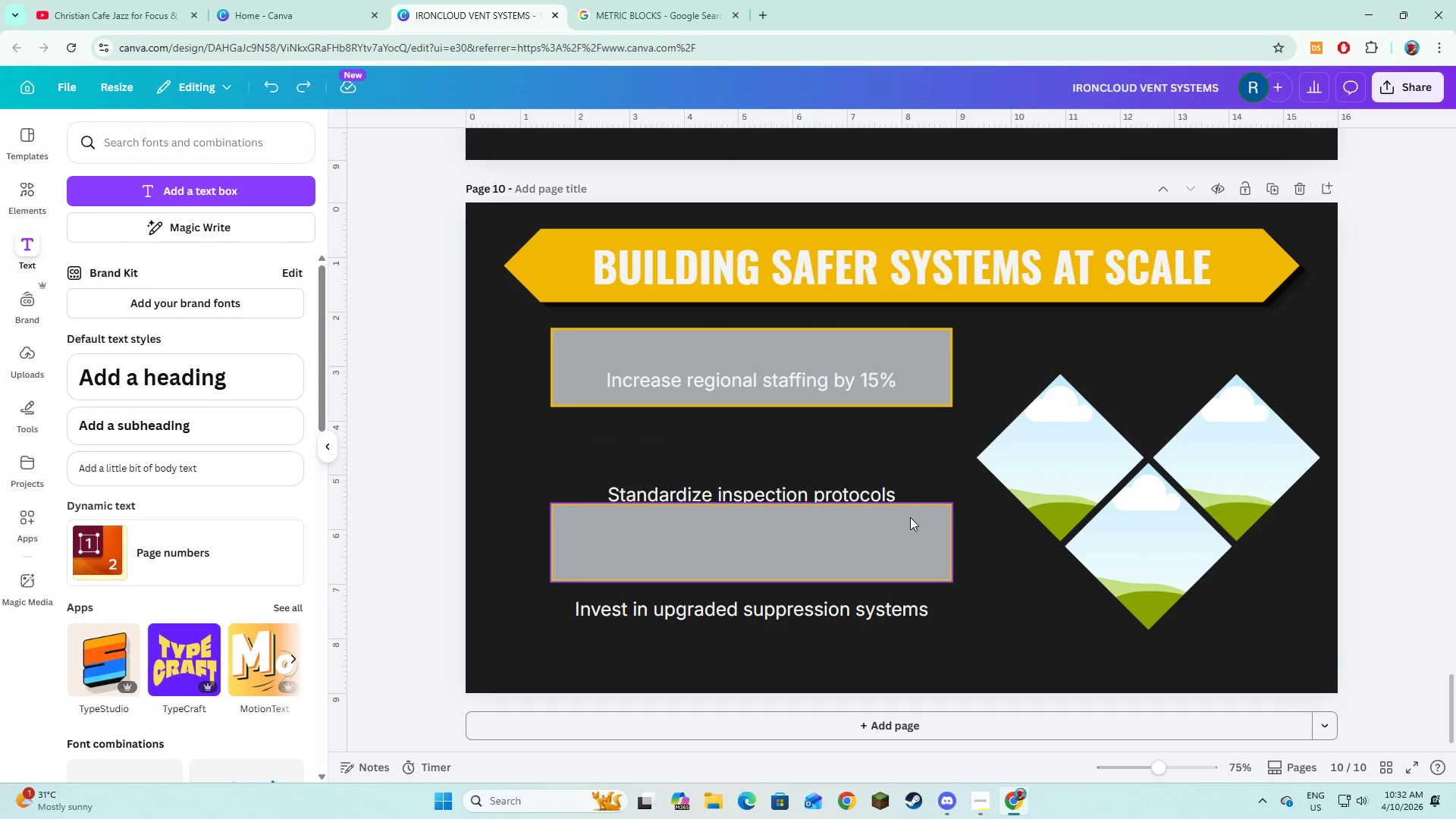 
key(Control+Z)
 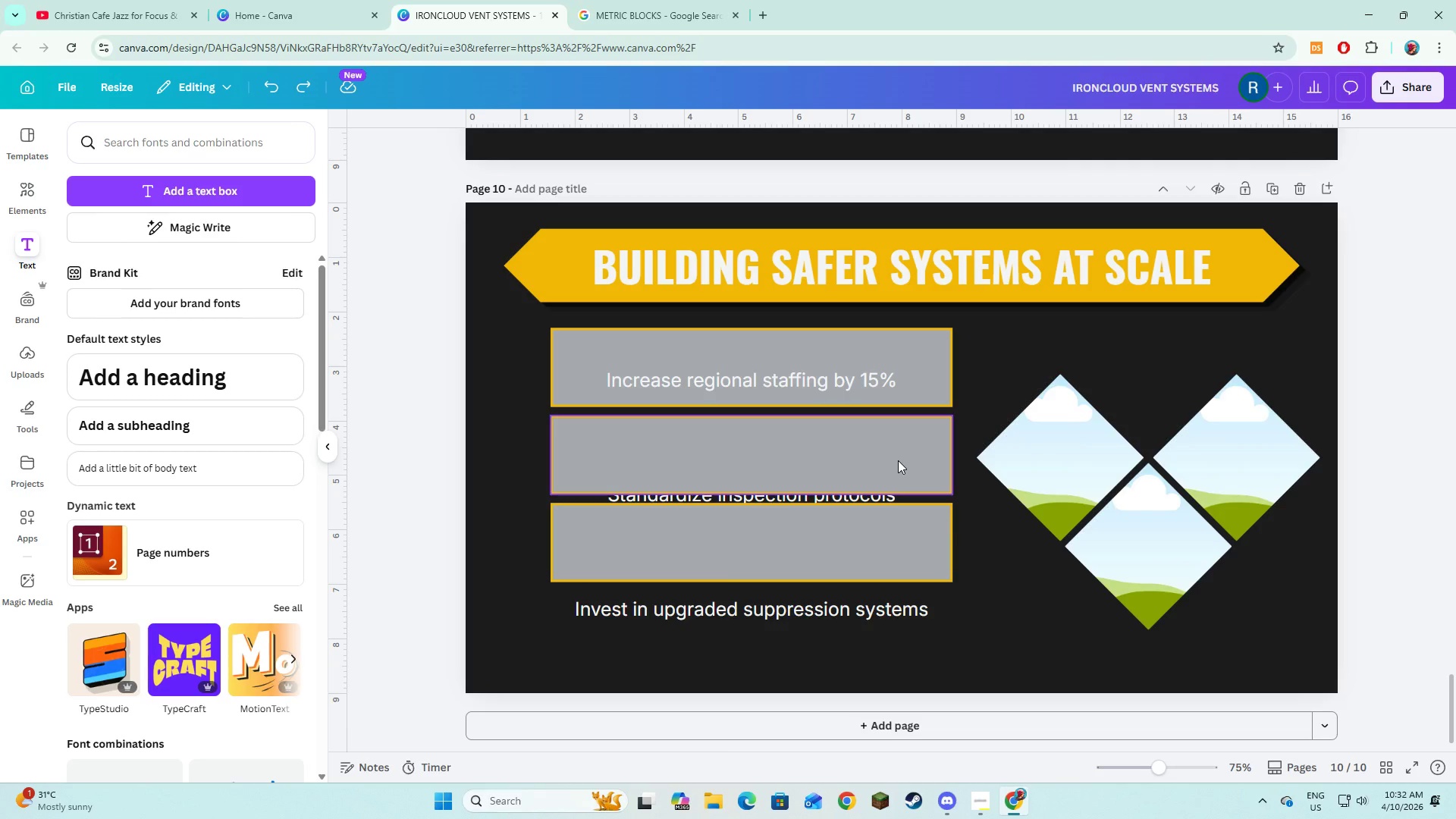 
left_click([898, 460])
 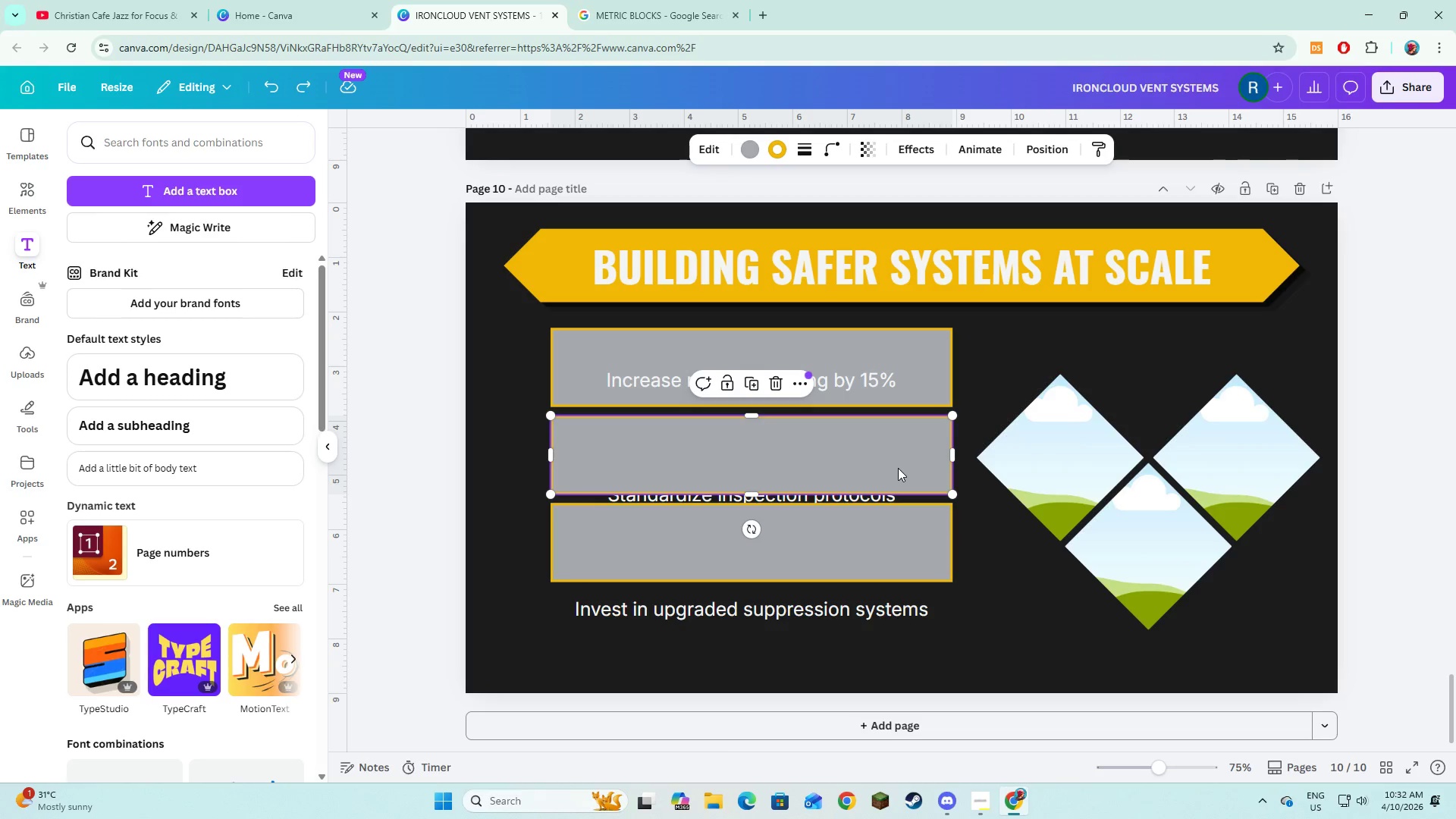 
hold_key(key=ControlLeft, duration=0.8)
left_click([900, 527])
 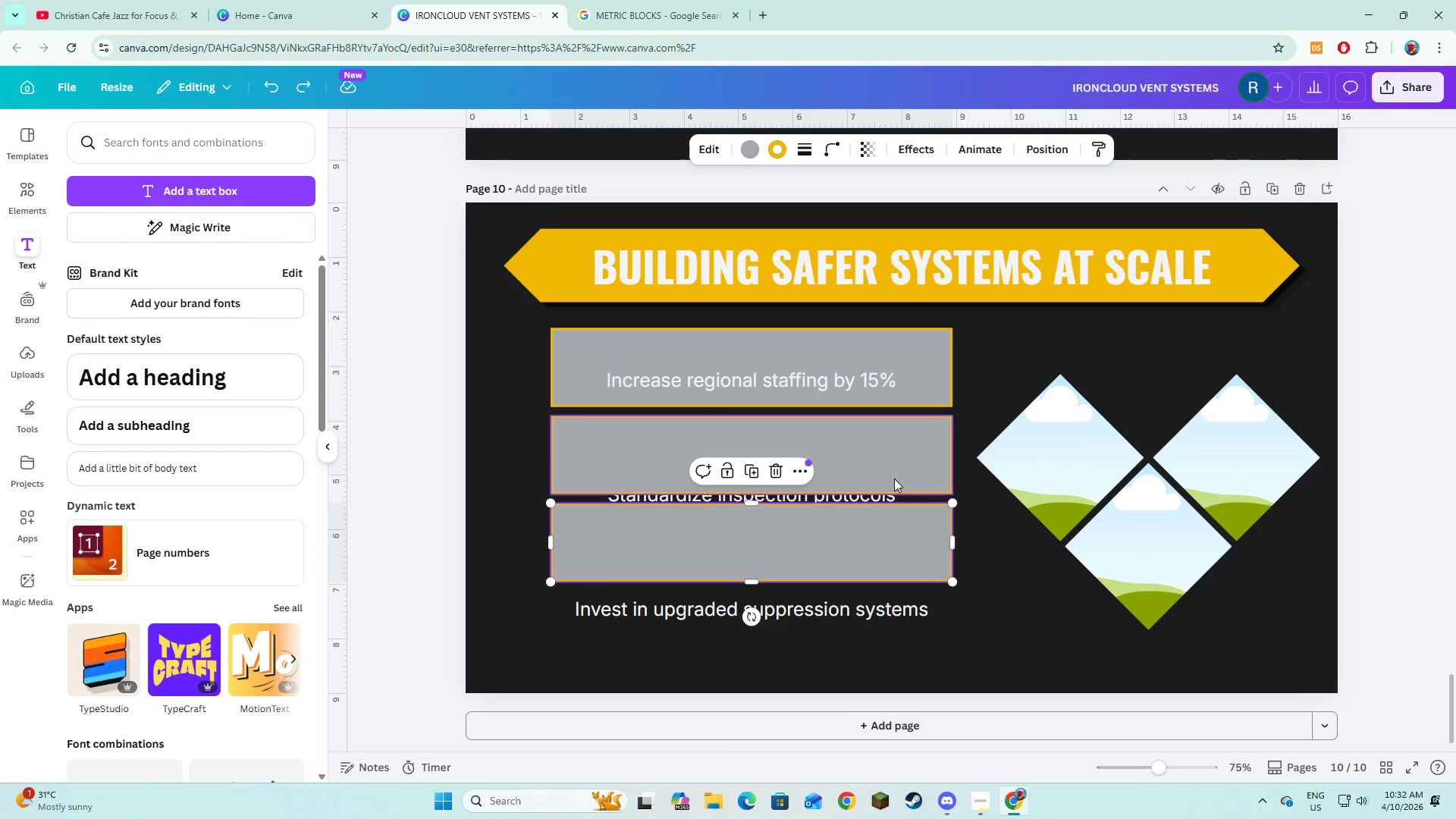 
hold_key(key=ShiftLeft, duration=0.58)
left_click([894, 475])
 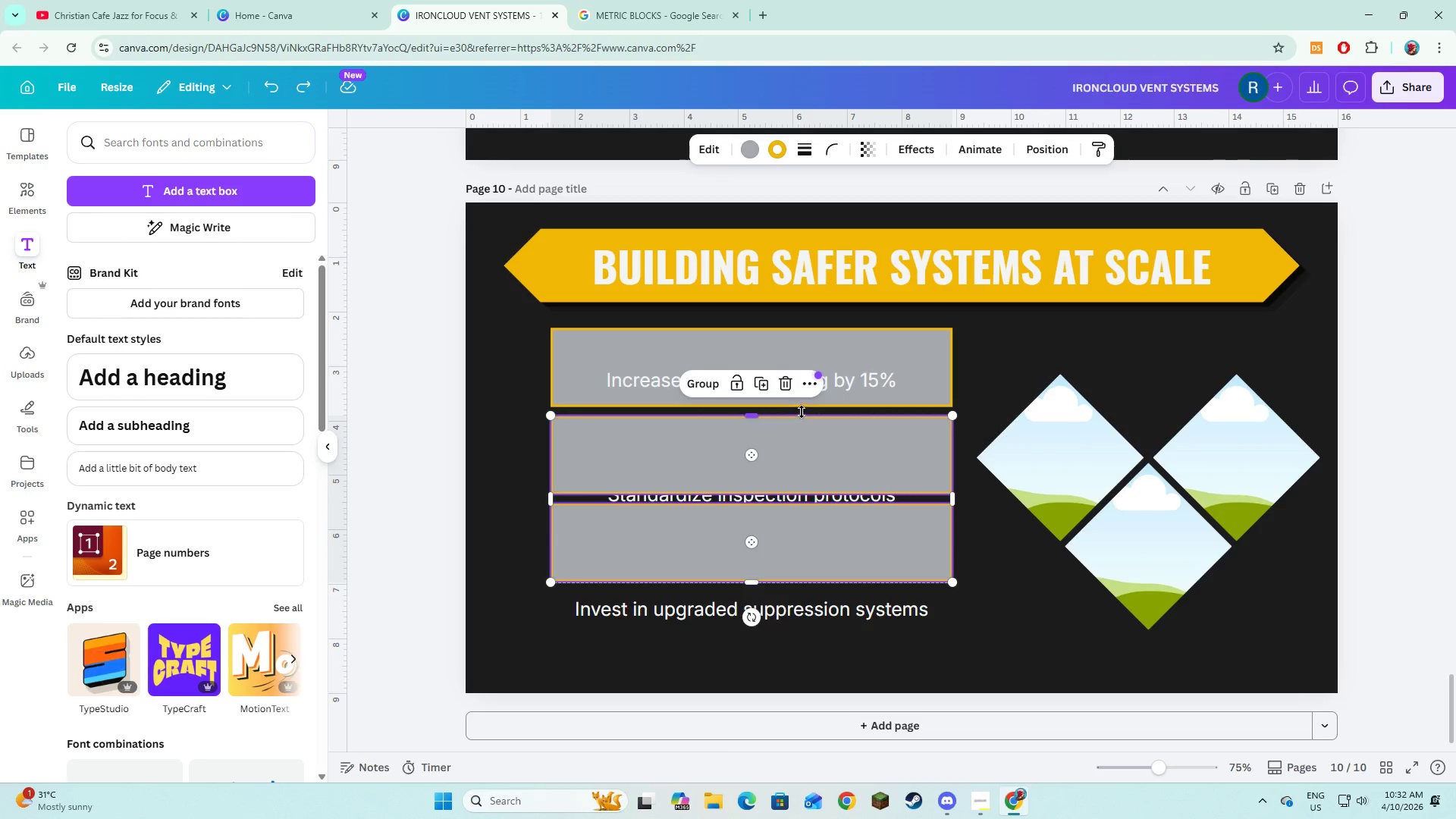 
left_click([1037, 577])
 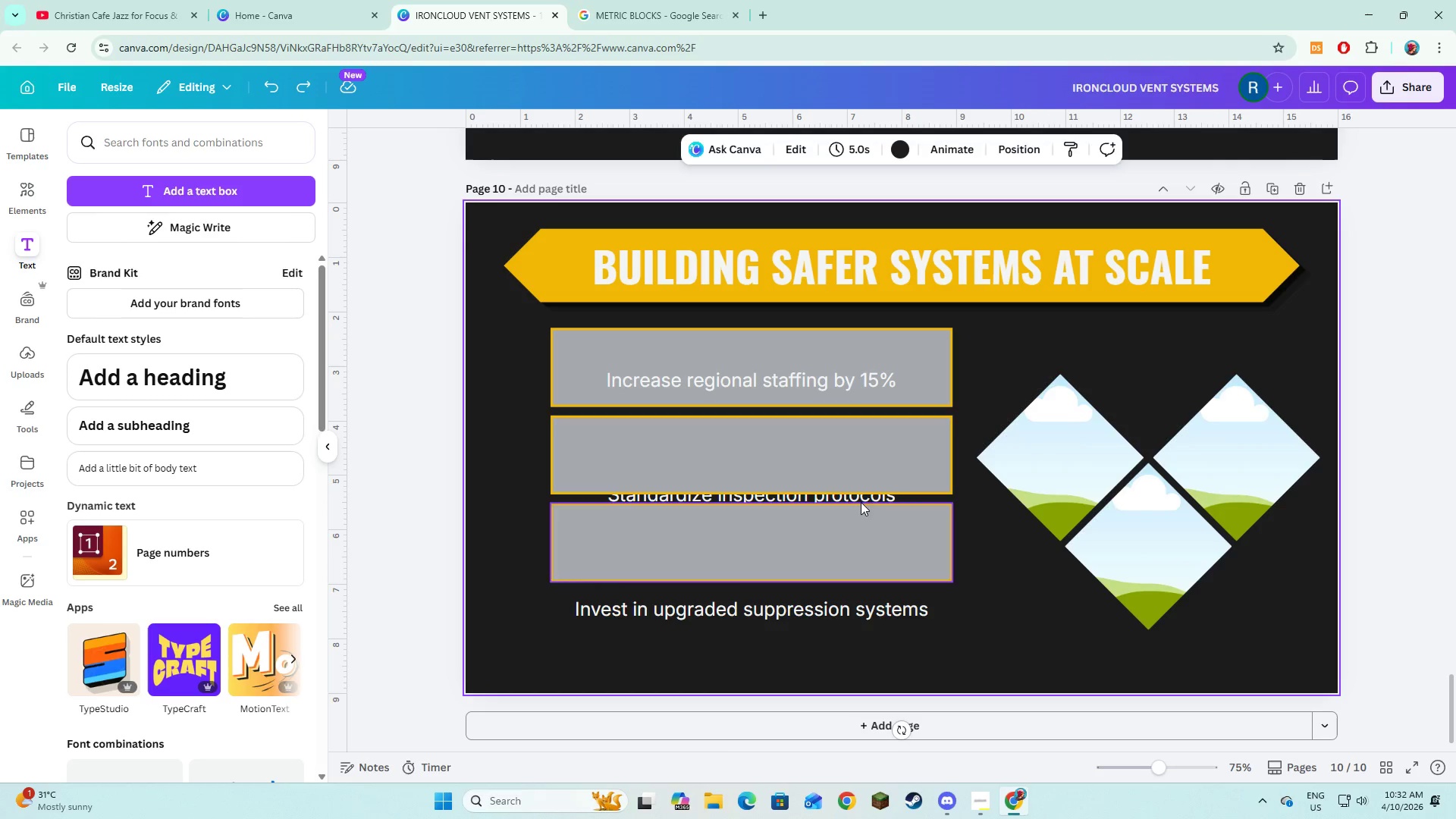 
left_click([852, 463])
 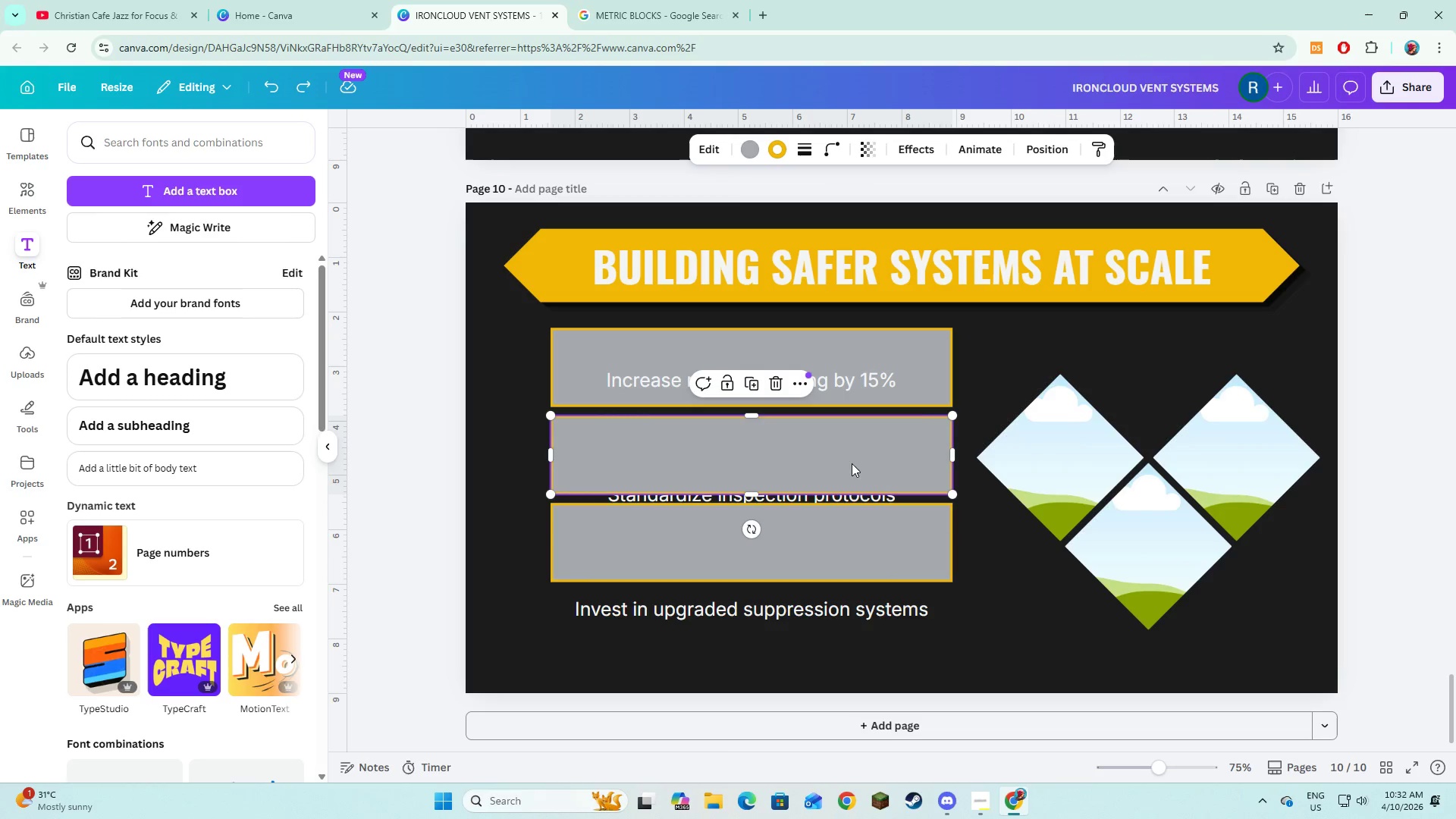 
hold_key(key=ShiftLeft, duration=0.58)
double_click([836, 536])
 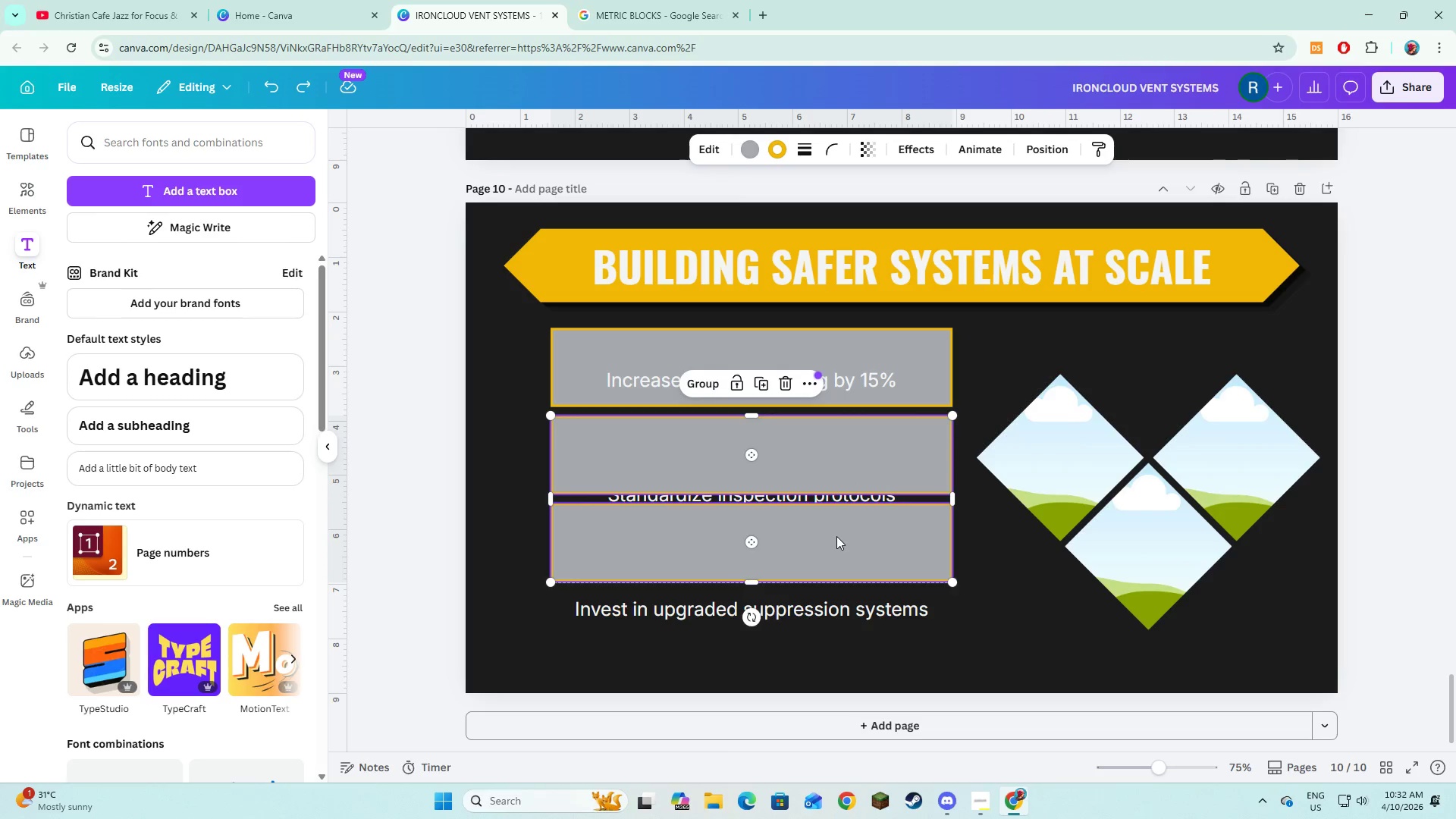 
right_click([836, 536])
 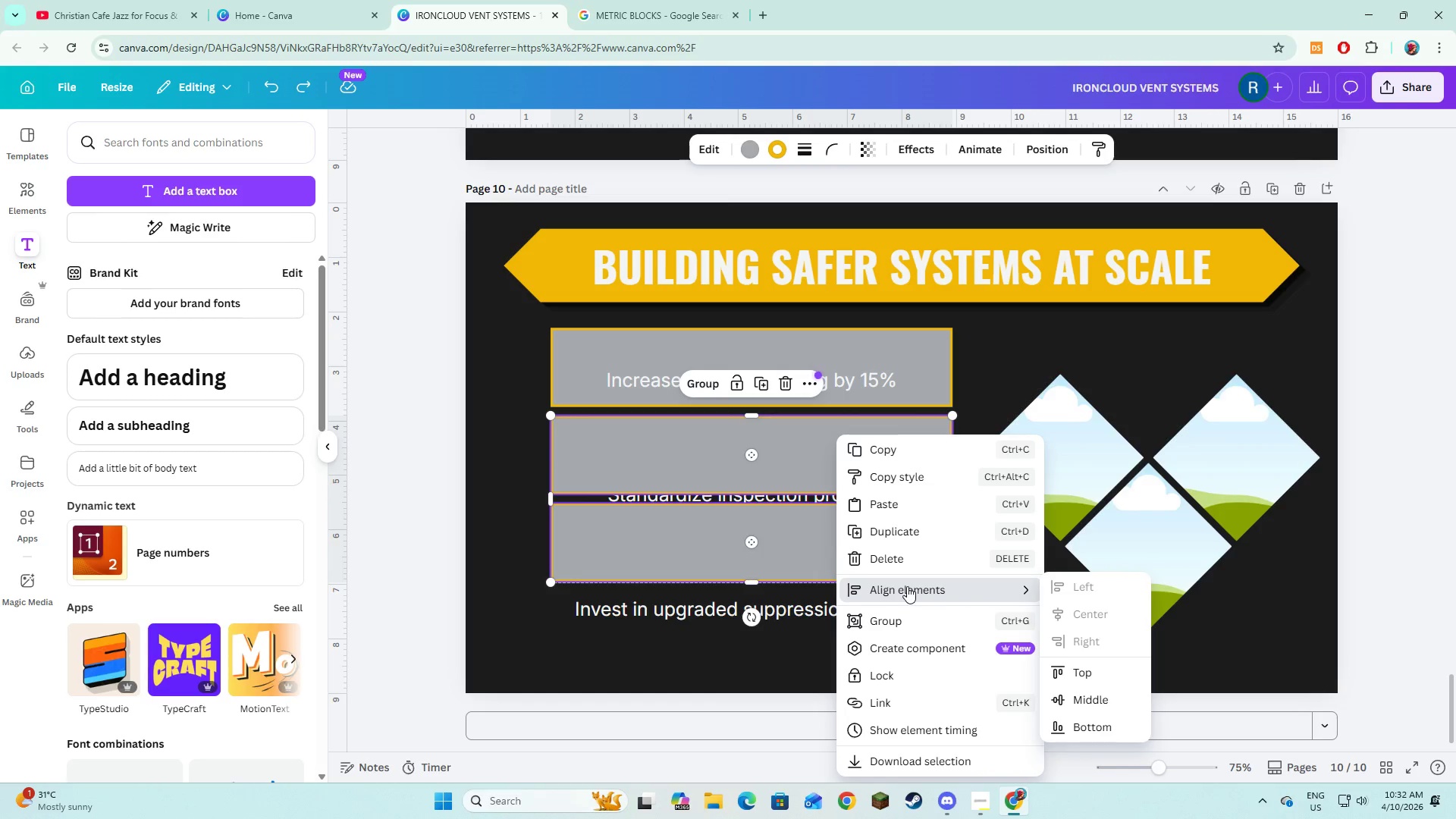 
left_click([683, 671])
 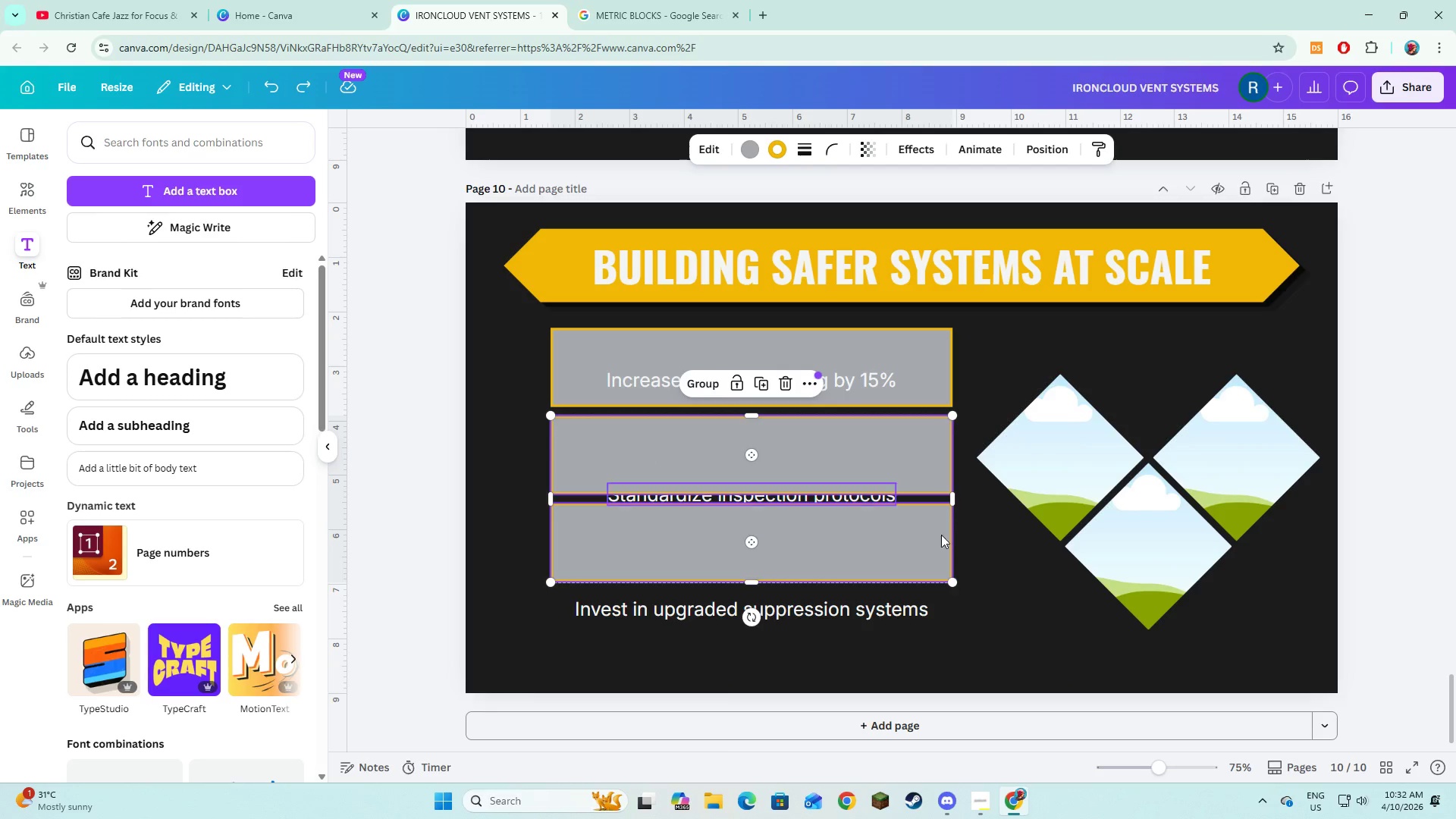 
left_click([1068, 577])
 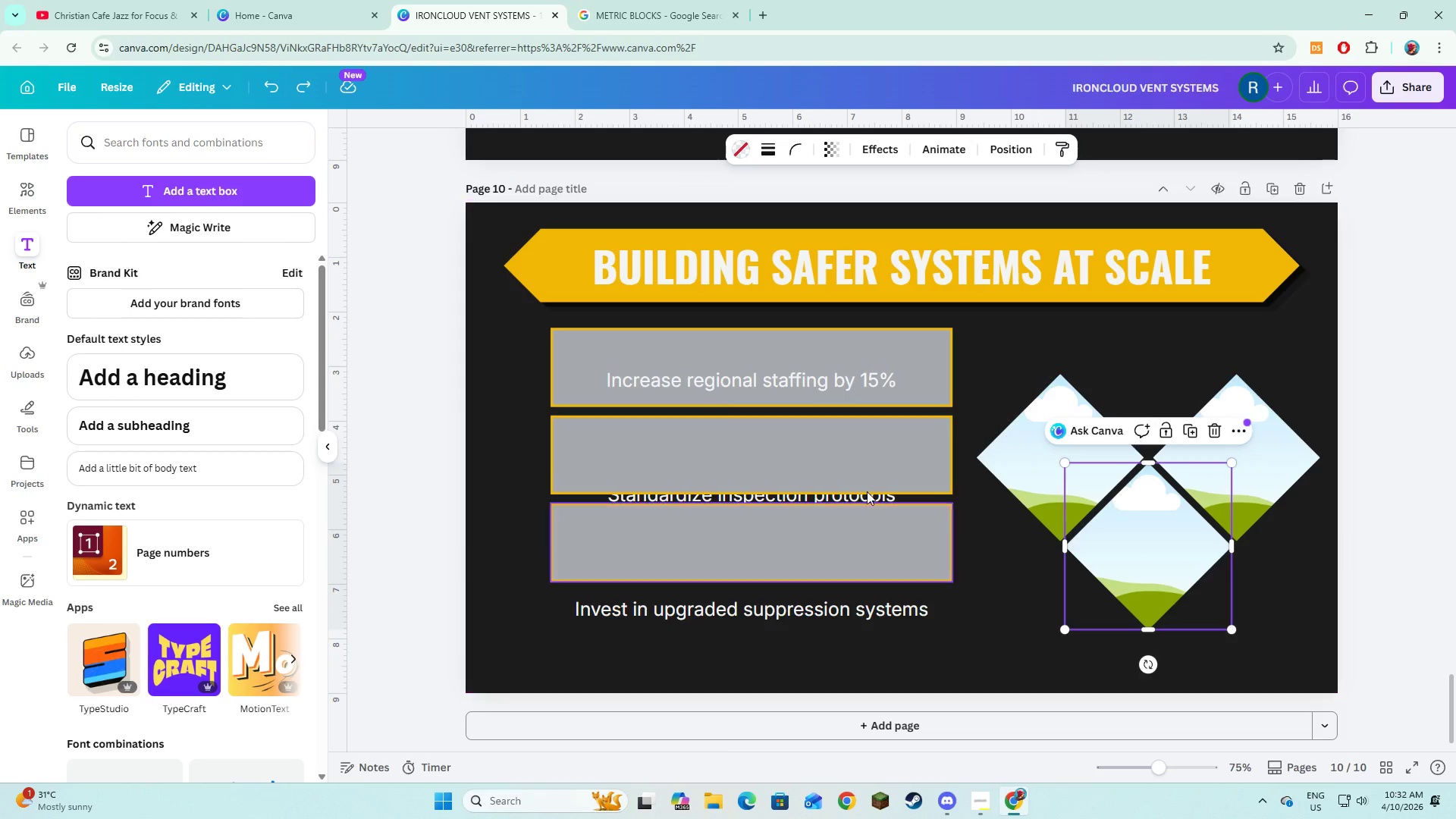 
left_click([864, 472])
 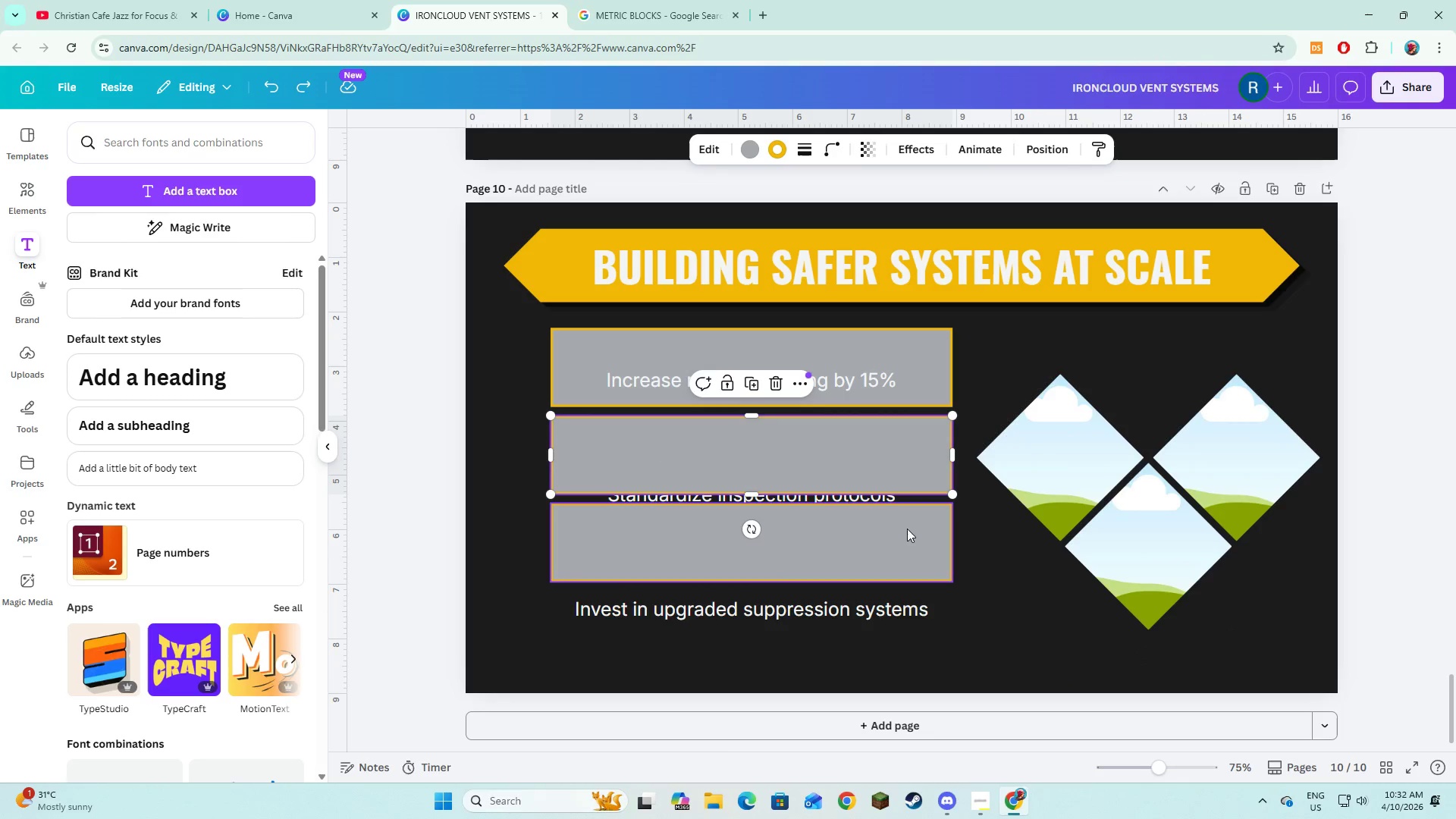 
hold_key(key=ShiftLeft, duration=0.67)
left_click([905, 544])
 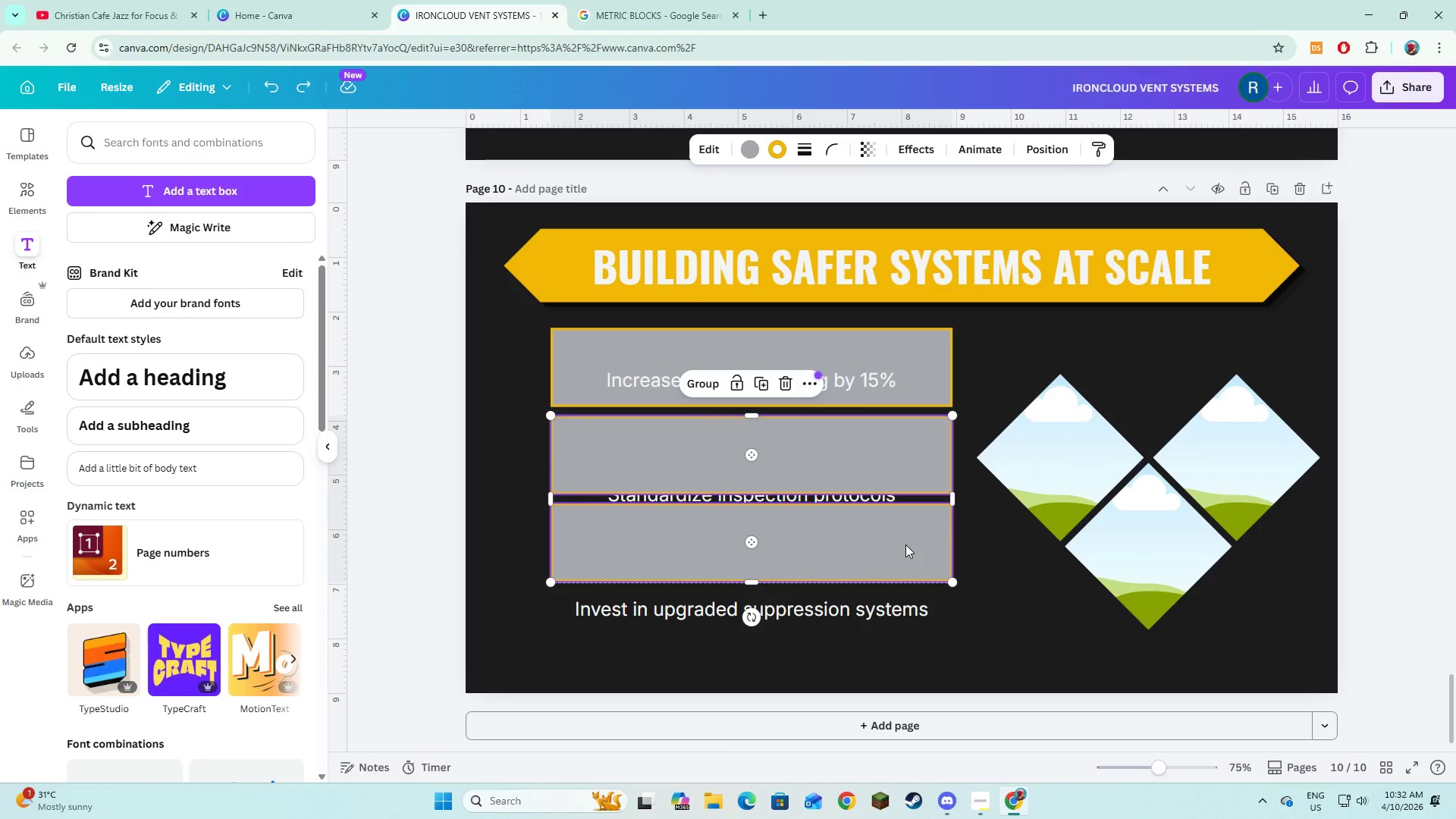 
right_click([905, 544])
 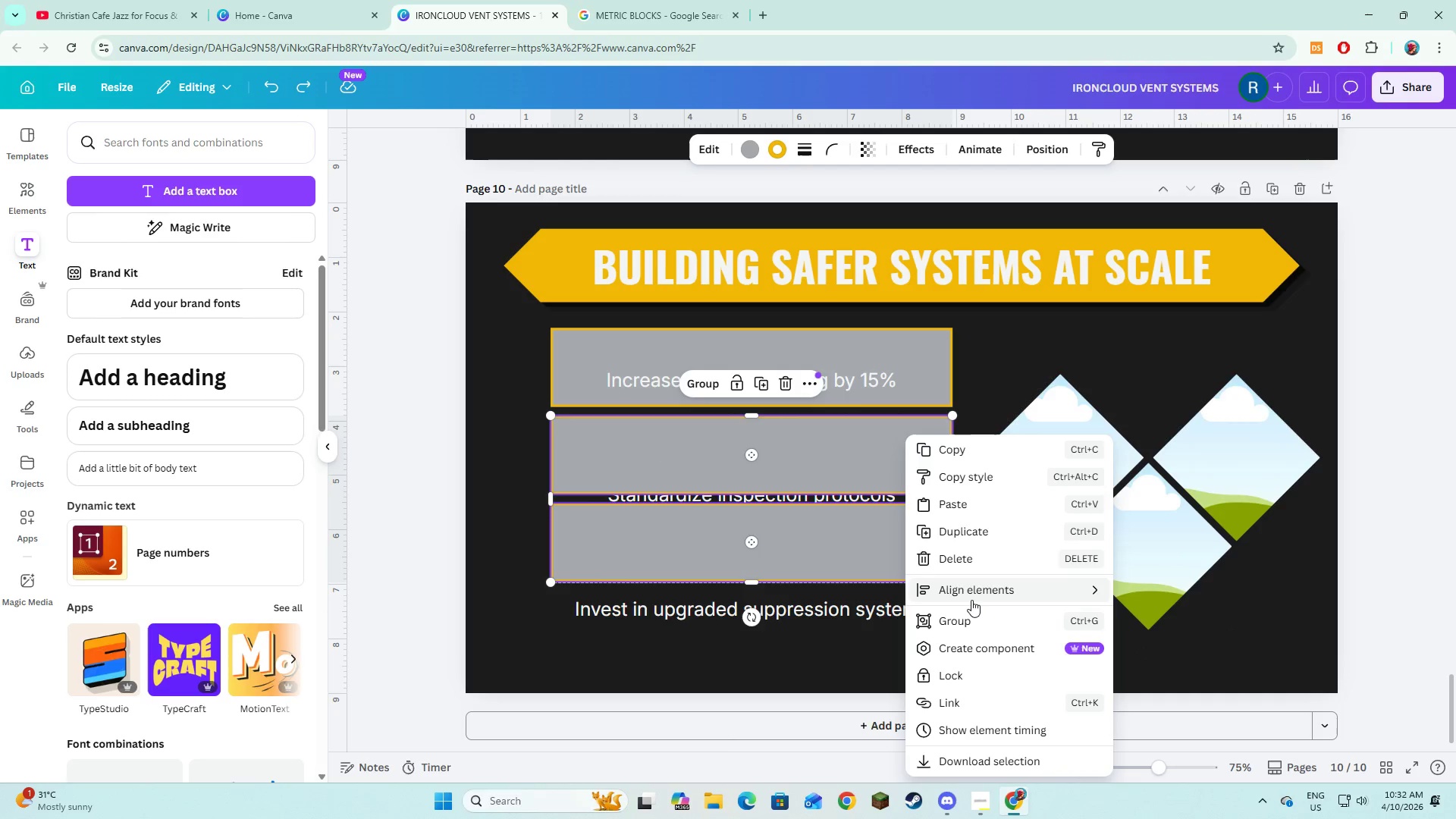 
left_click([973, 595])
 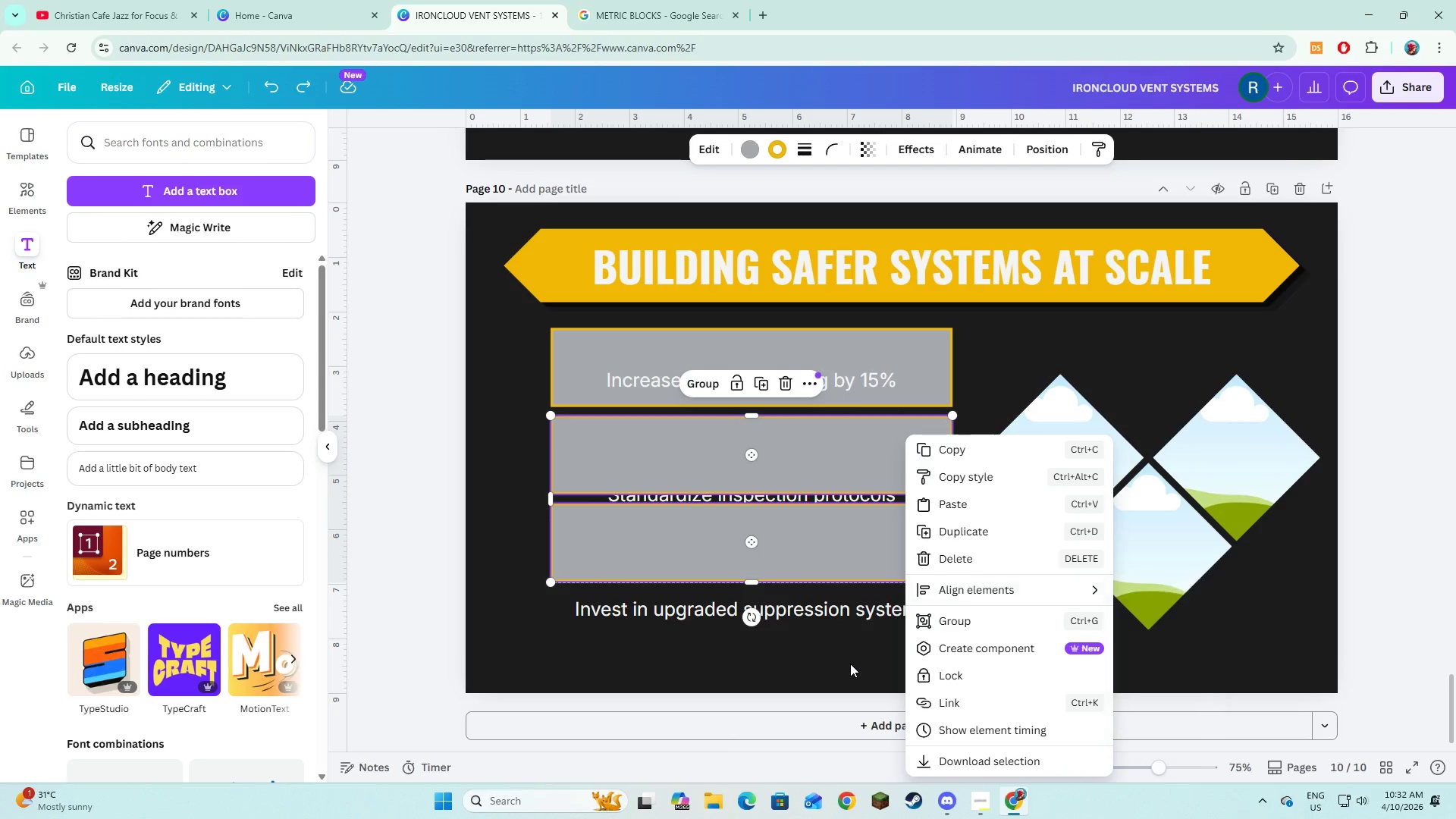 
double_click([780, 543])
 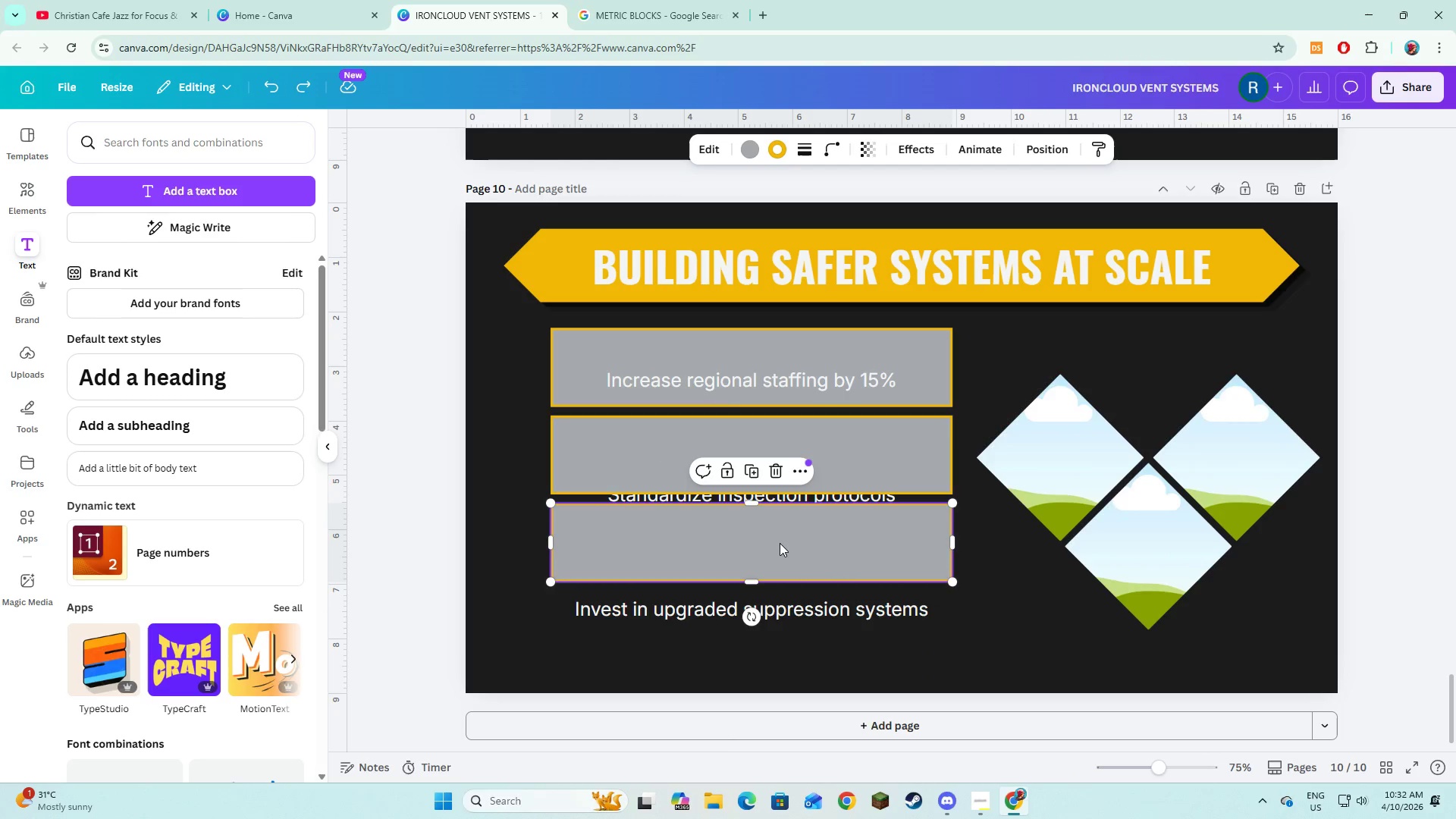 
right_click([780, 543])
 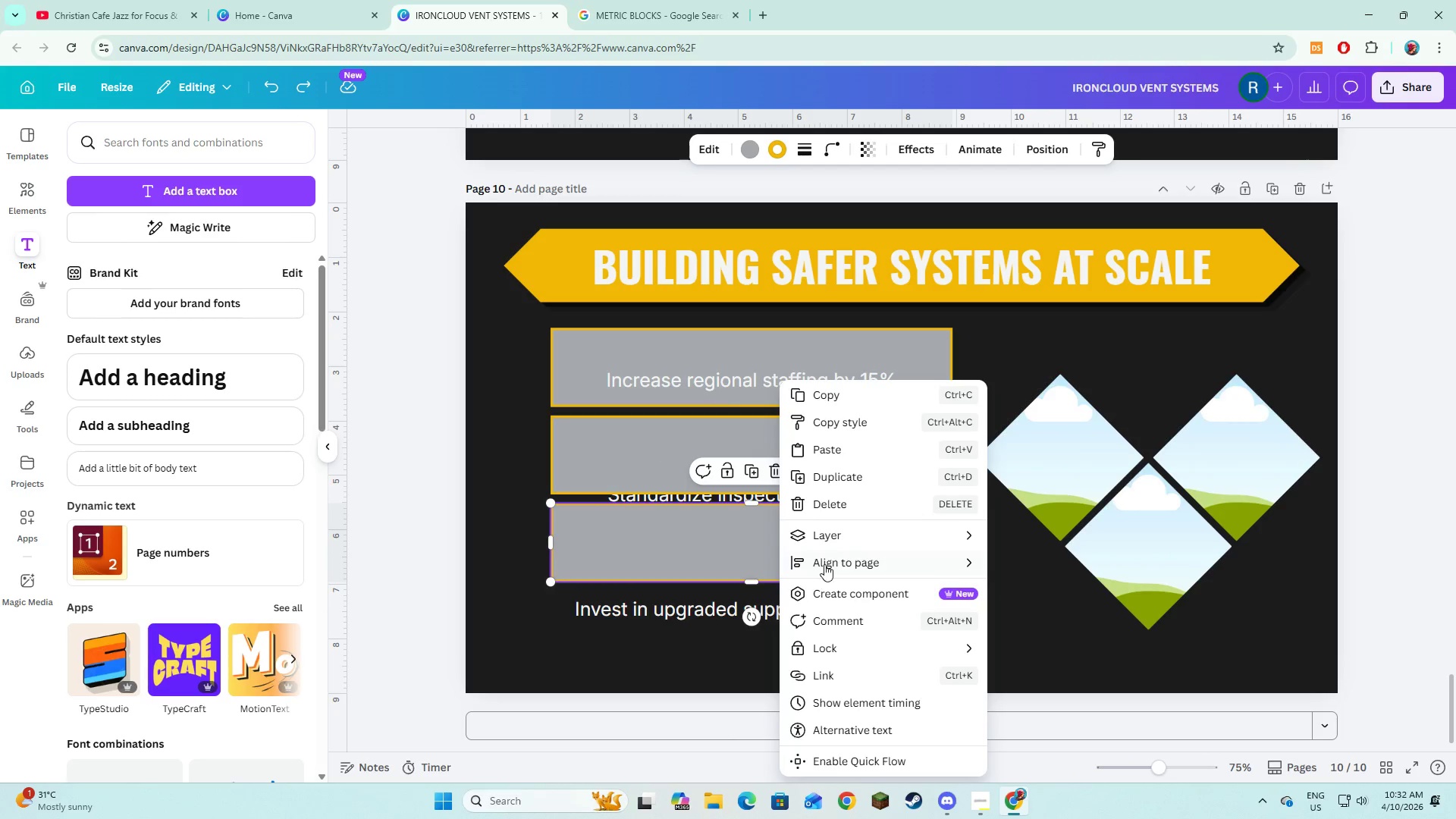 
left_click([838, 541])
 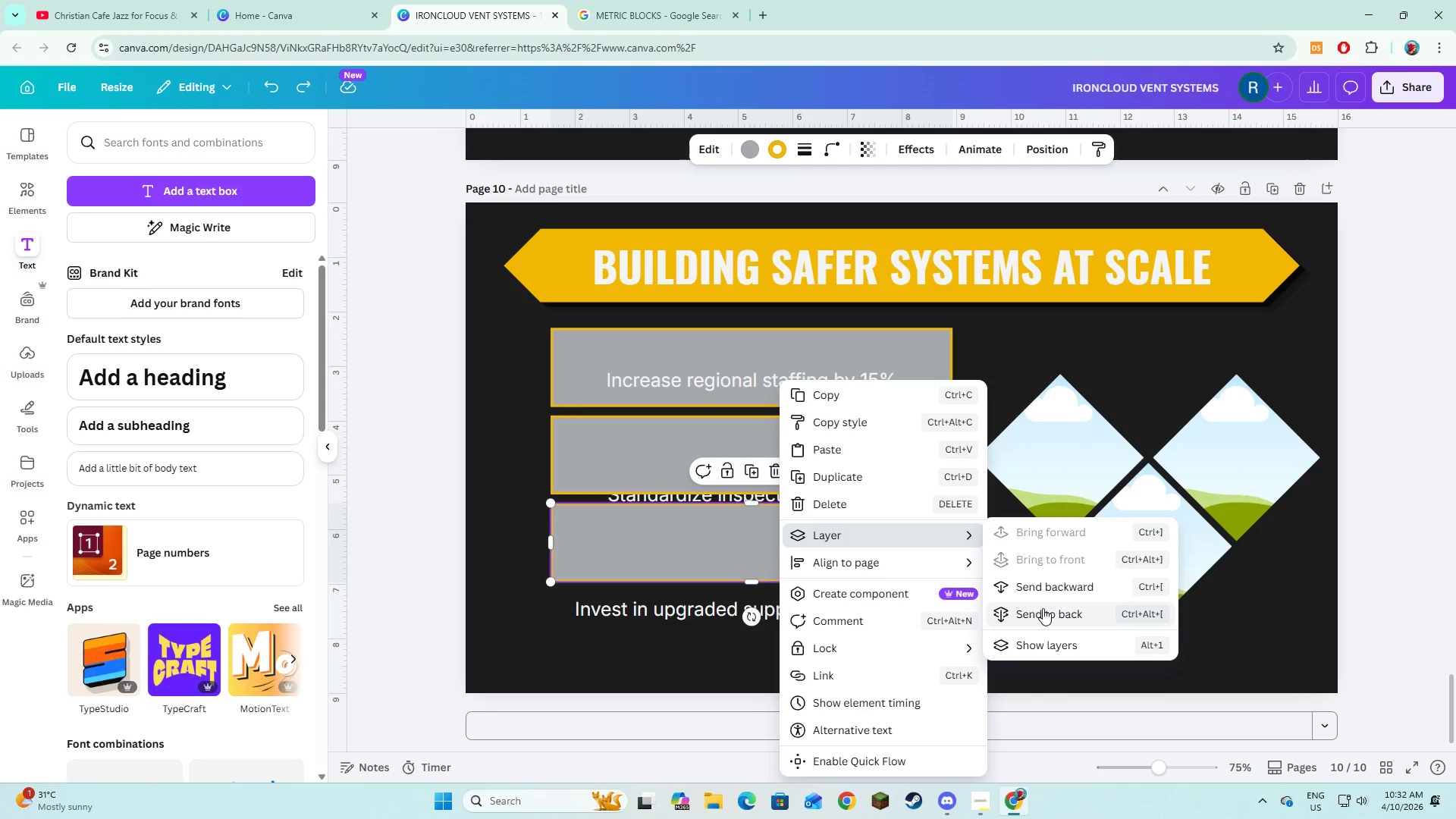 
left_click([1043, 608])
 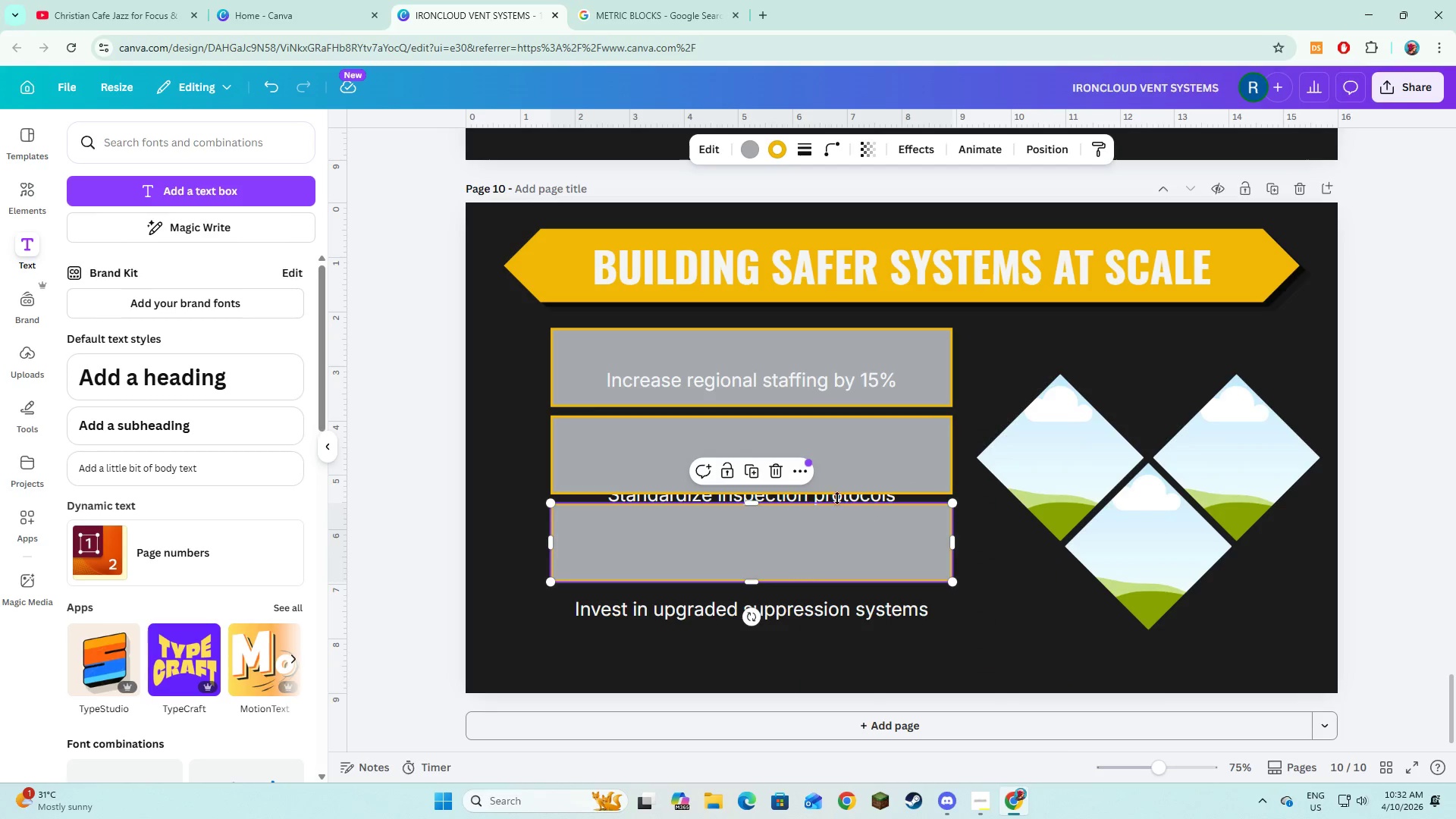 
right_click([881, 462])
 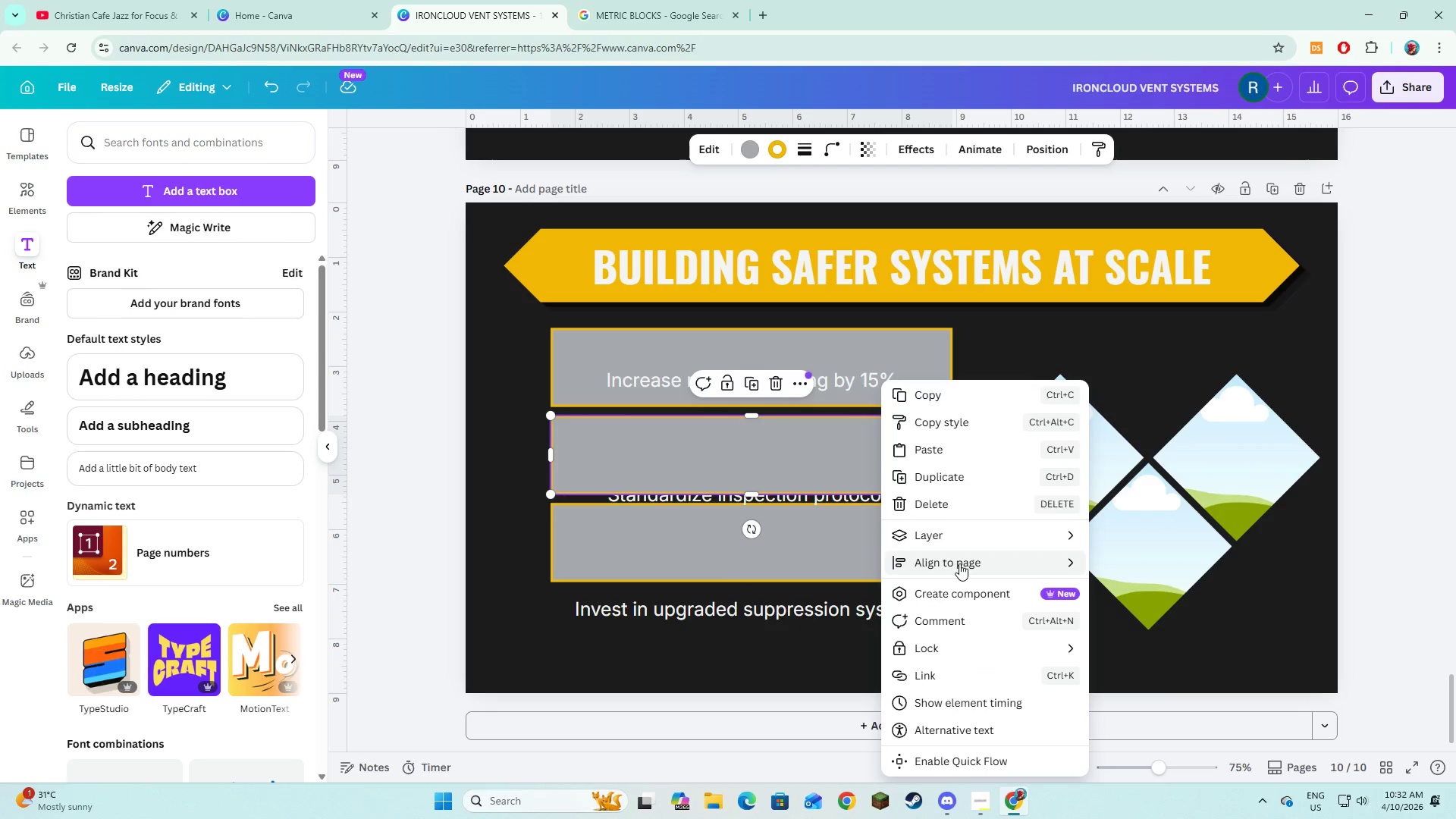 
left_click([962, 516])
 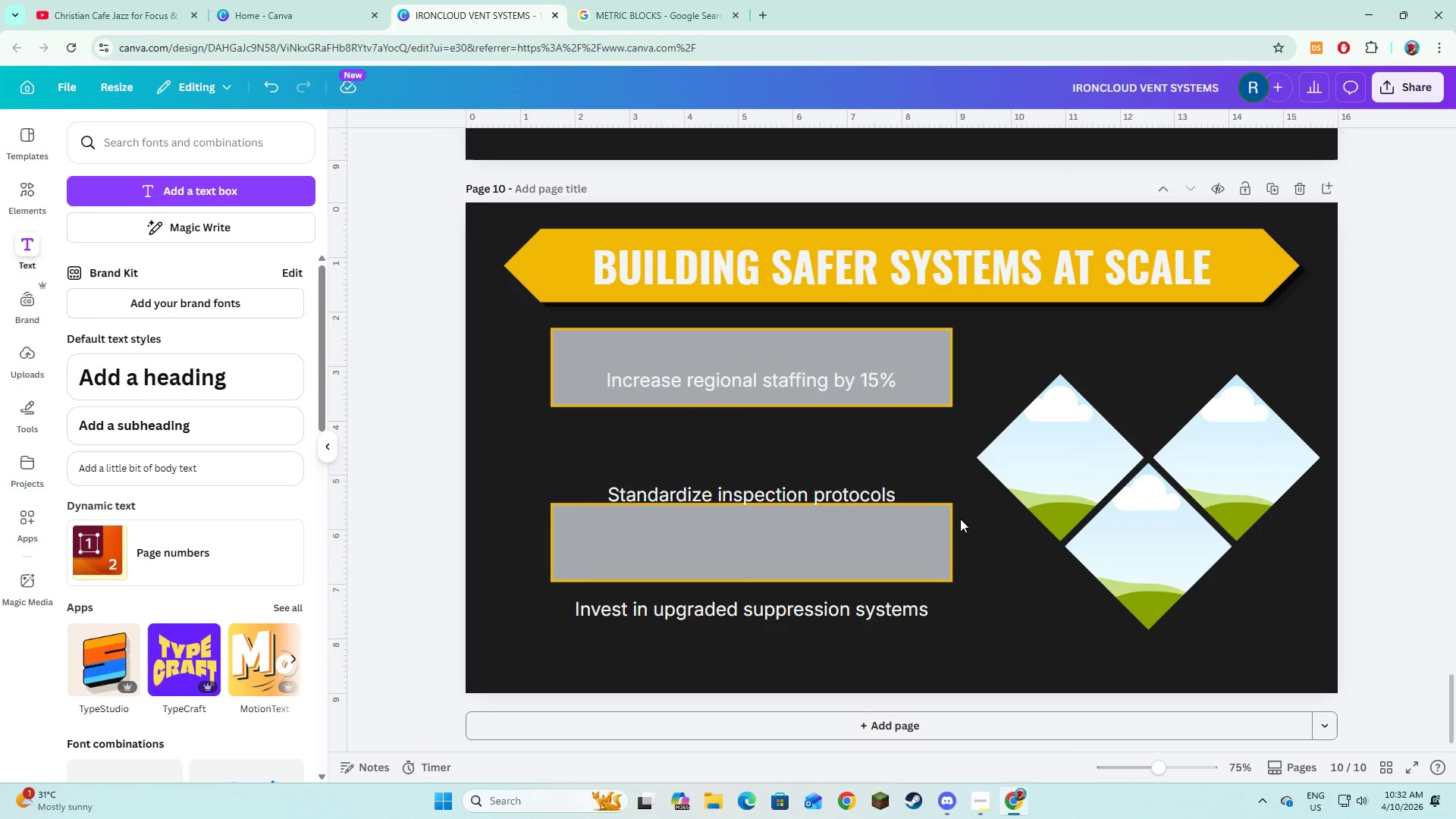 
key(Control+ControlLeft)
 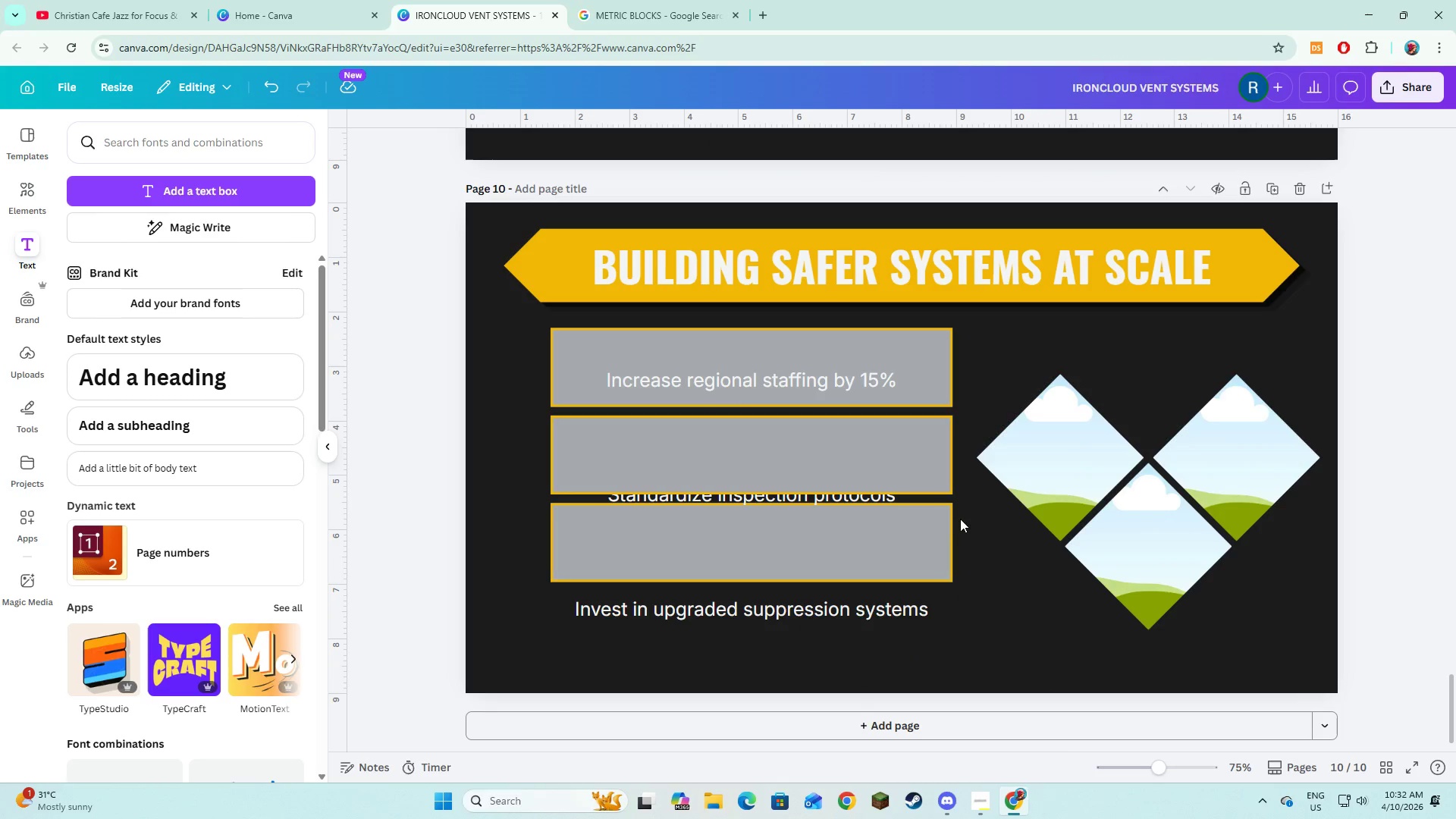 
key(Control+Z)
 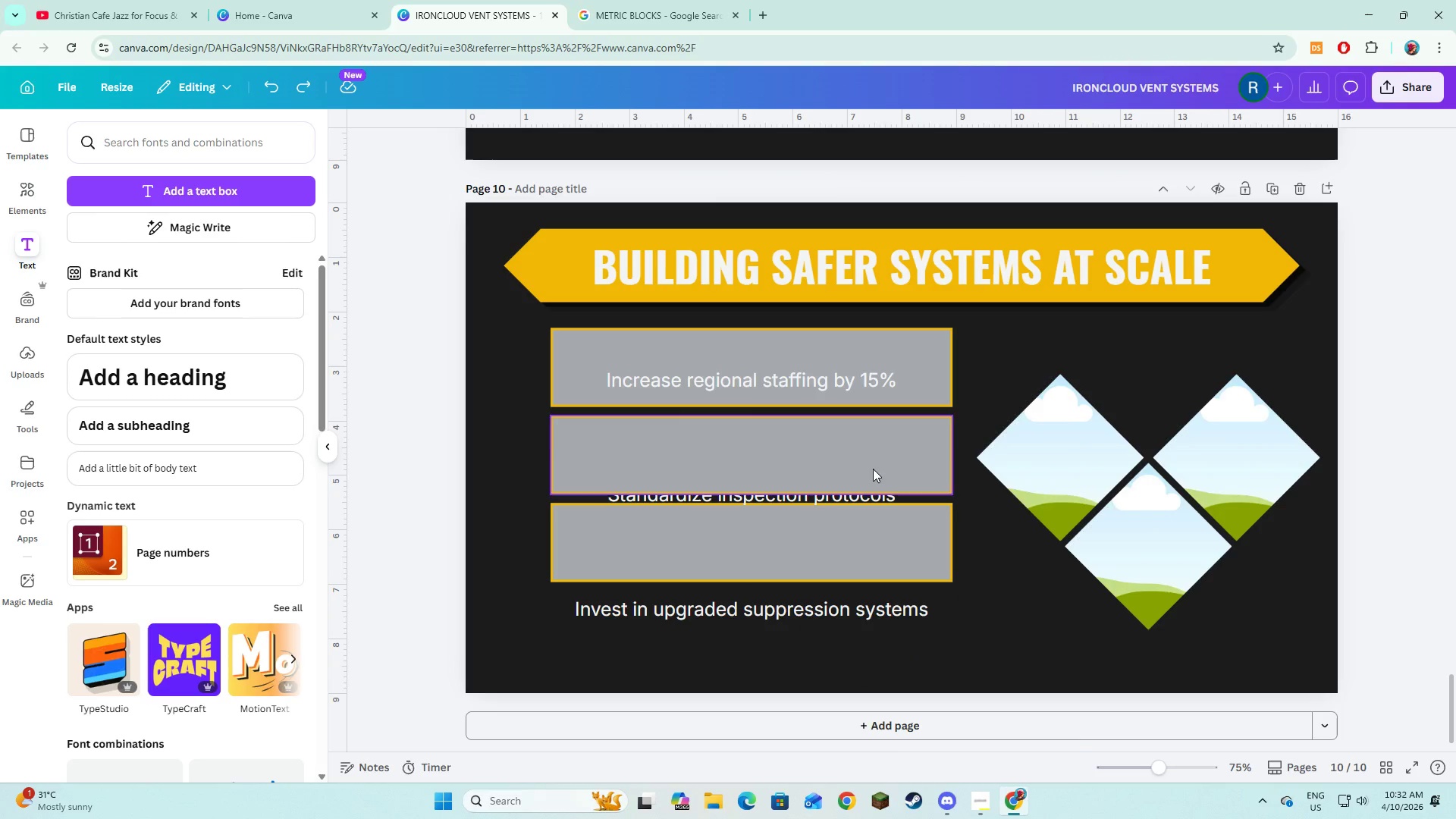 
right_click([873, 469])
 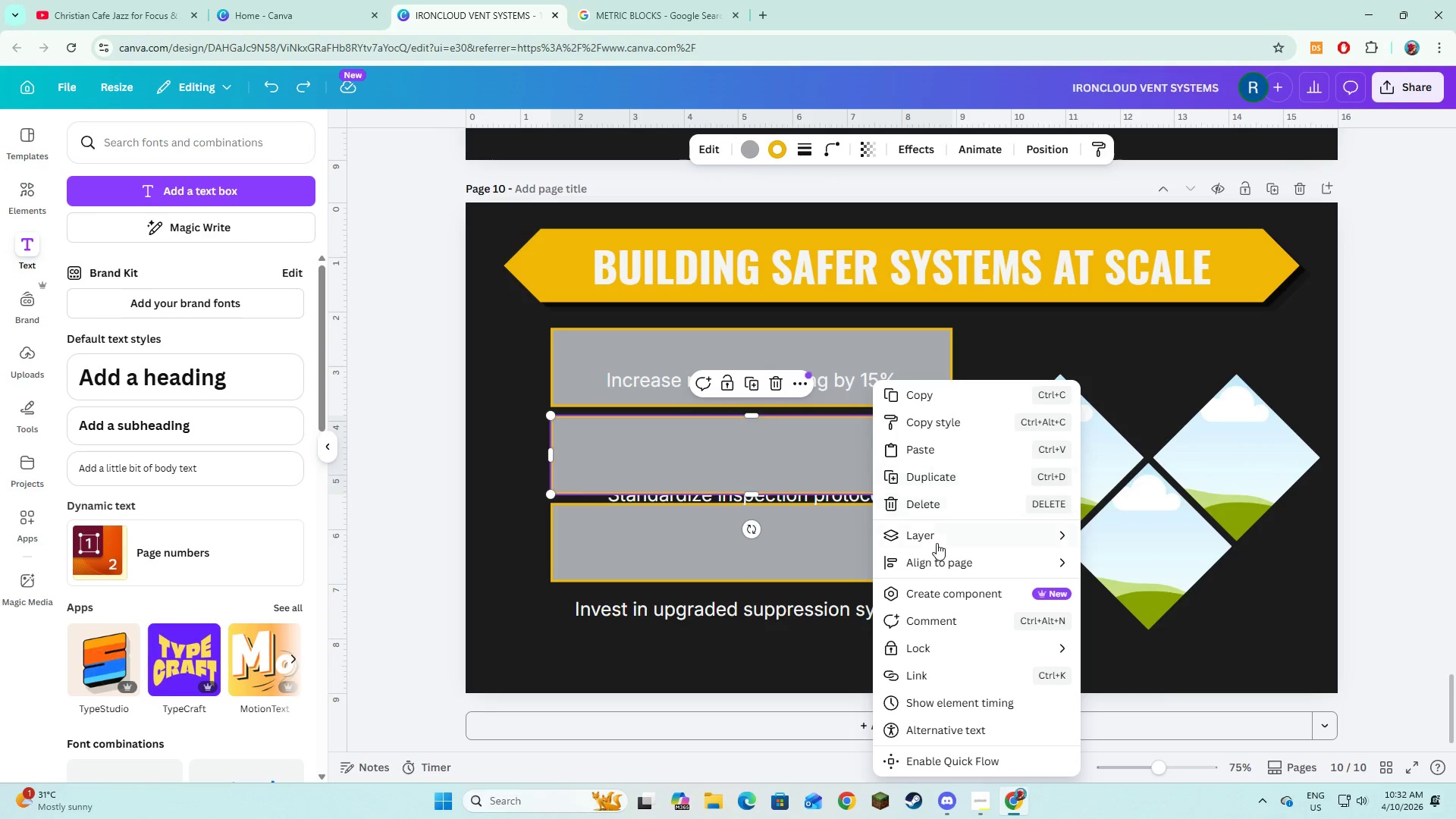 
left_click([937, 543])
 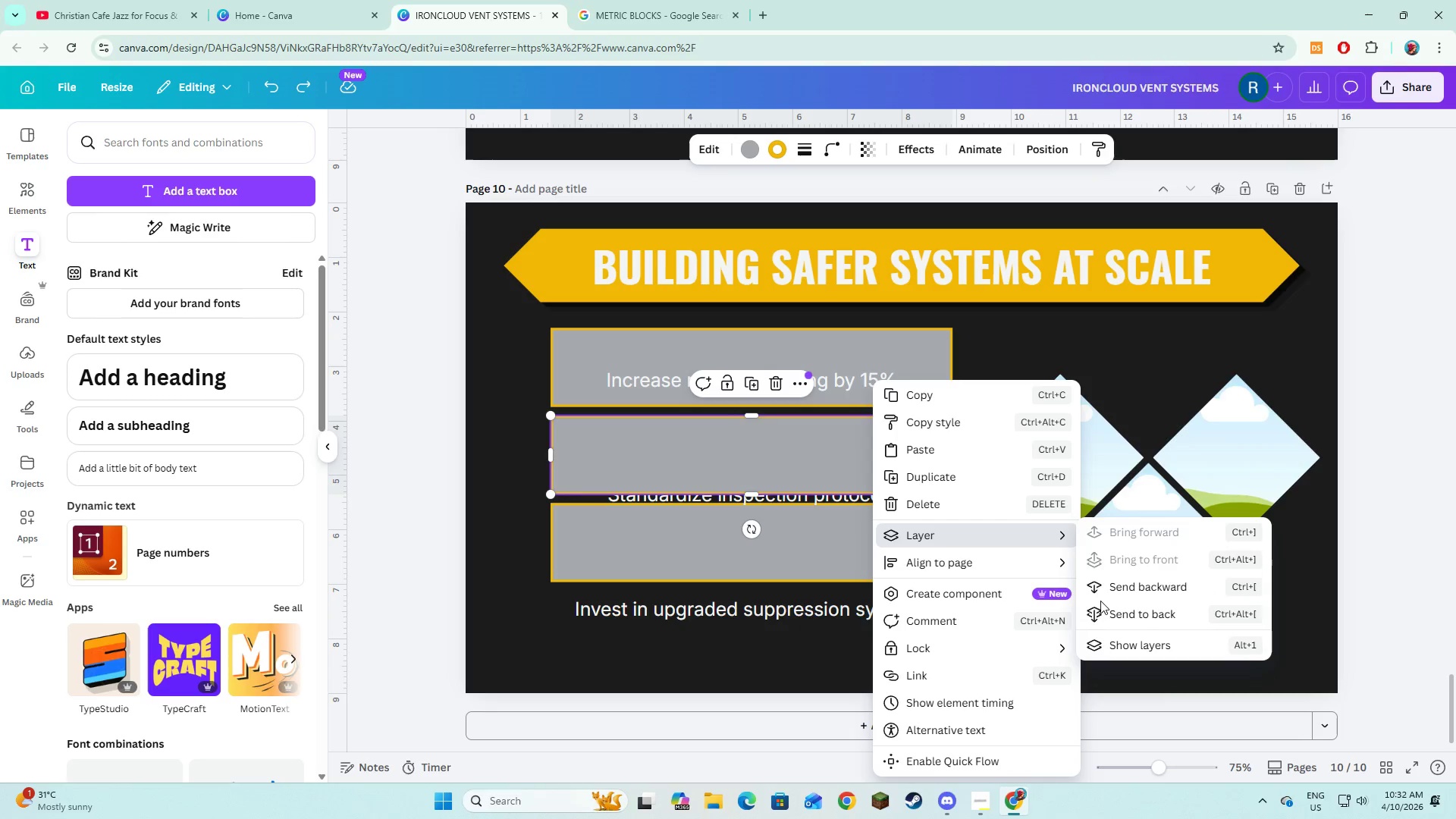 
left_click([1101, 603])
 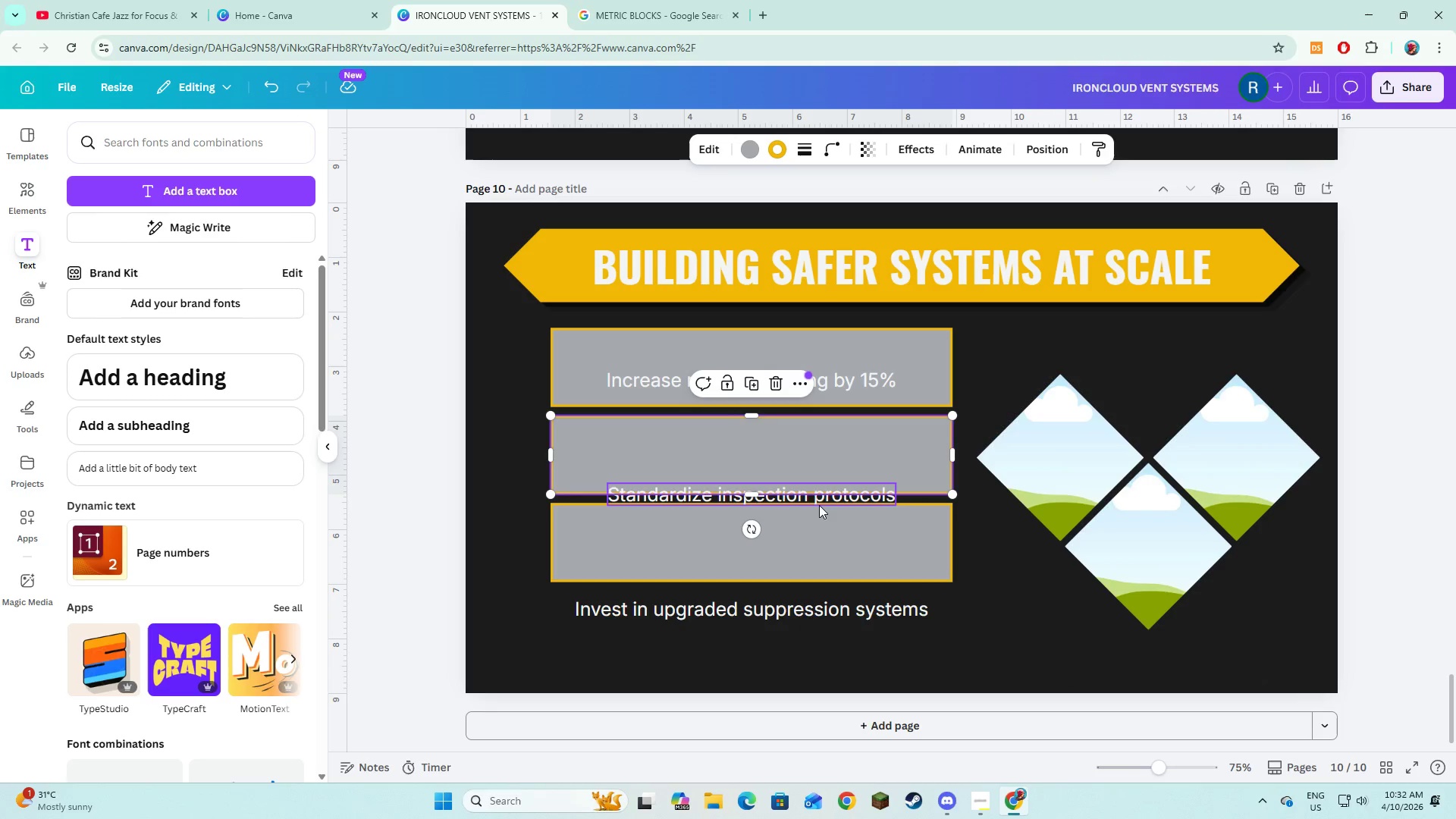 
left_click_drag(start_coordinate=[818, 503], to_coordinate=[812, 464])
 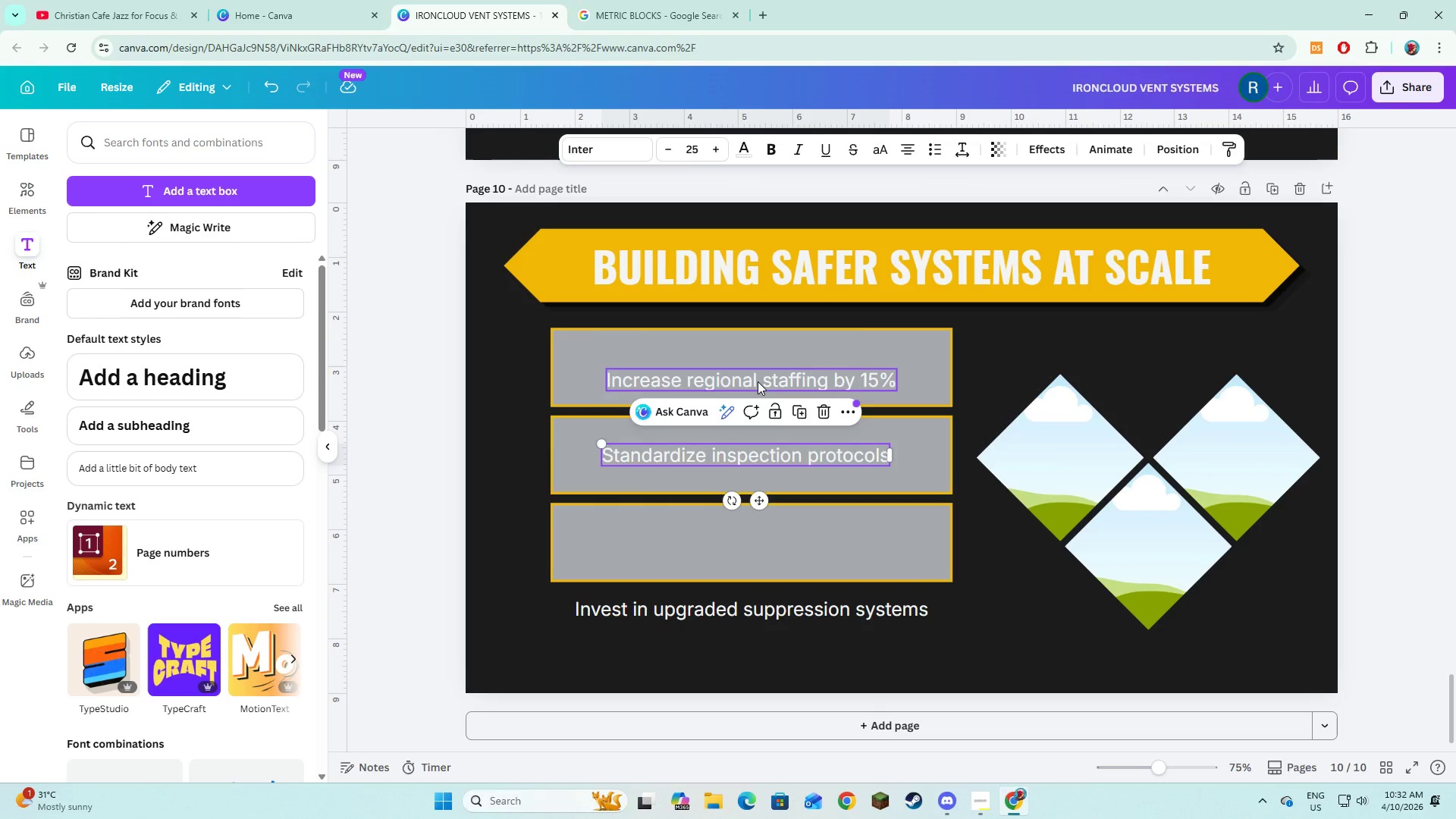 
left_click_drag(start_coordinate=[758, 381], to_coordinate=[755, 377])
 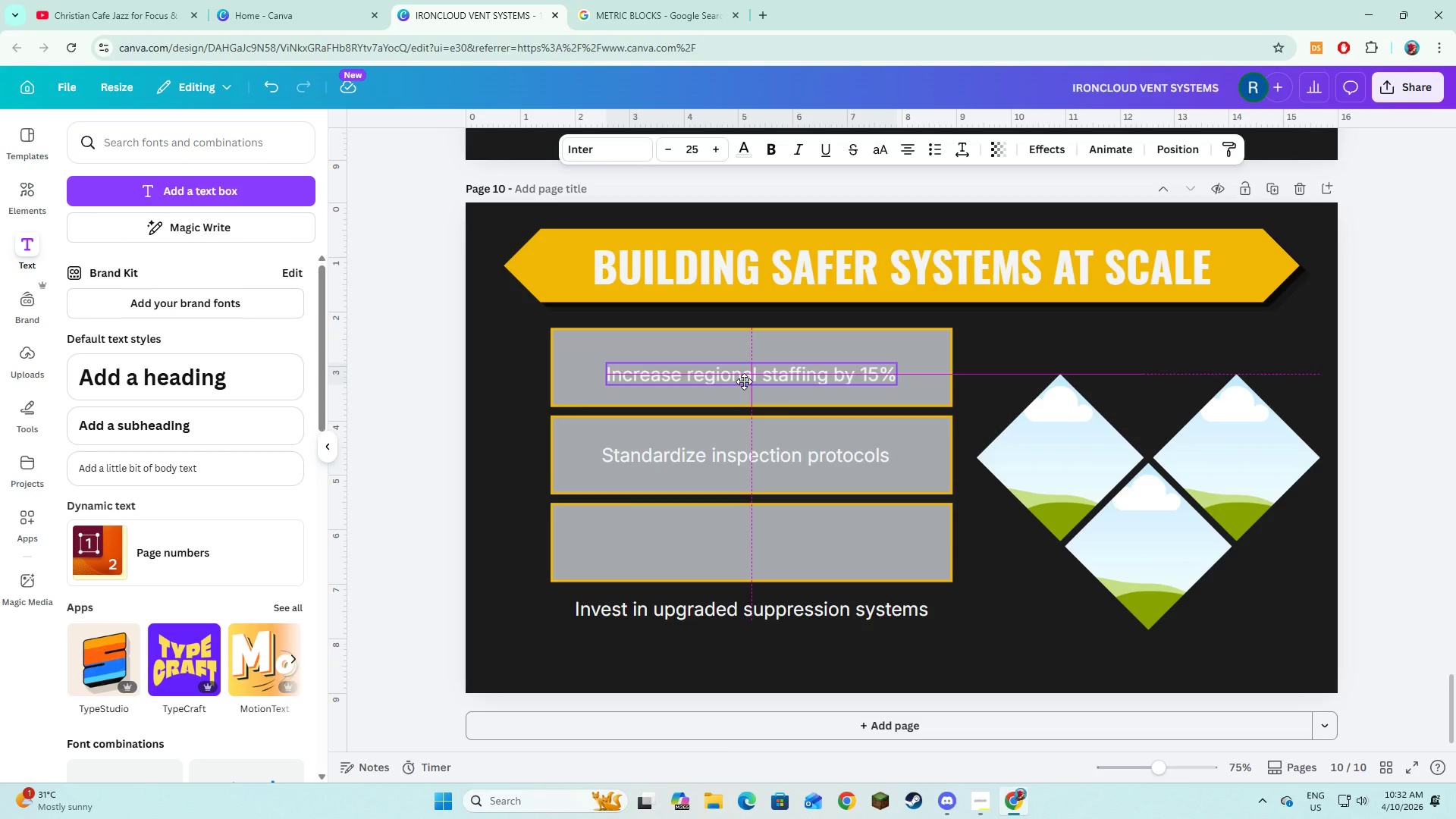 
left_click_drag(start_coordinate=[693, 450], to_coordinate=[703, 451])
 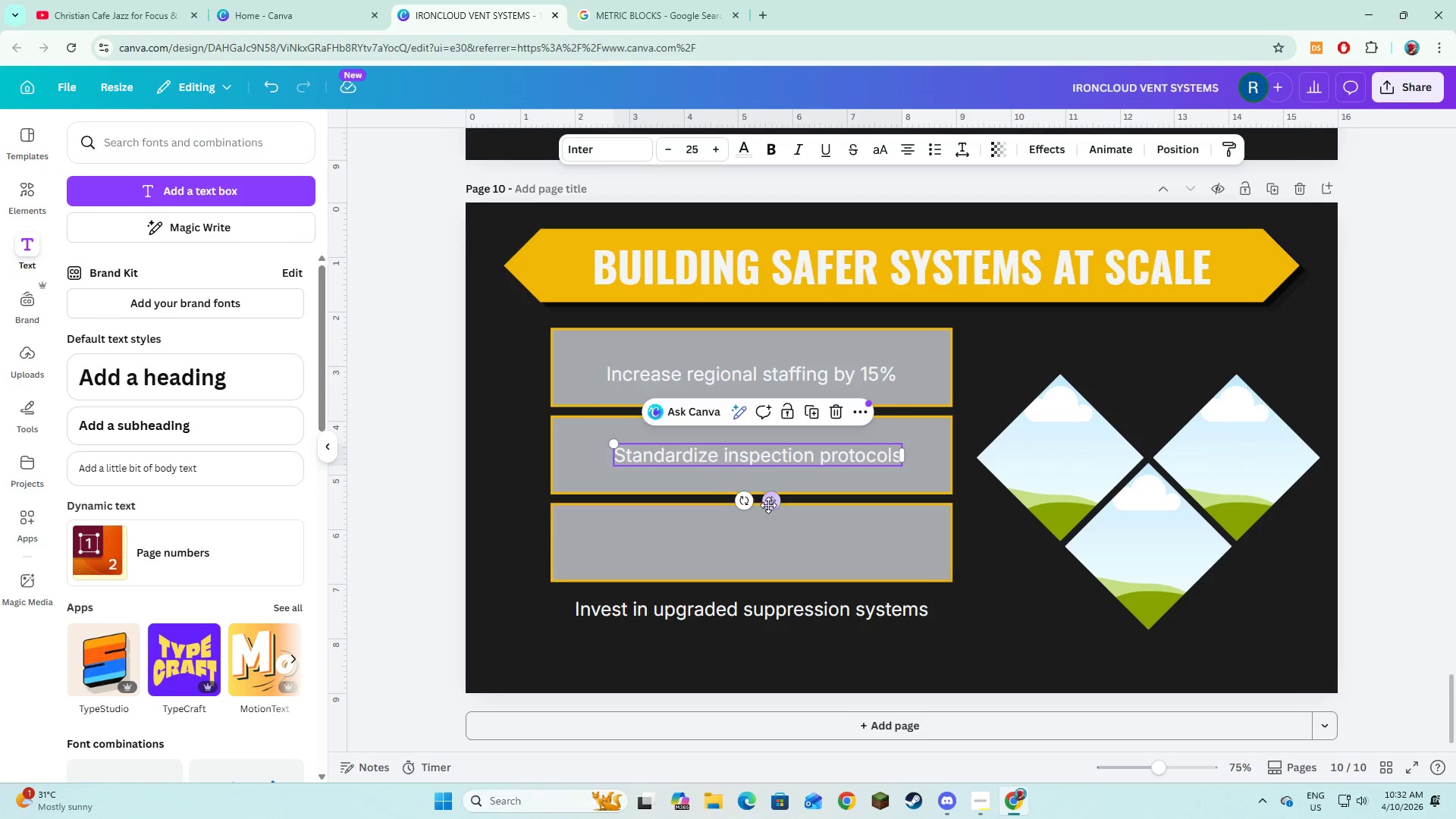 
left_click_drag(start_coordinate=[768, 504], to_coordinate=[762, 503])
 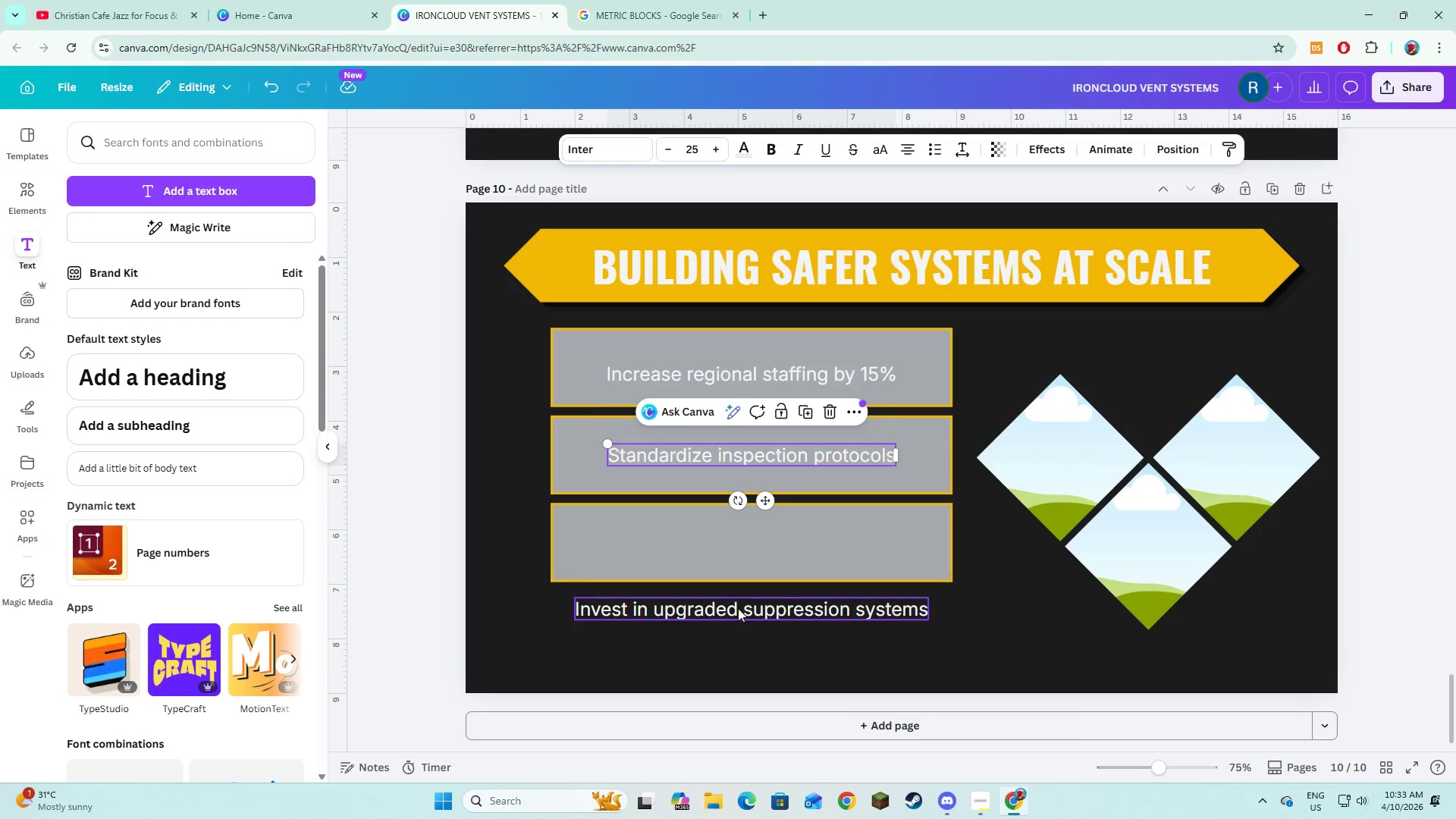 
left_click([738, 608])
 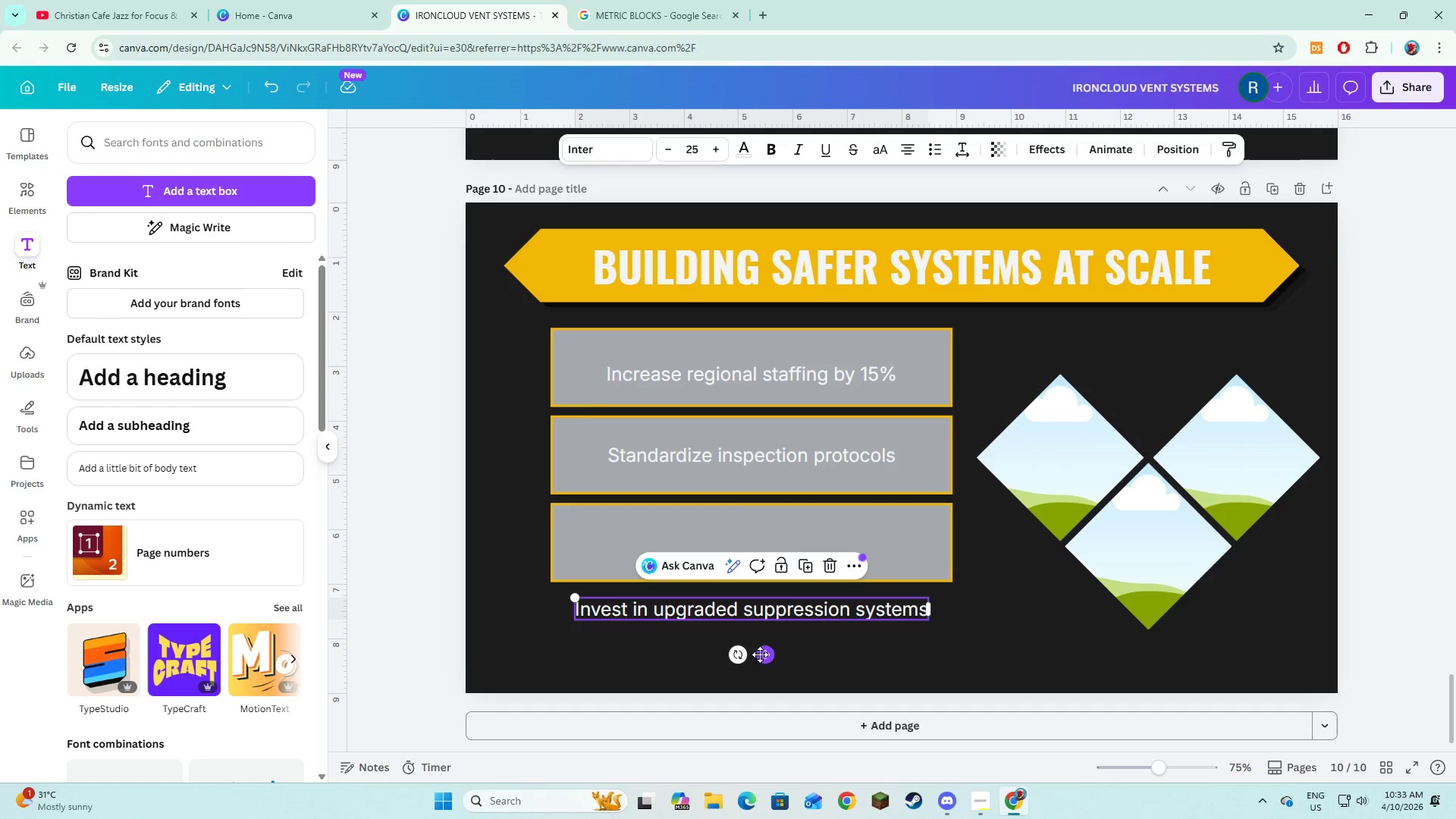 
left_click_drag(start_coordinate=[769, 657], to_coordinate=[773, 589])
 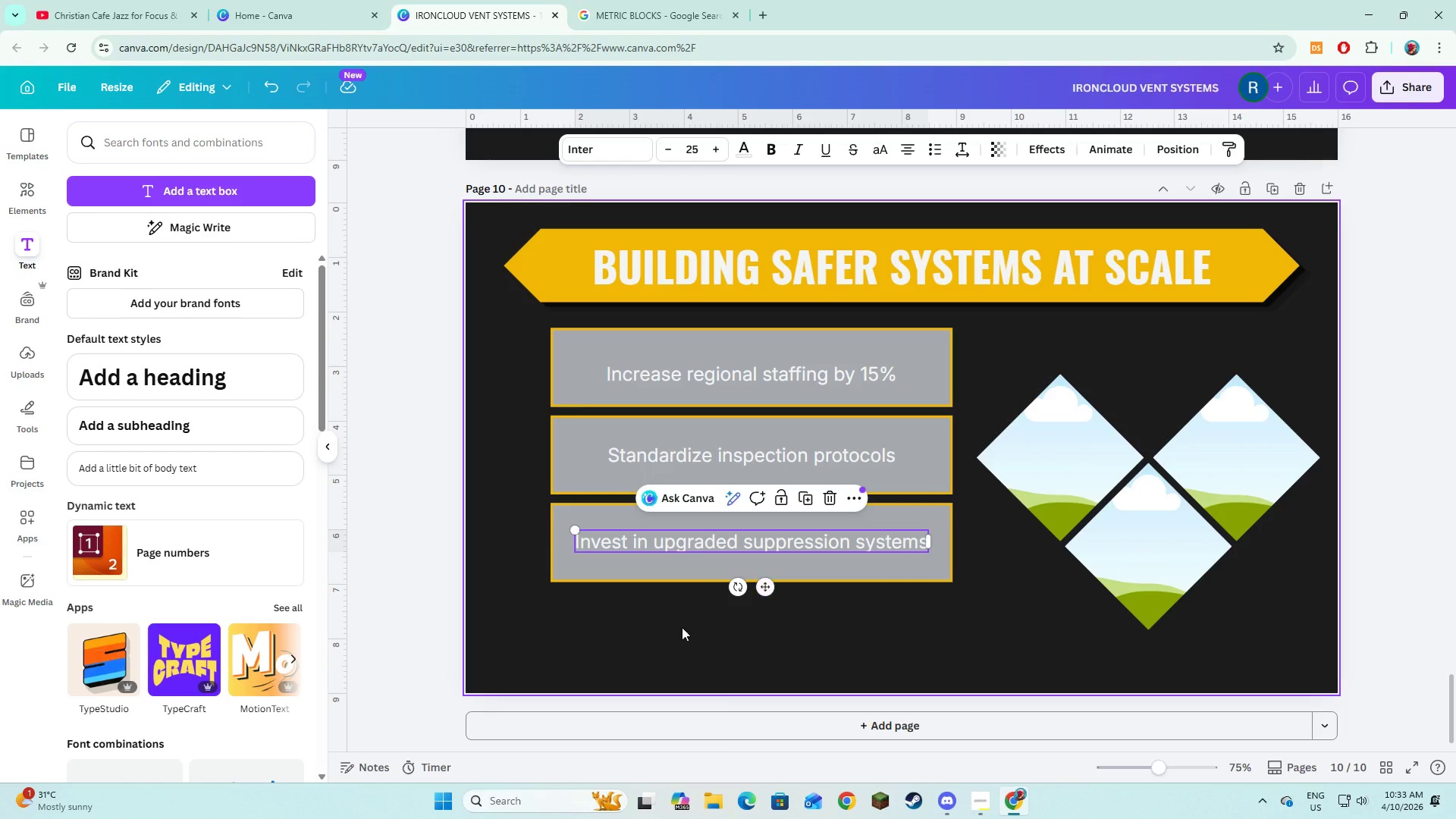 
left_click([682, 627])
 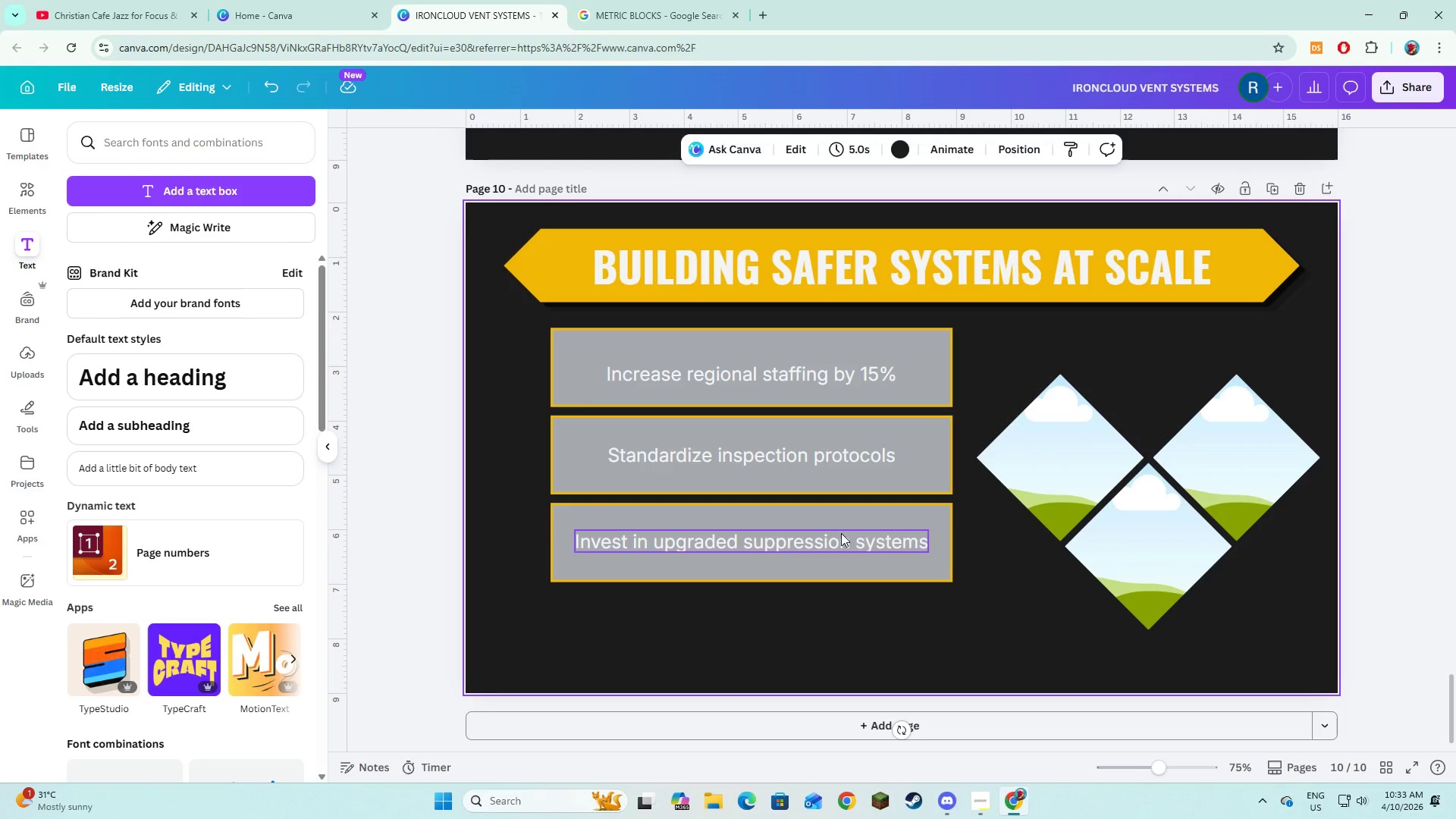 
left_click([902, 620])
 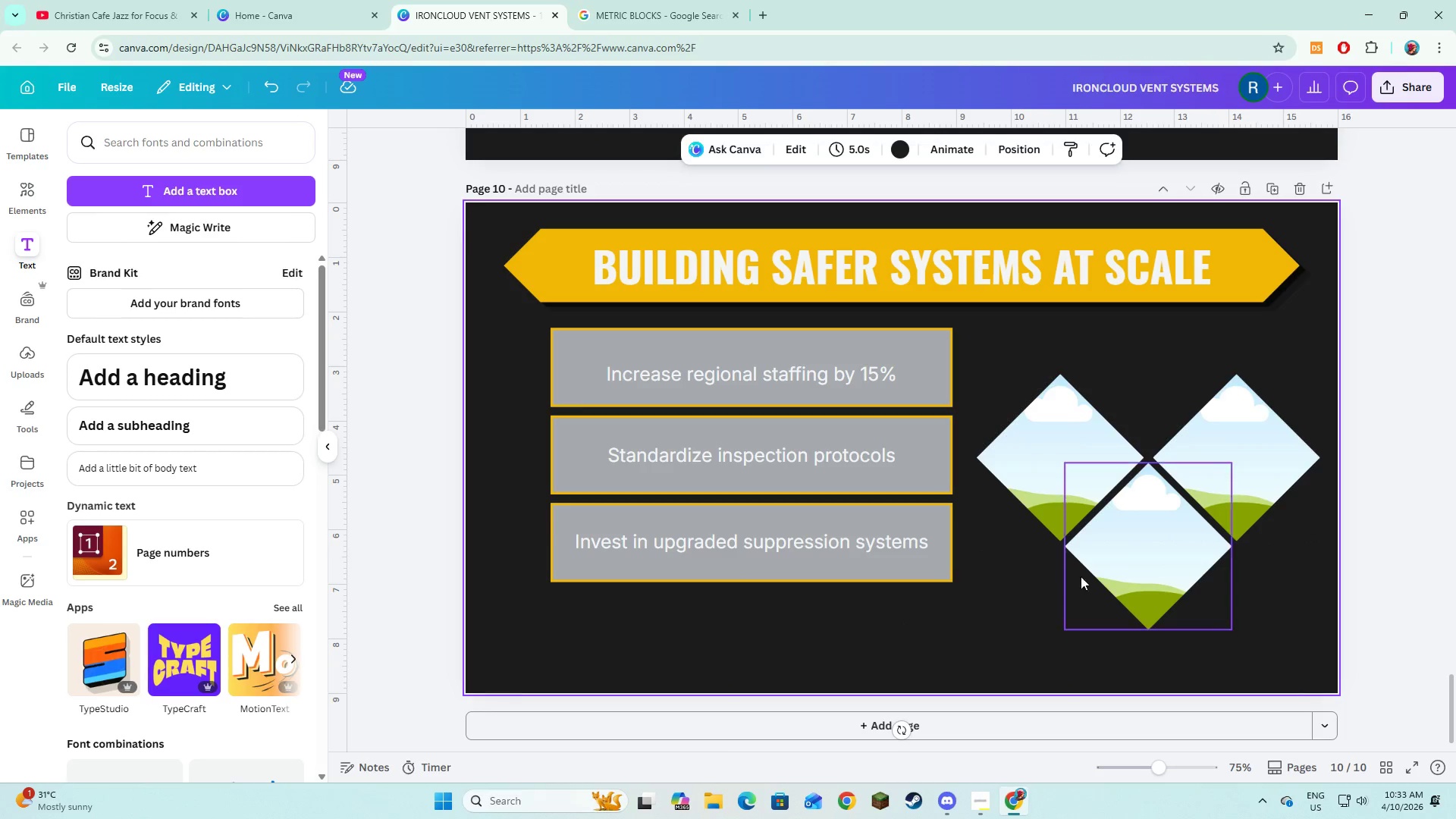 
left_click([1037, 472])
 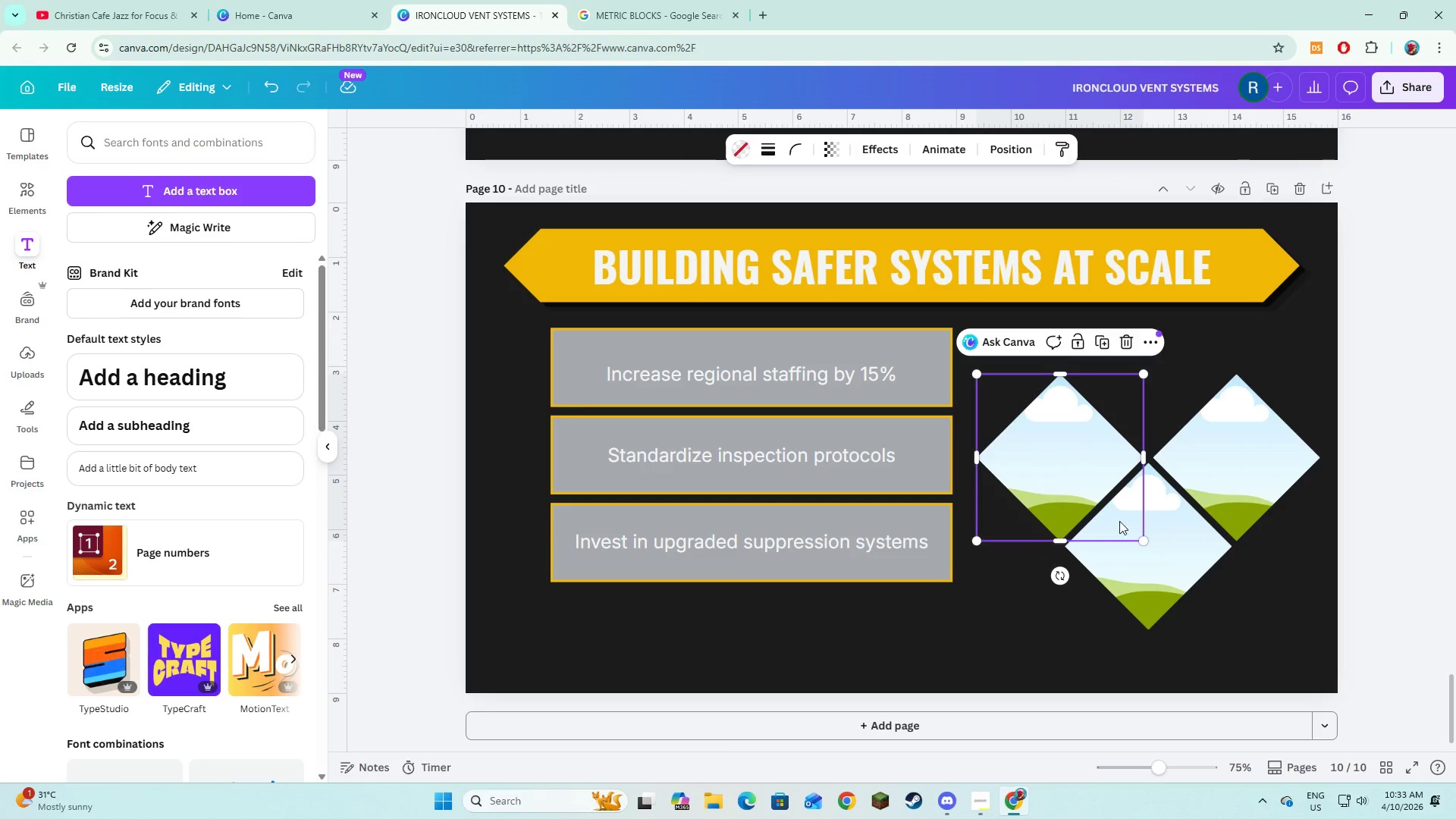 
hold_key(key=ShiftLeft, duration=1.52)
double_click([1153, 555])
 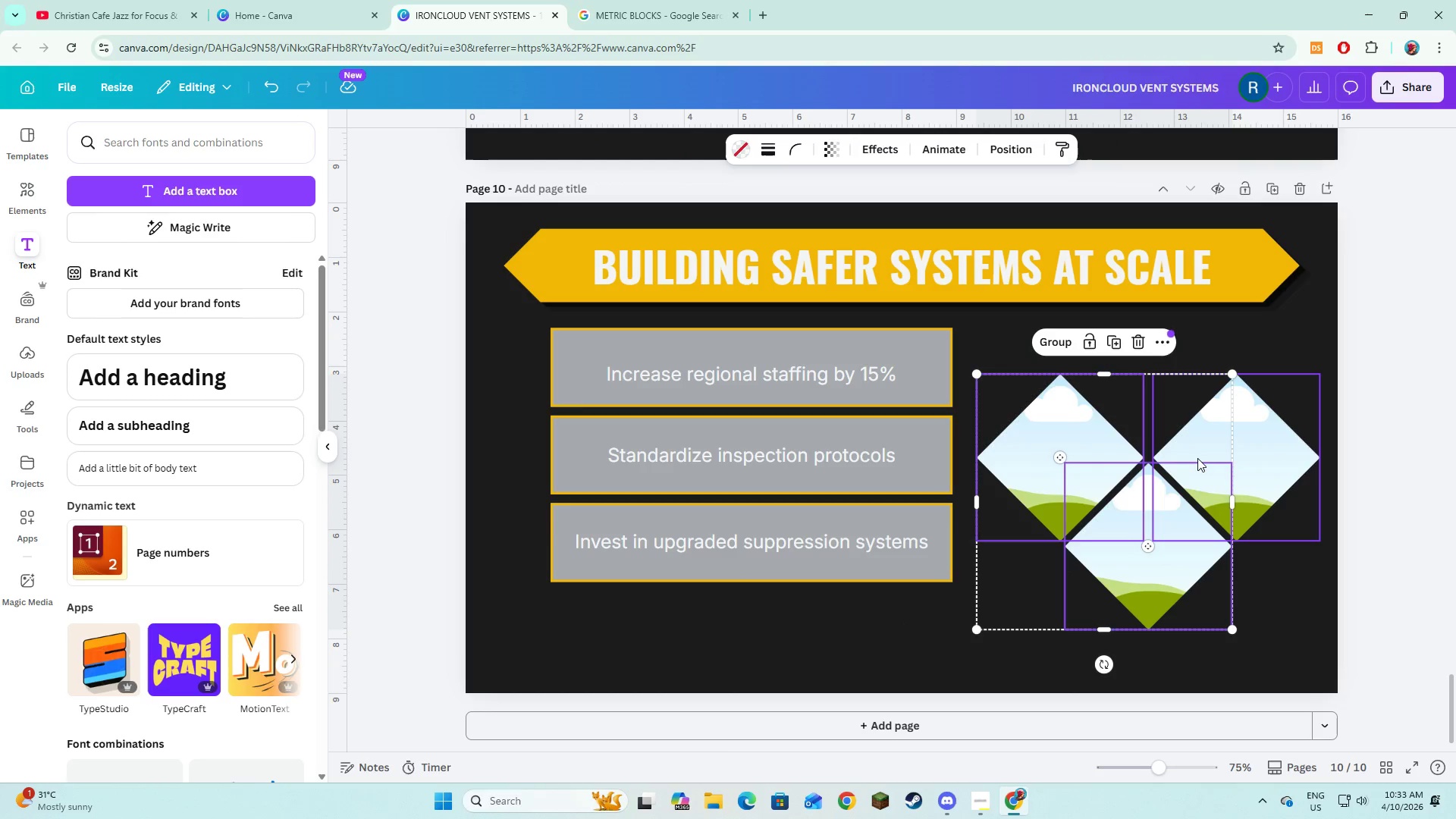 
left_click([1197, 458])
 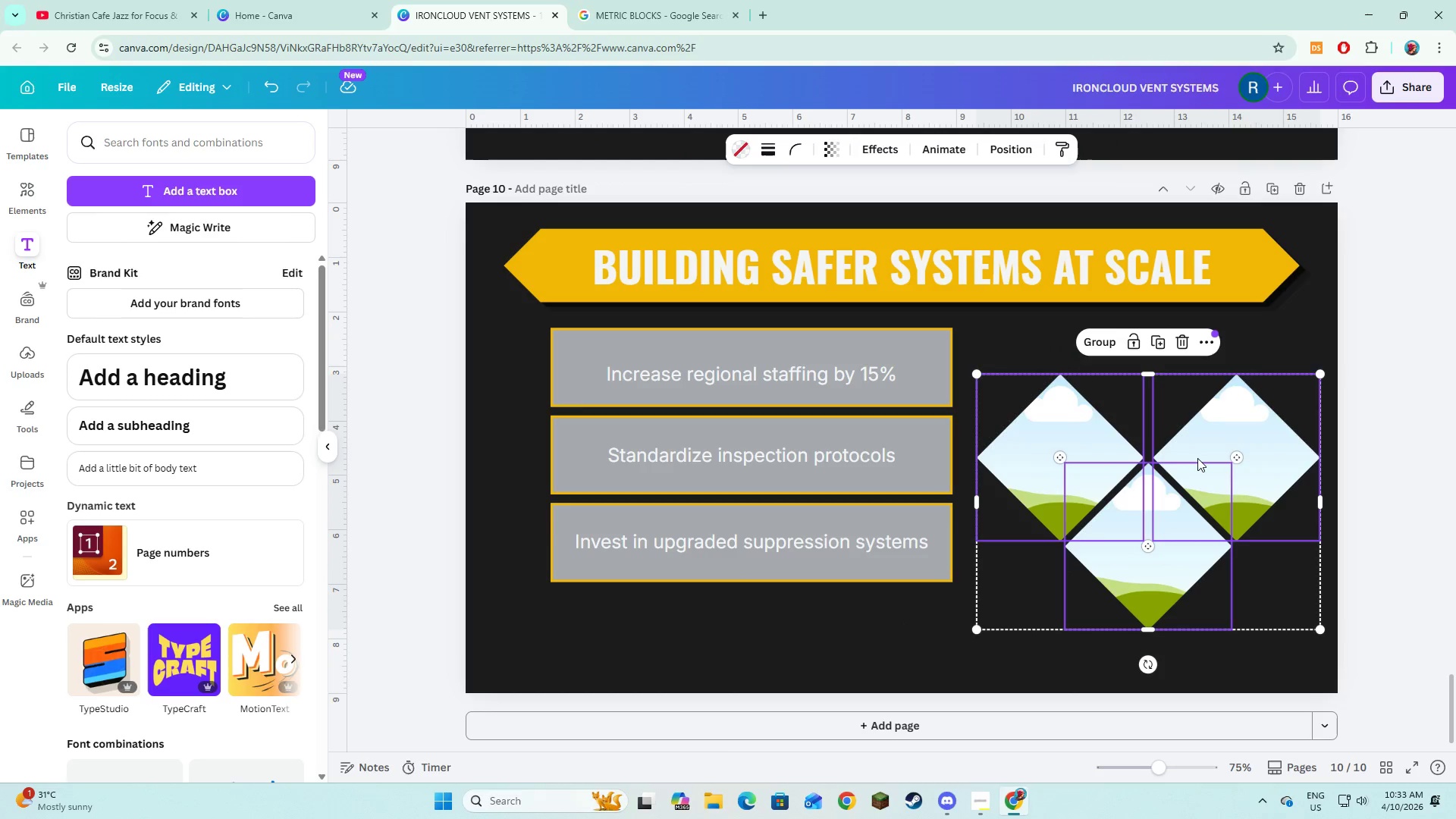 
key(Shift+ShiftLeft)
 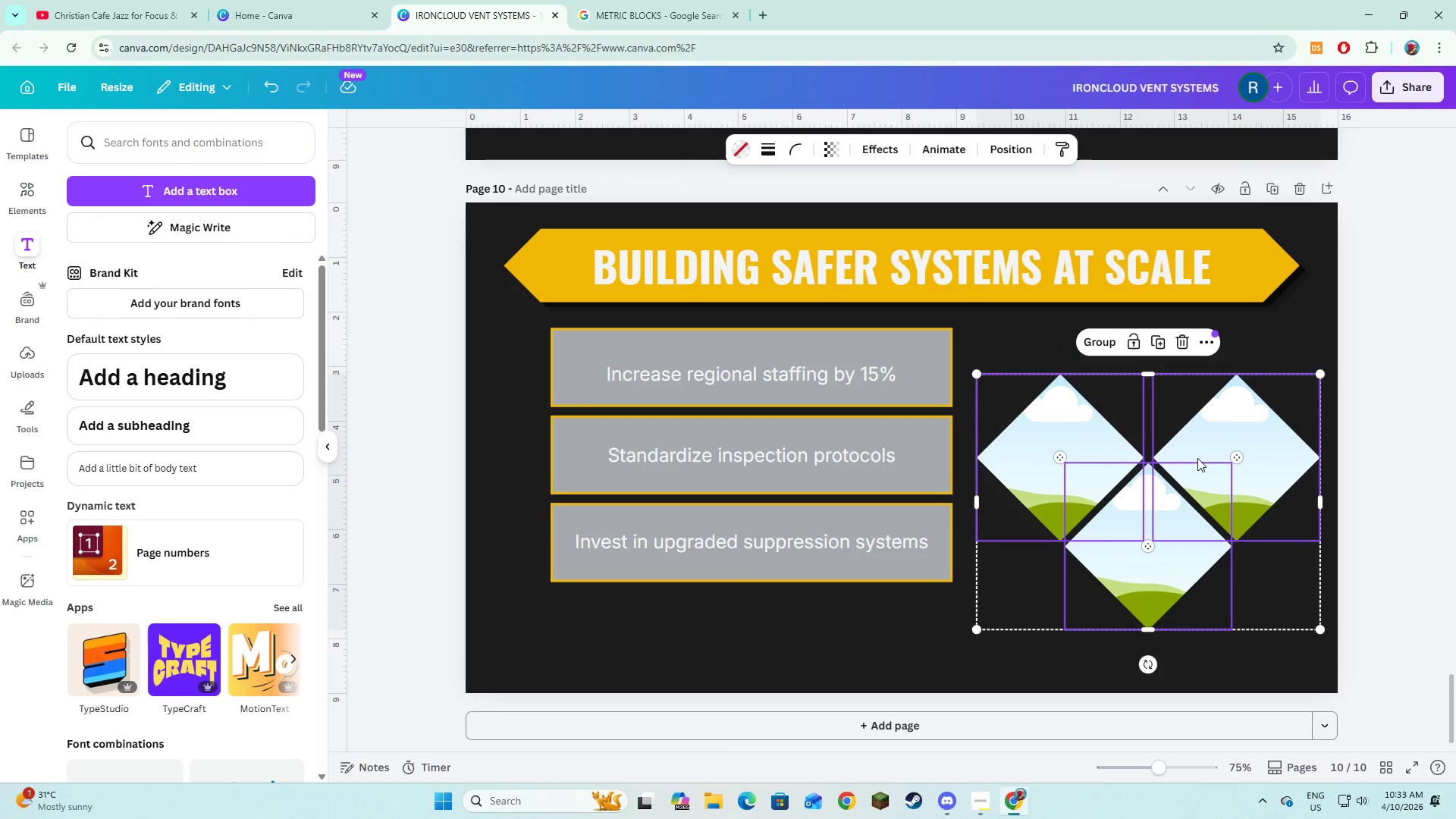 
key(Shift+ShiftLeft)
 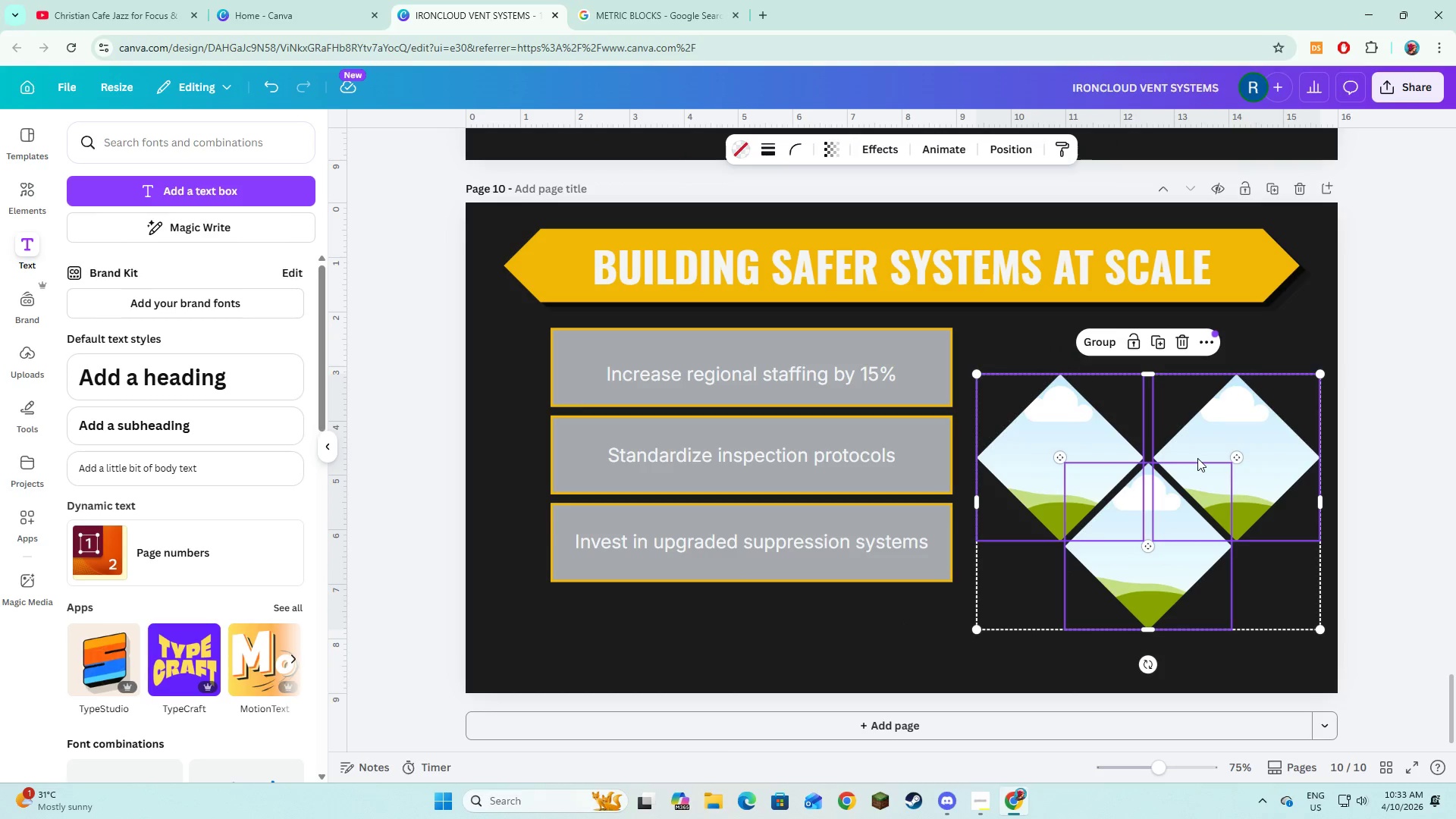 
key(Shift+ShiftLeft)
 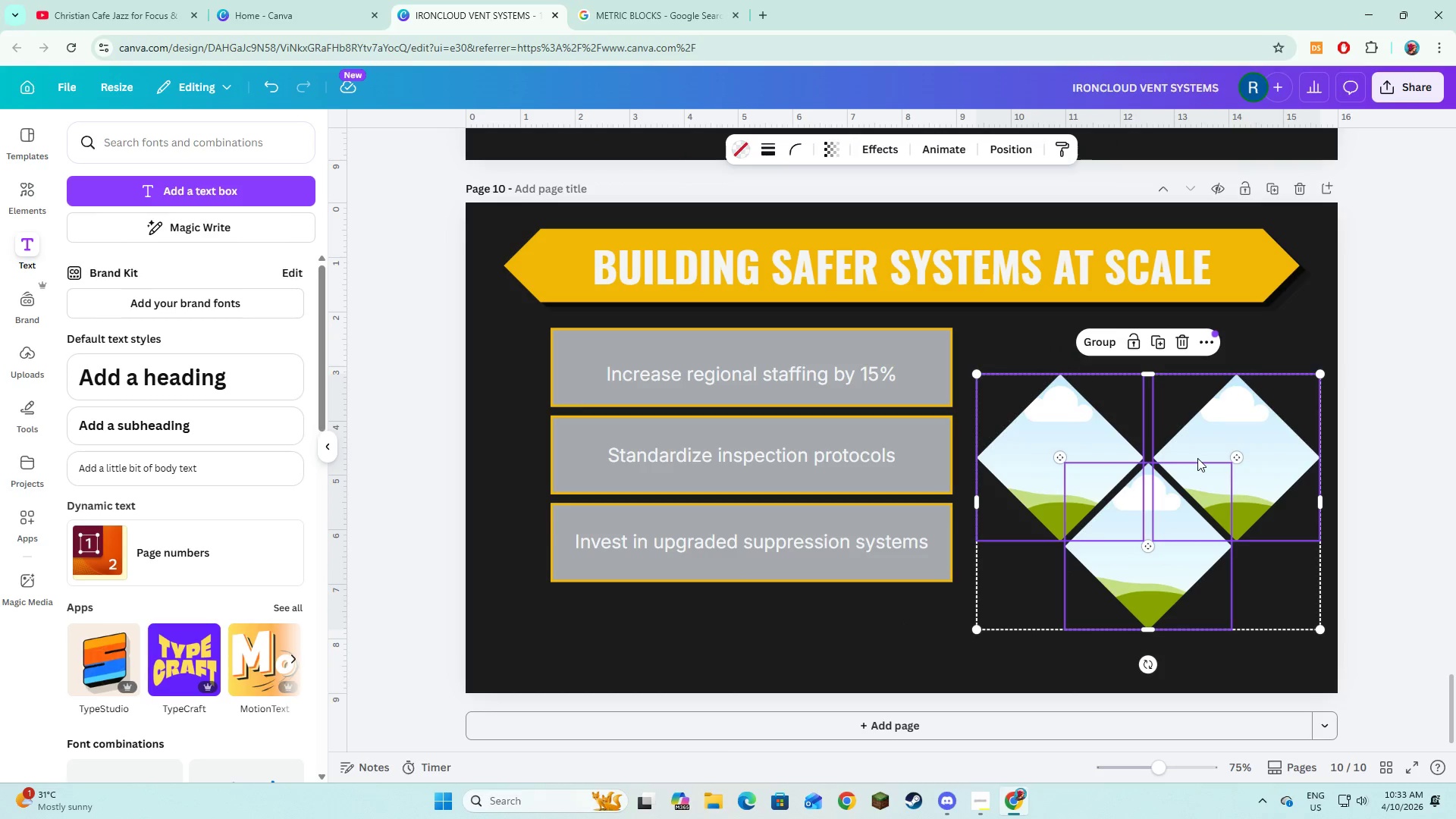 
key(Shift+ShiftLeft)
 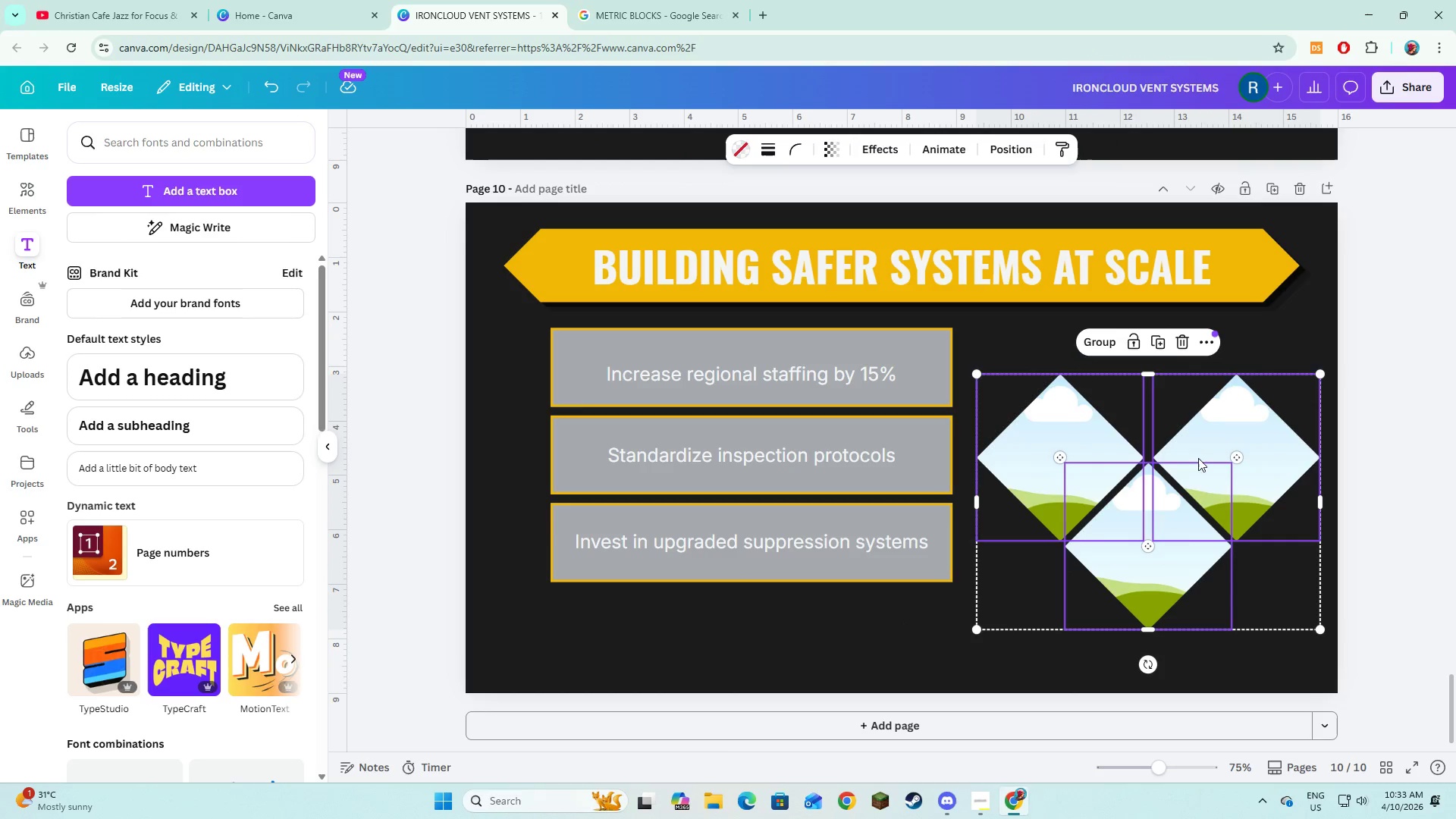 
key(Shift+ShiftLeft)
 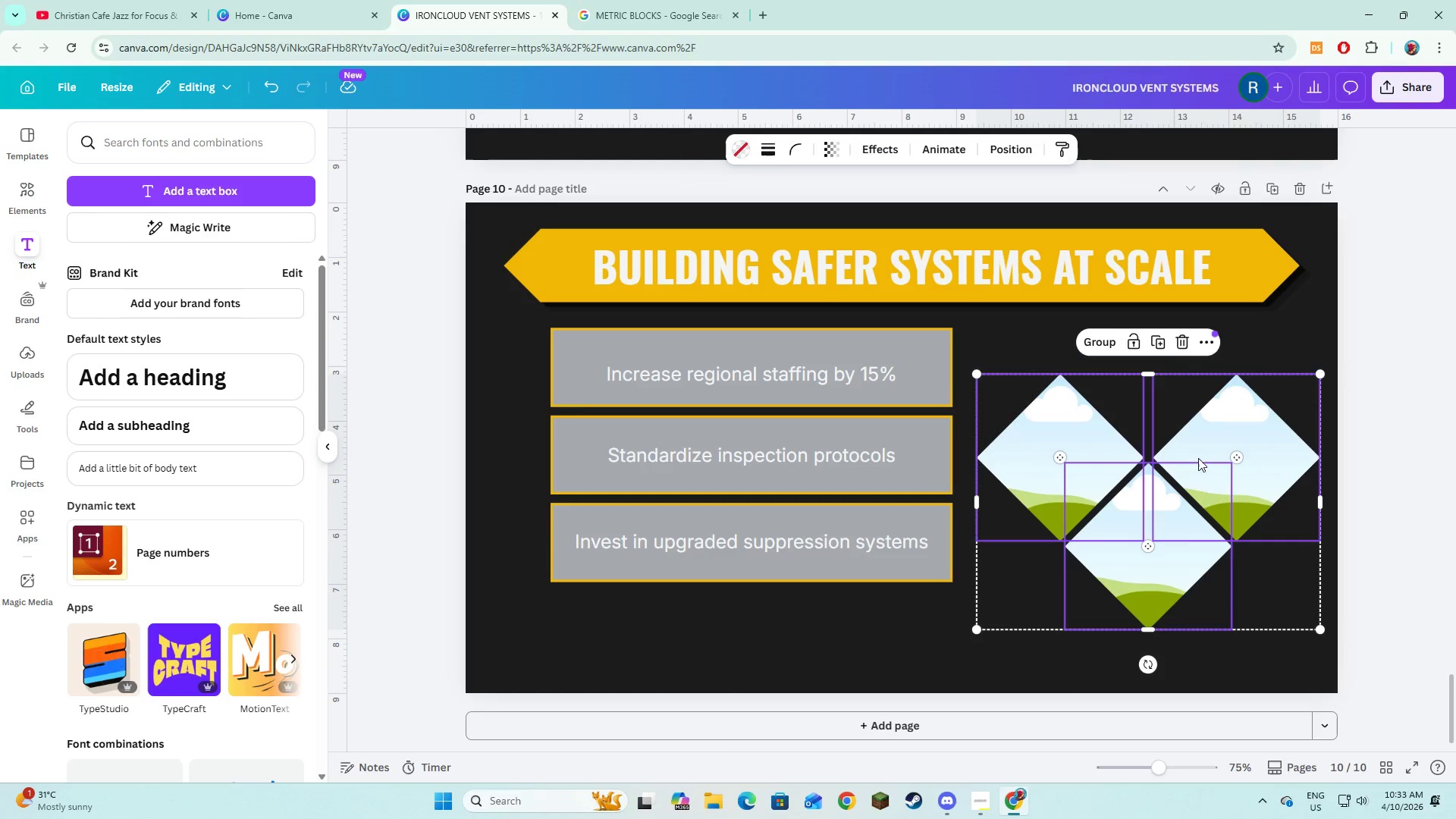 
key(Shift+ShiftLeft)
 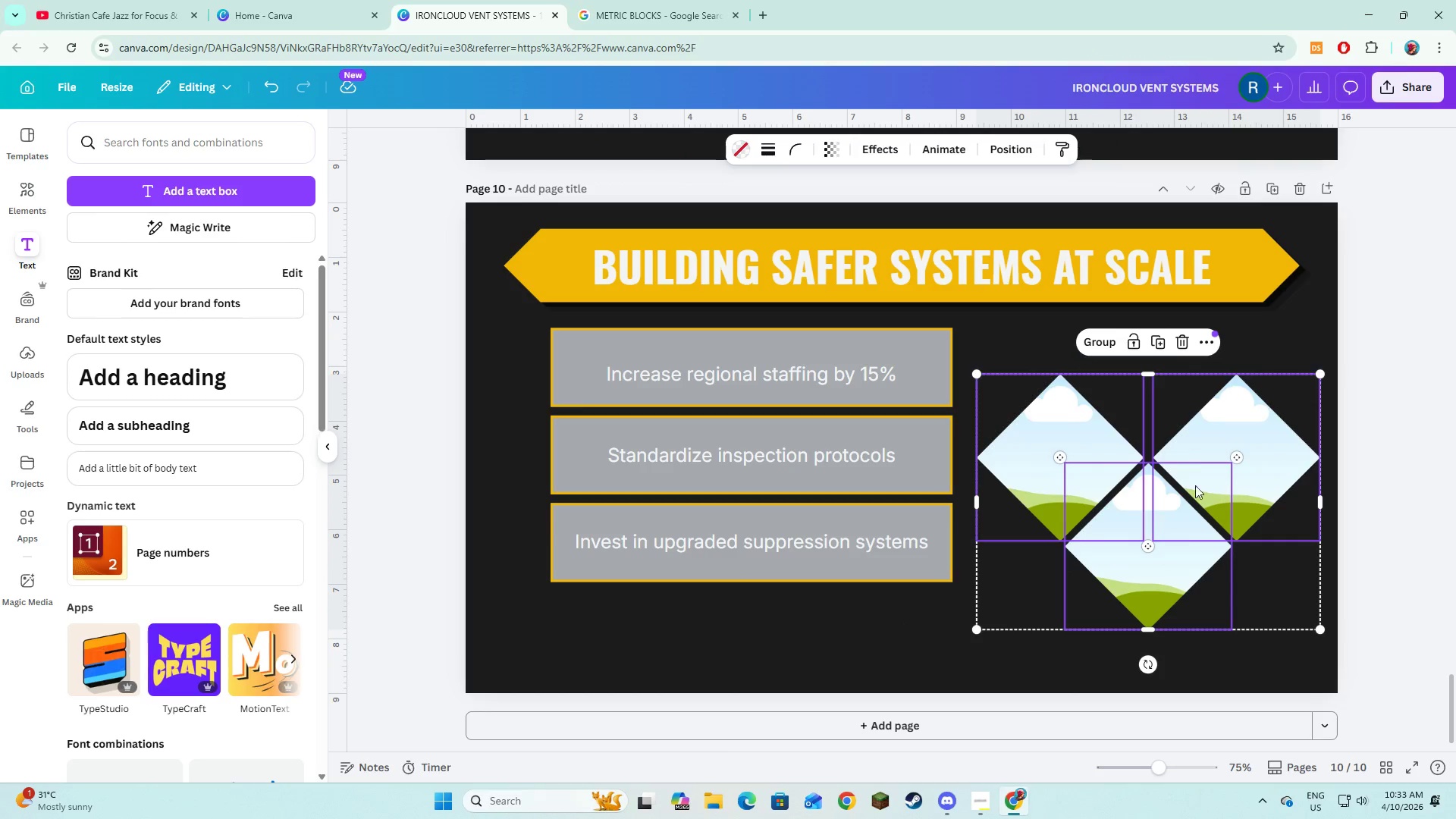 
key(Shift+ShiftLeft)
 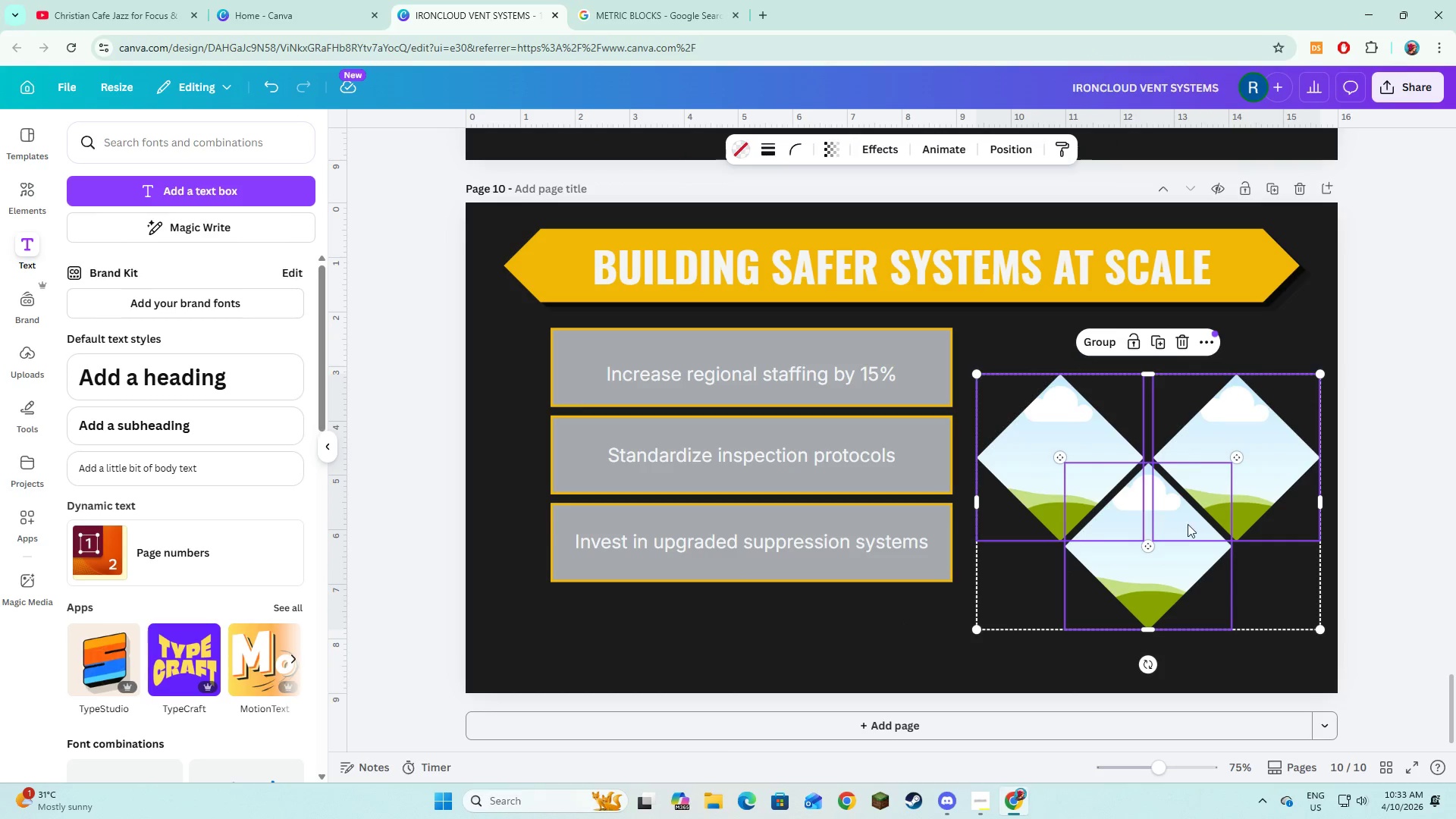 
key(Shift+ShiftLeft)
 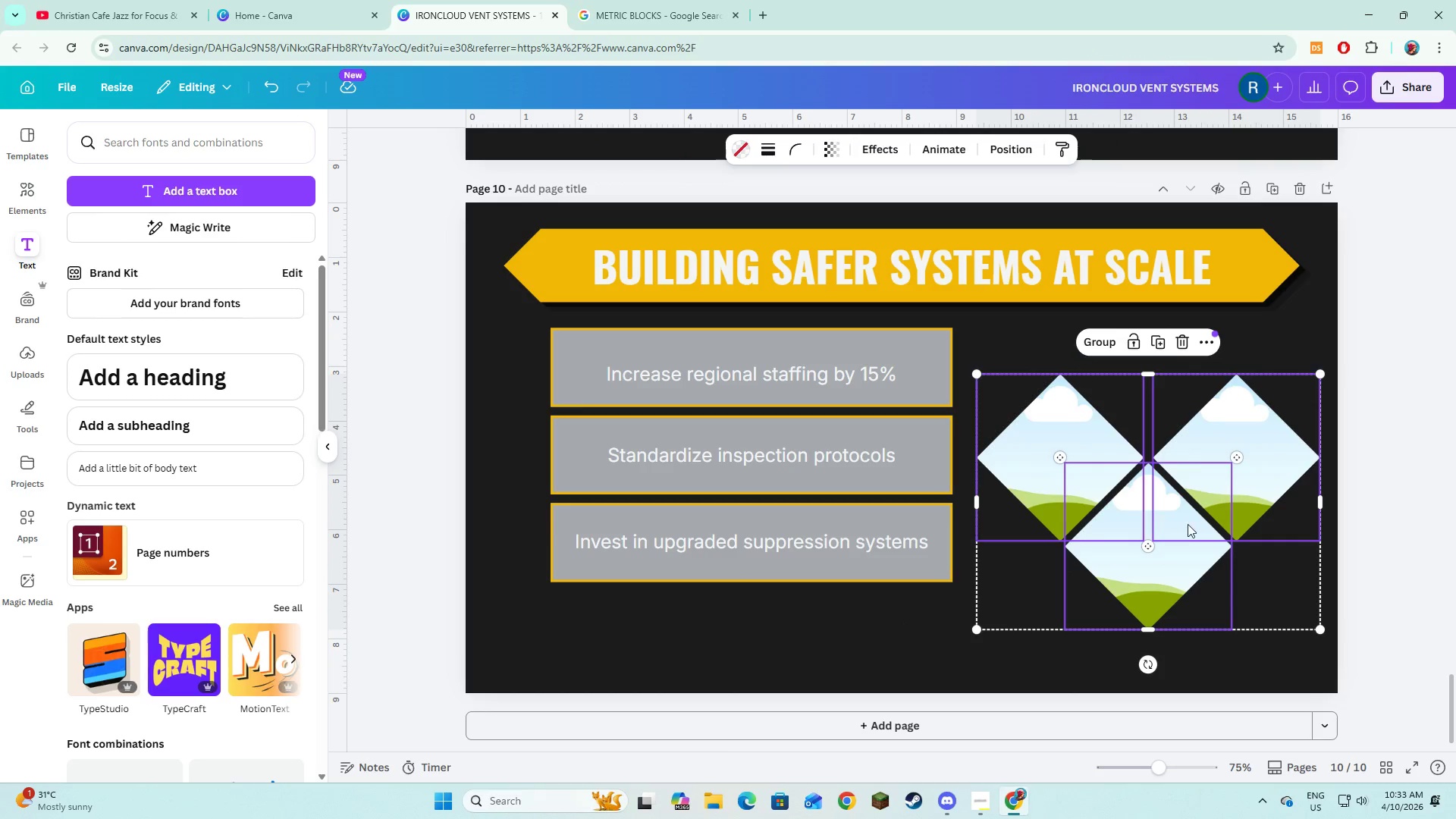 
key(Shift+ShiftLeft)
 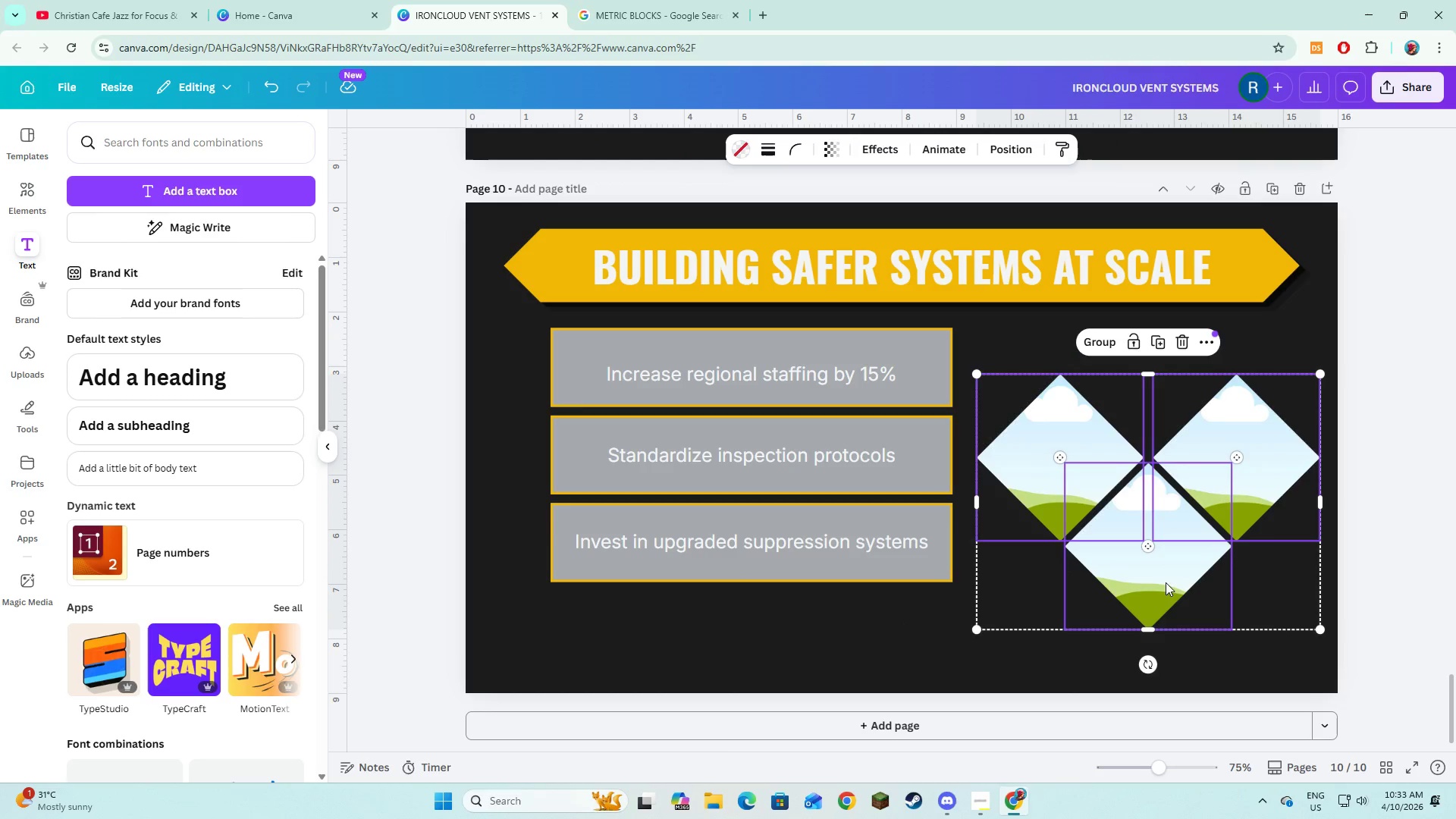 
left_click_drag(start_coordinate=[1166, 582], to_coordinate=[1161, 550])
 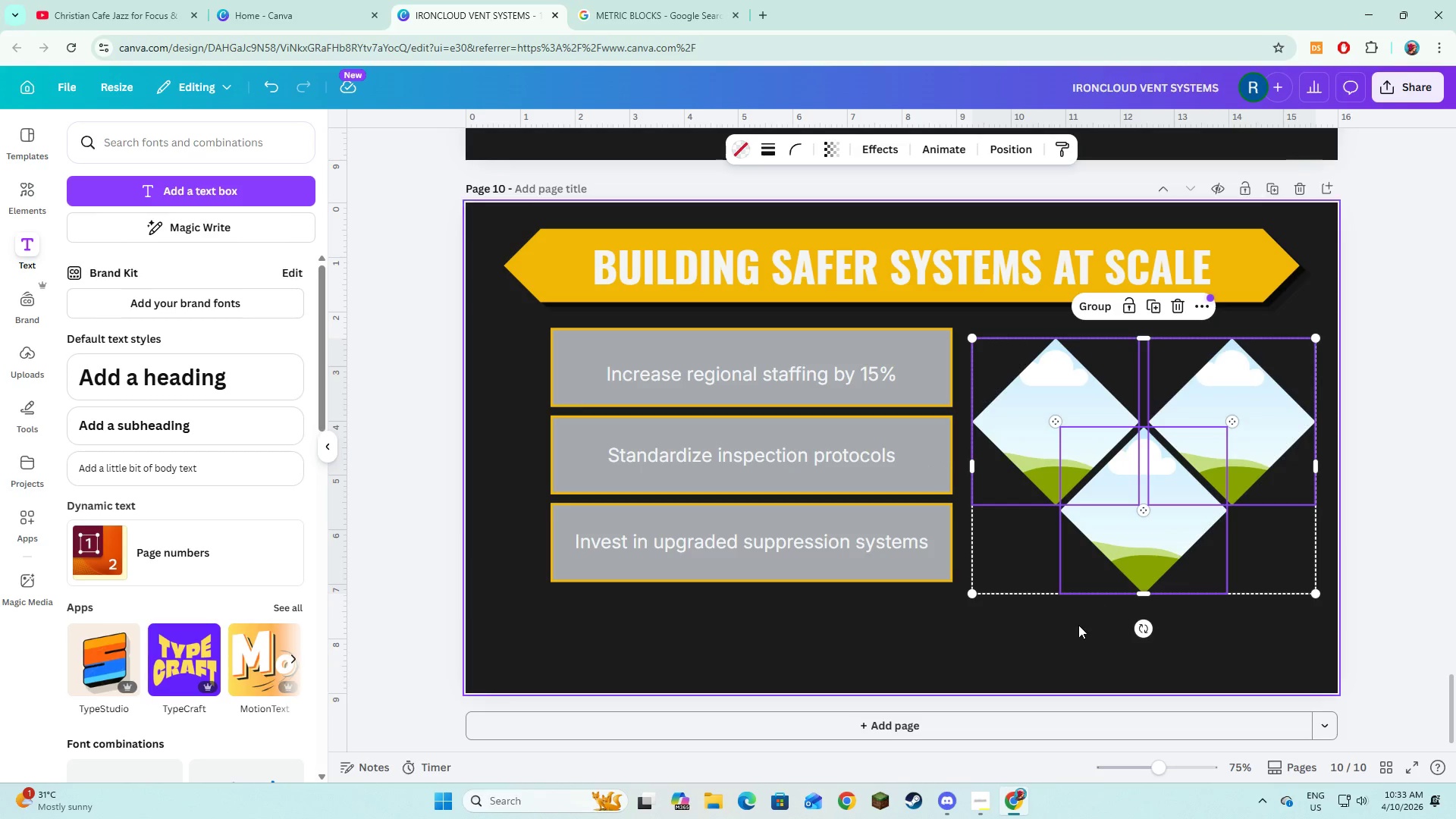 
left_click([1078, 625])
 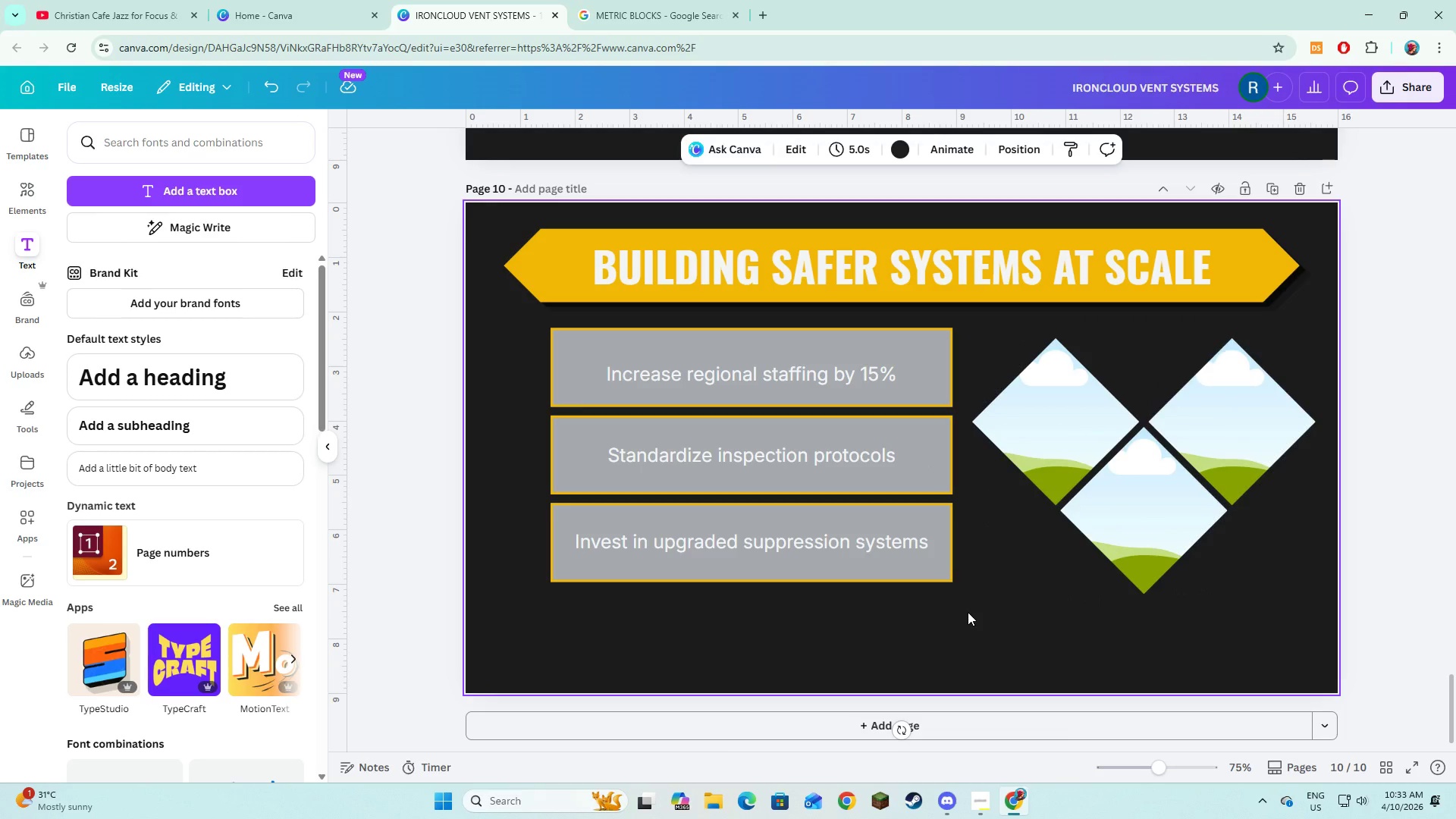 
wait(7.86)
 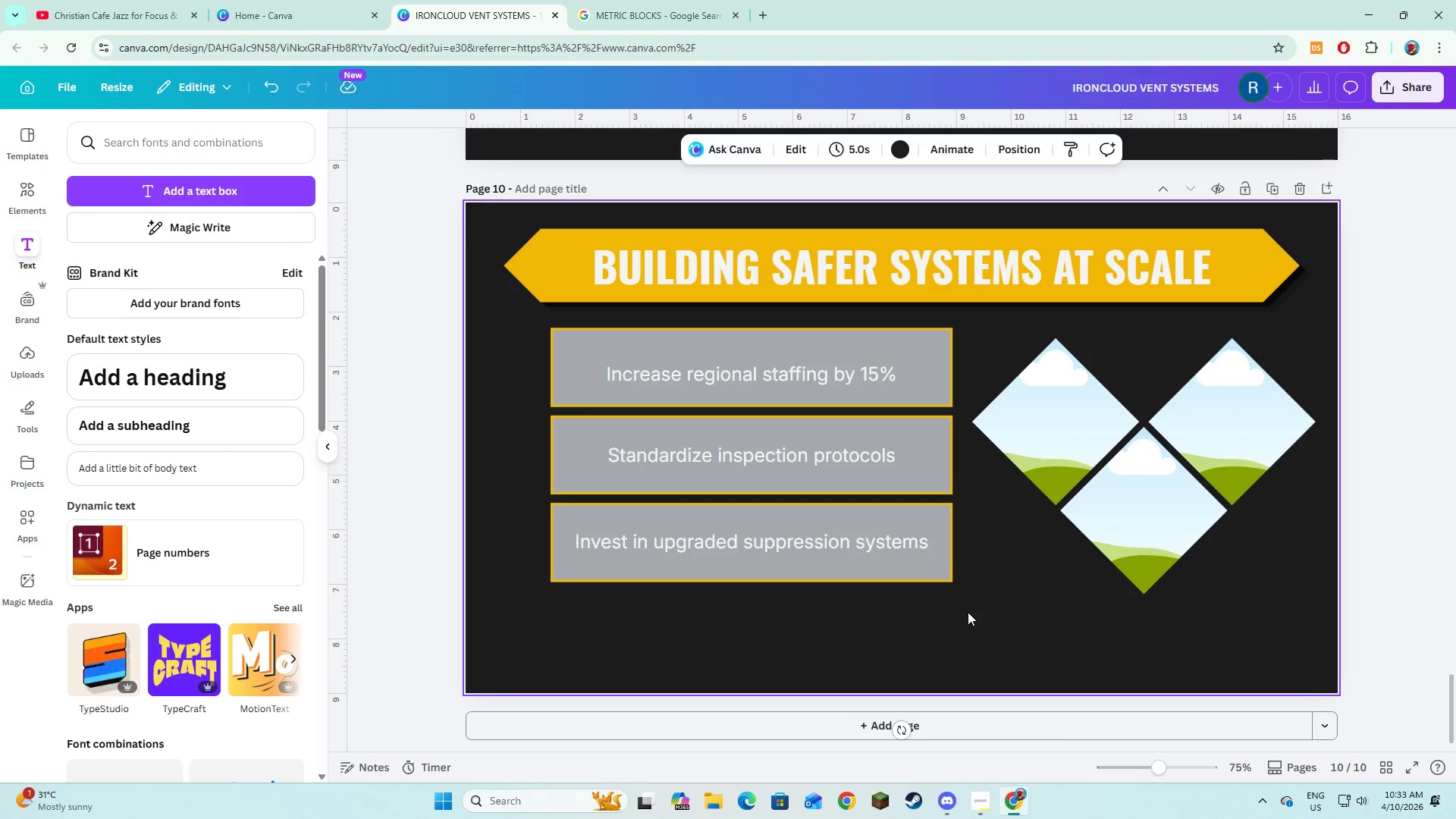 
left_click([14, 201])
 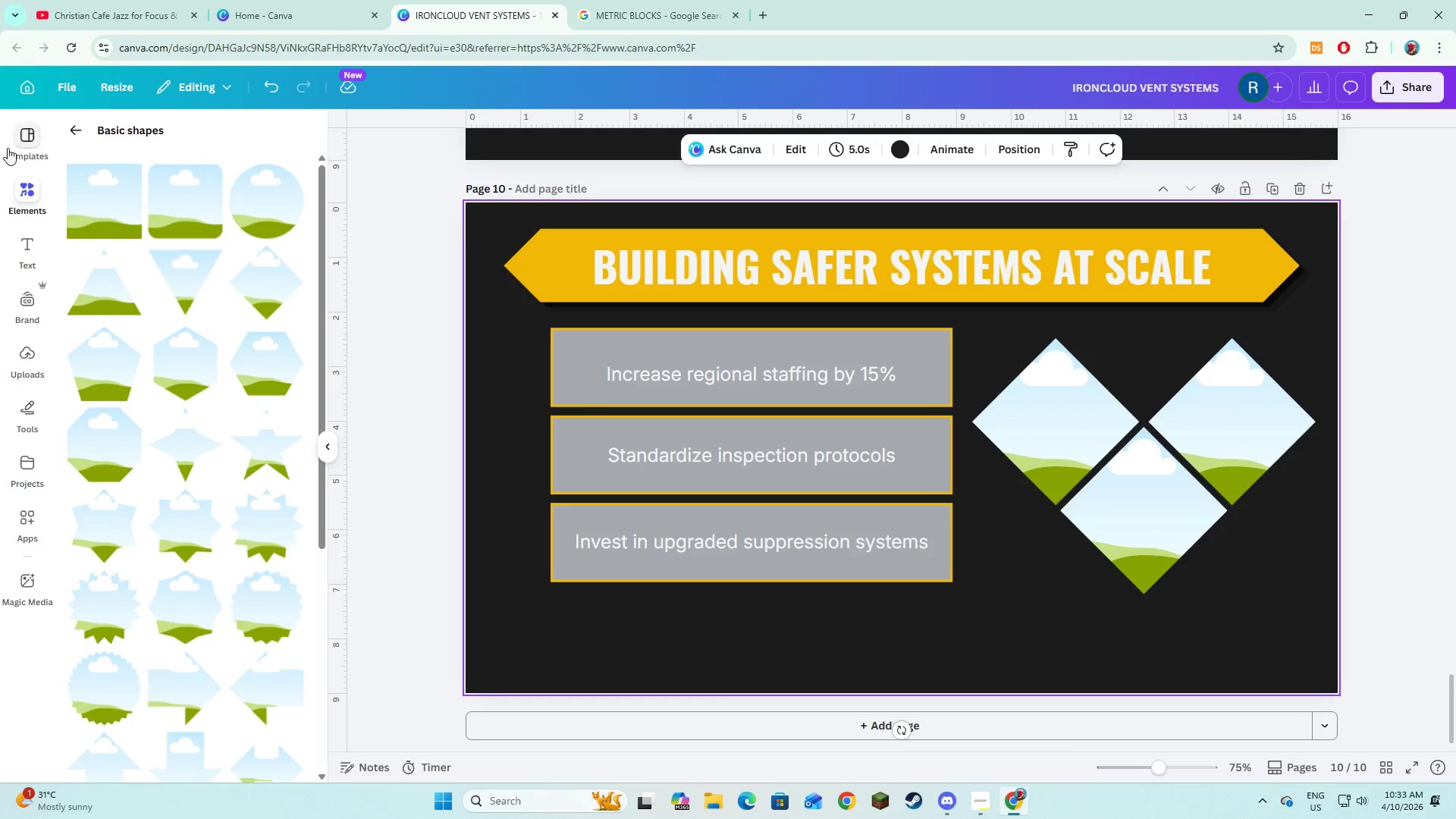 
left_click([71, 131])
 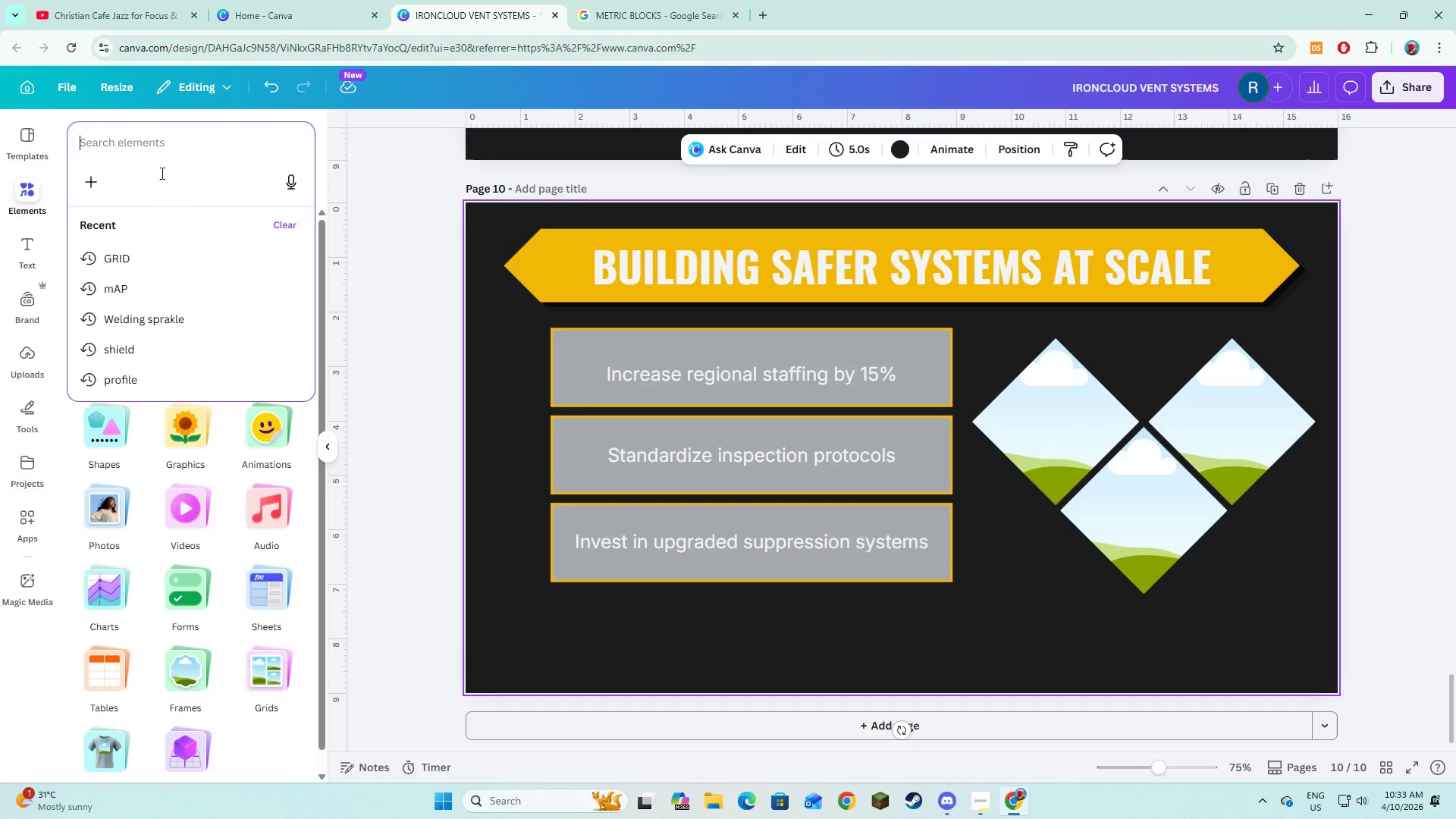 
wait(5.39)
 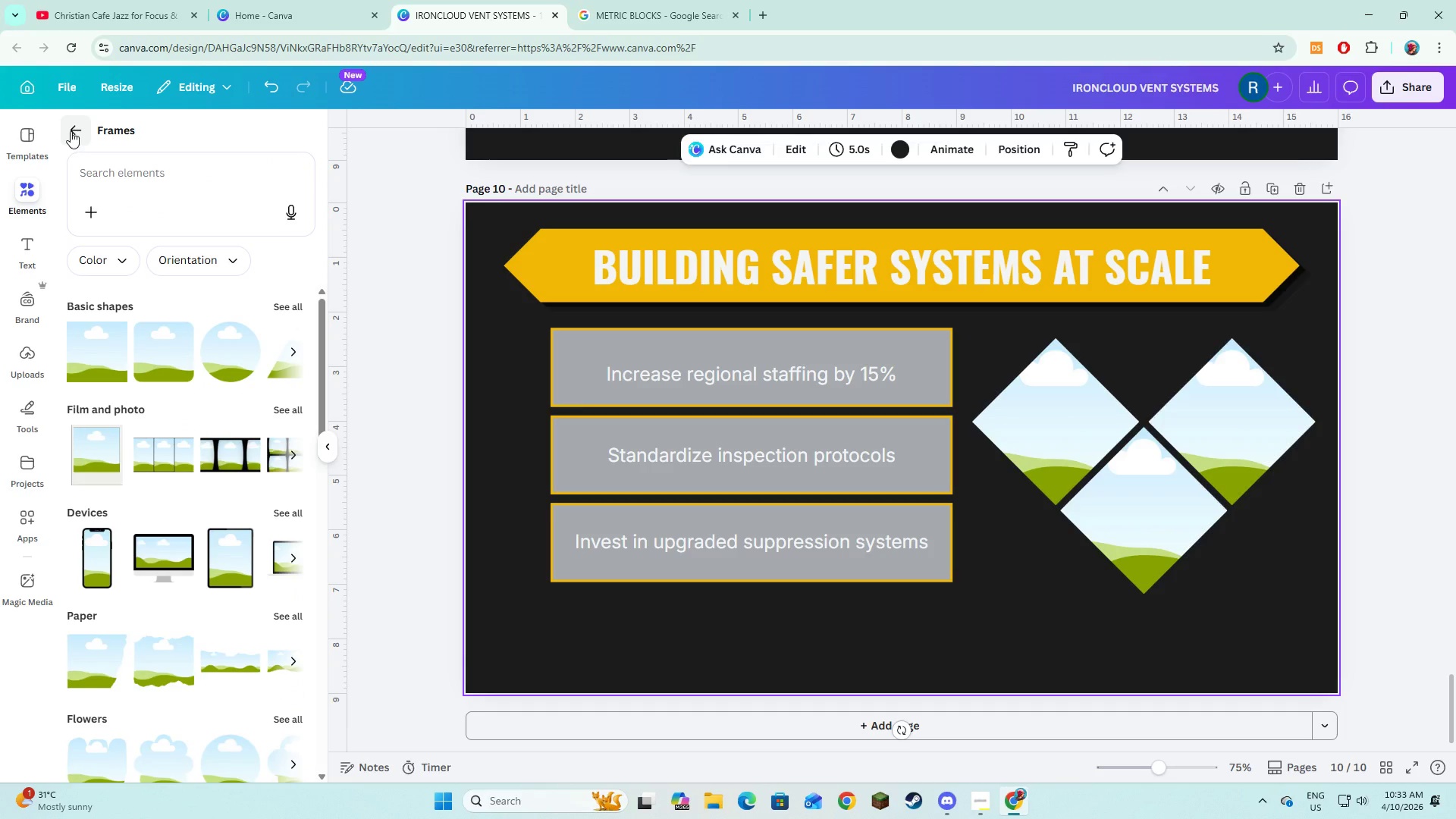 
type(Increase)
 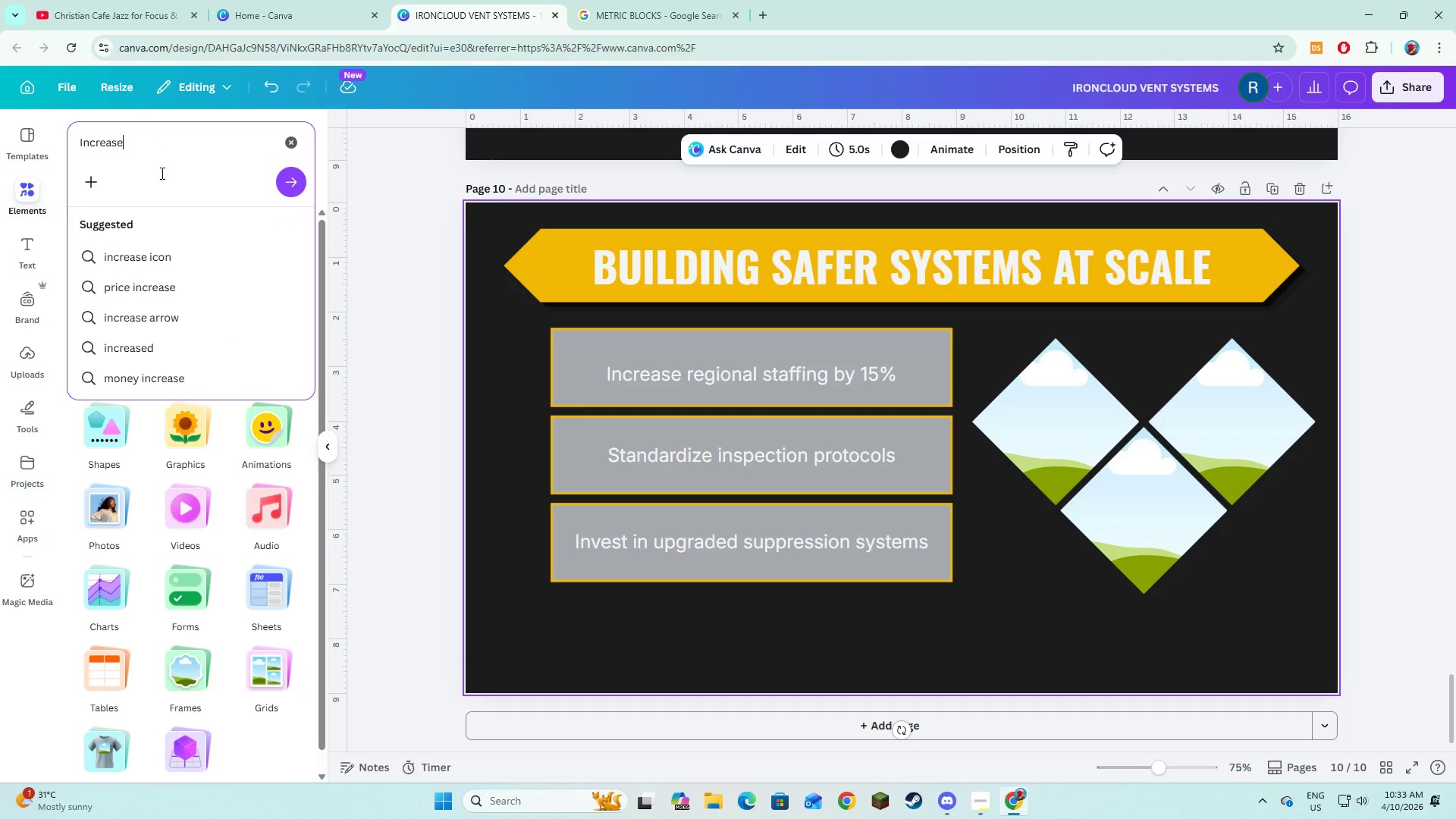 
key(Enter)
 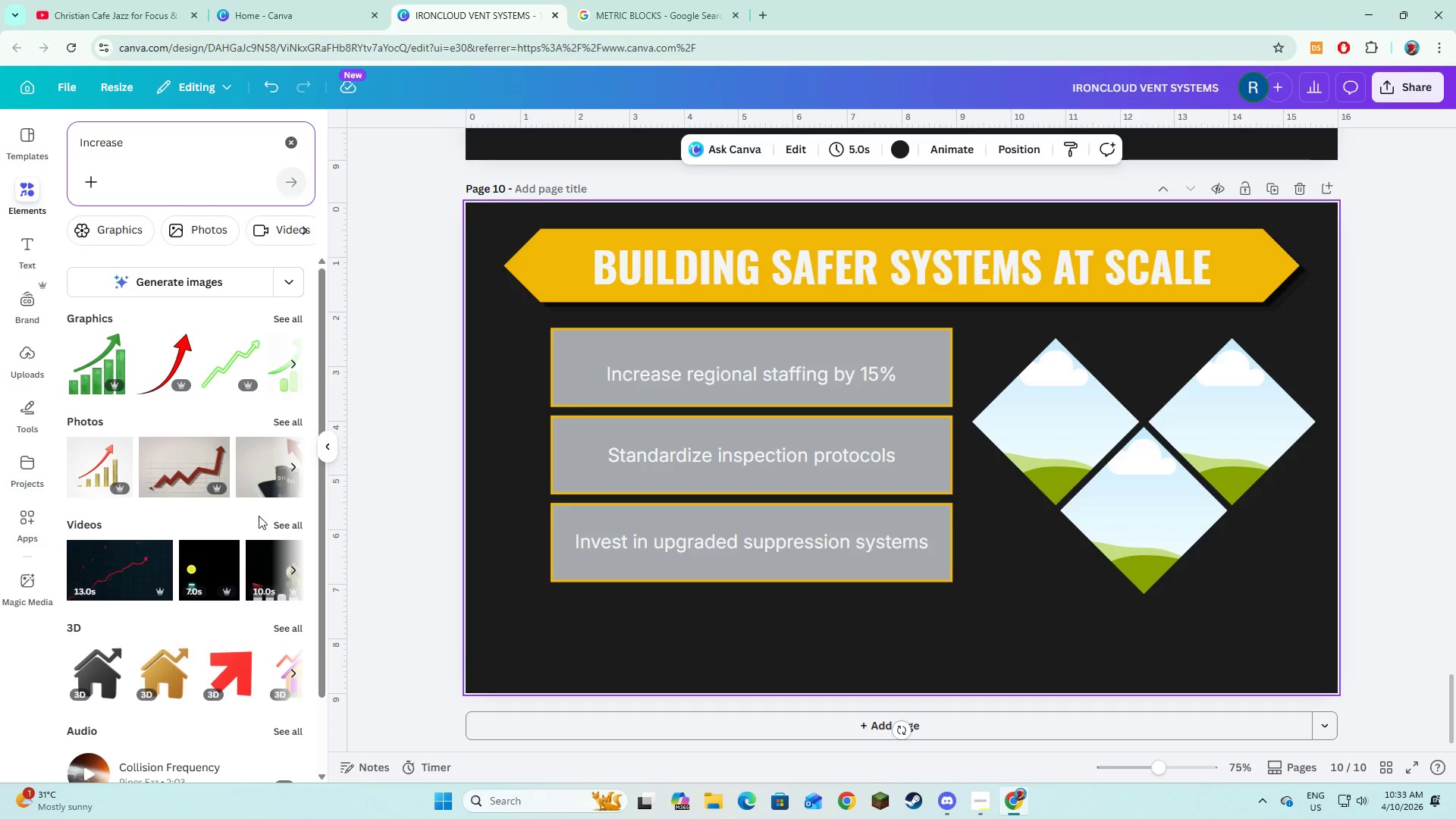 
left_click([284, 420])
 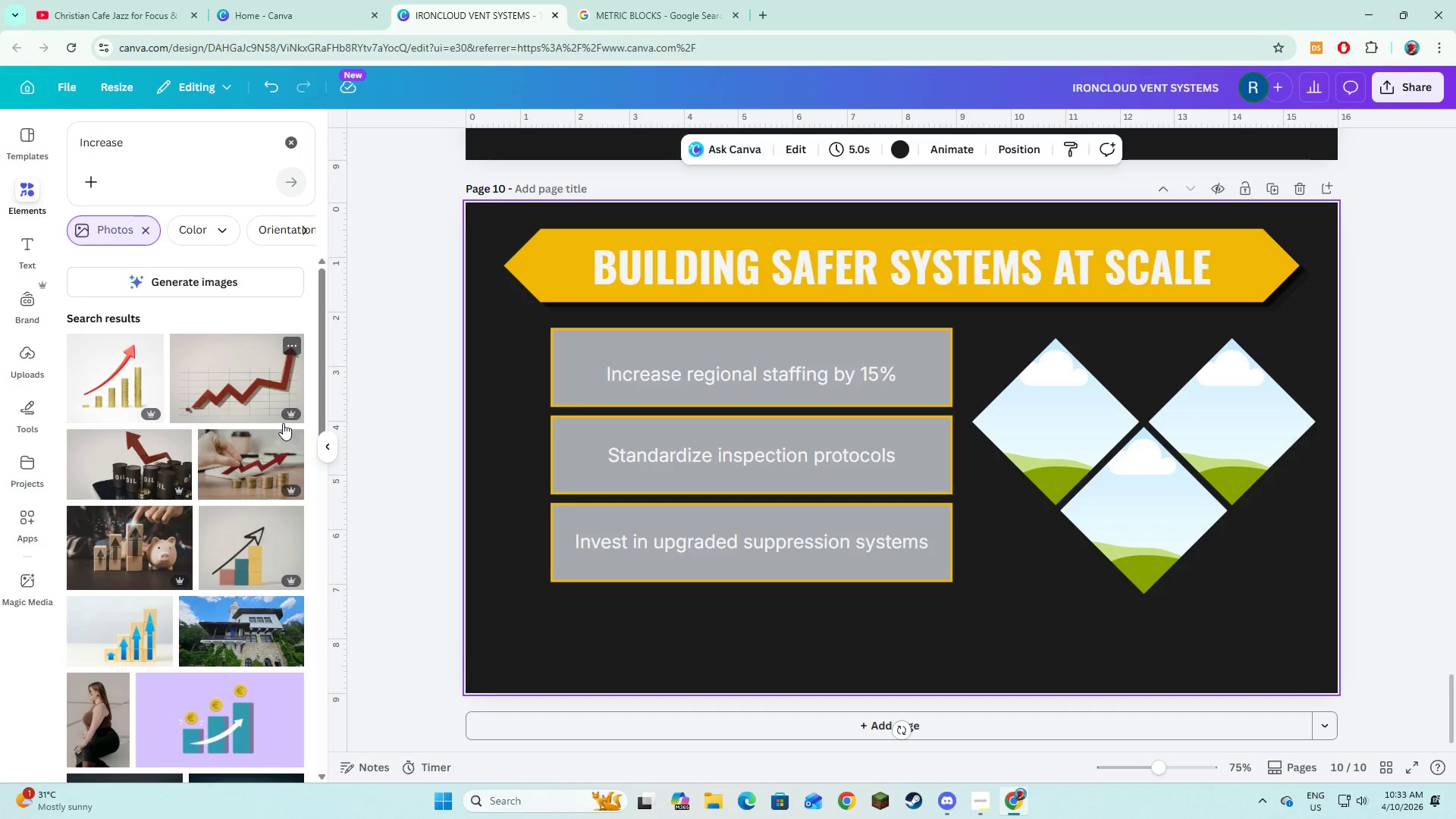 
wait(7.08)
 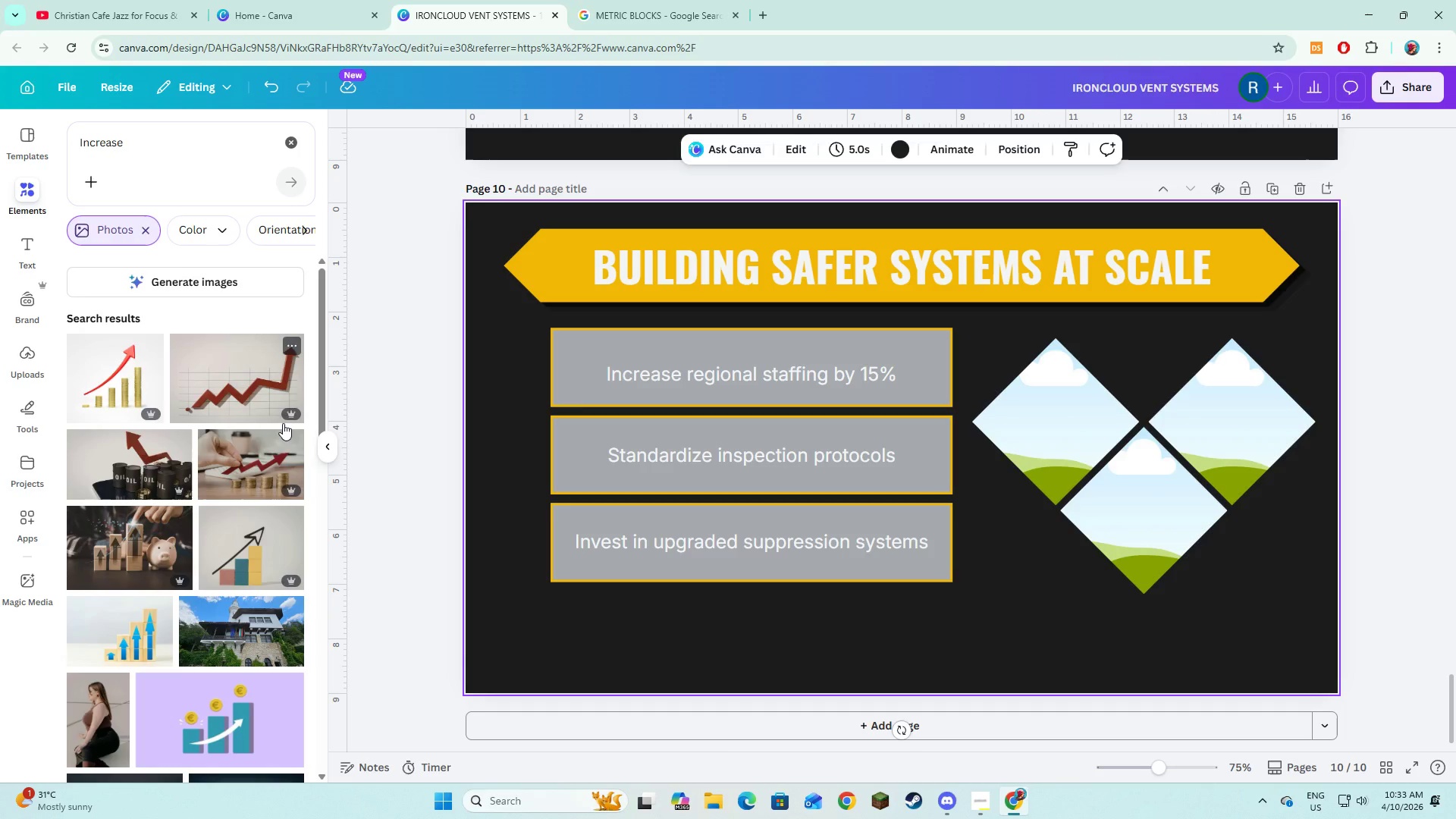 
scroll: coordinate [197, 599], scroll_direction: down, amount: 4.0
 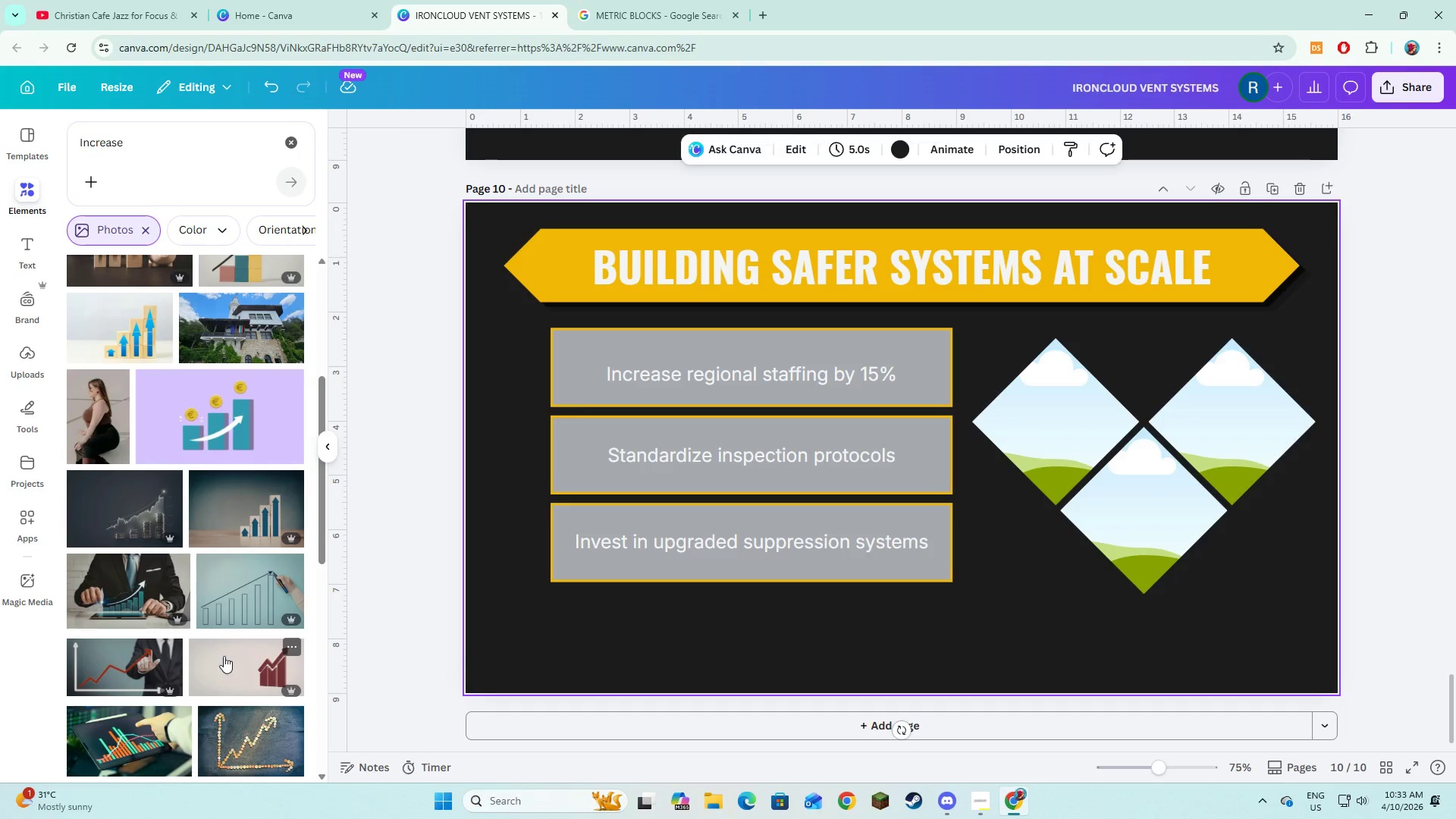 
left_click([99, 666])
 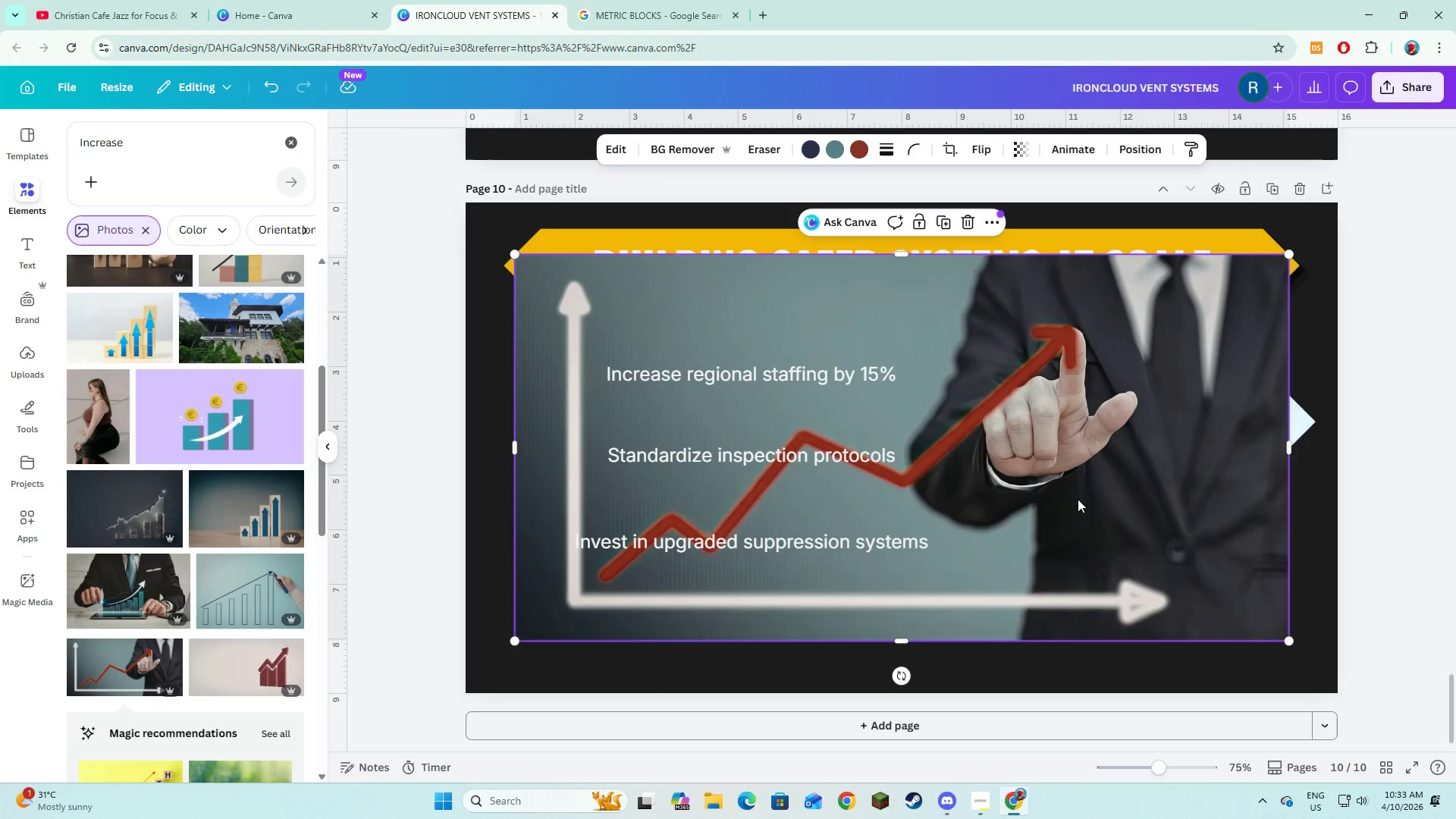 
left_click_drag(start_coordinate=[1070, 520], to_coordinate=[1071, 444])
 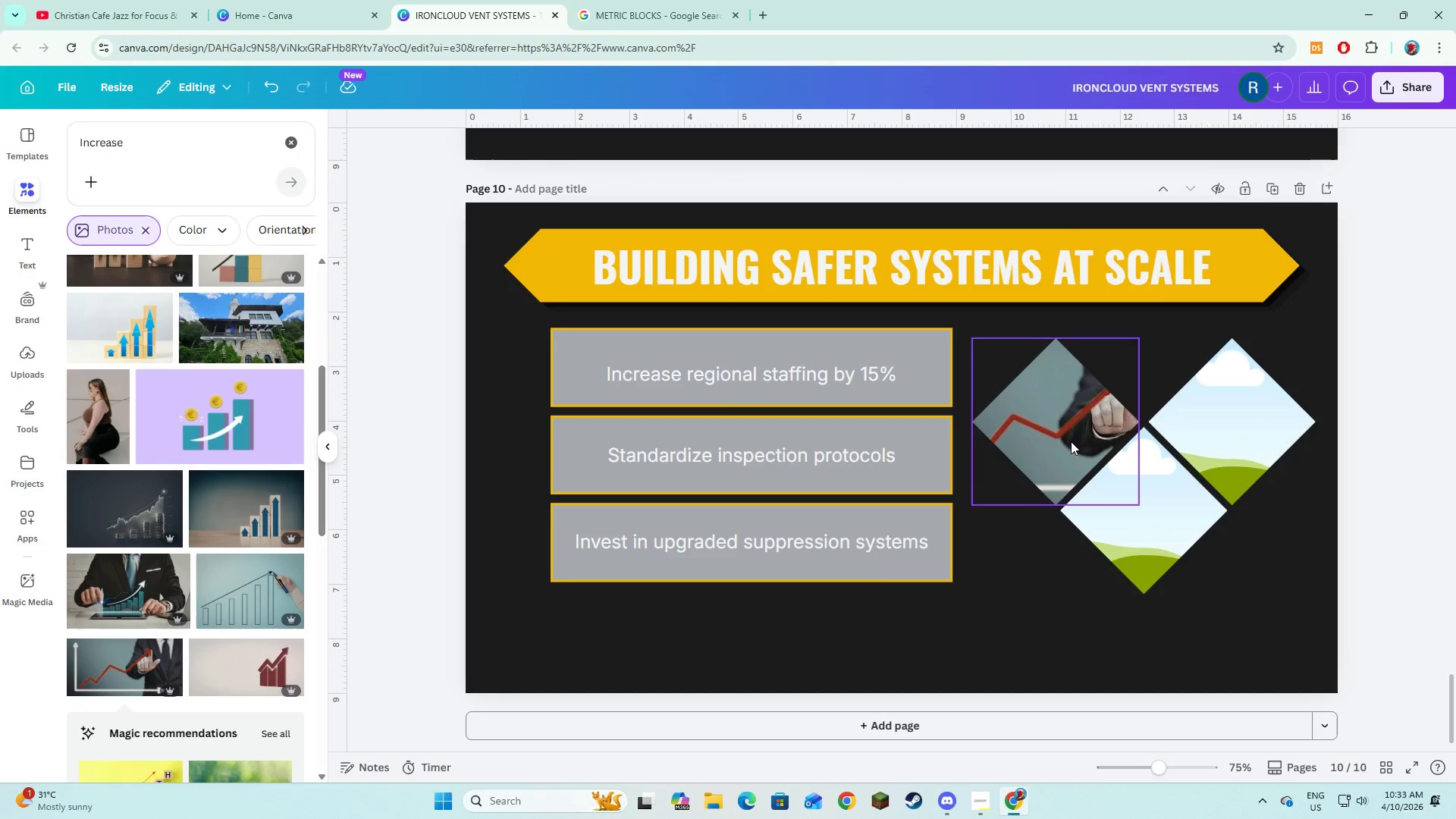 
double_click([1071, 441])
 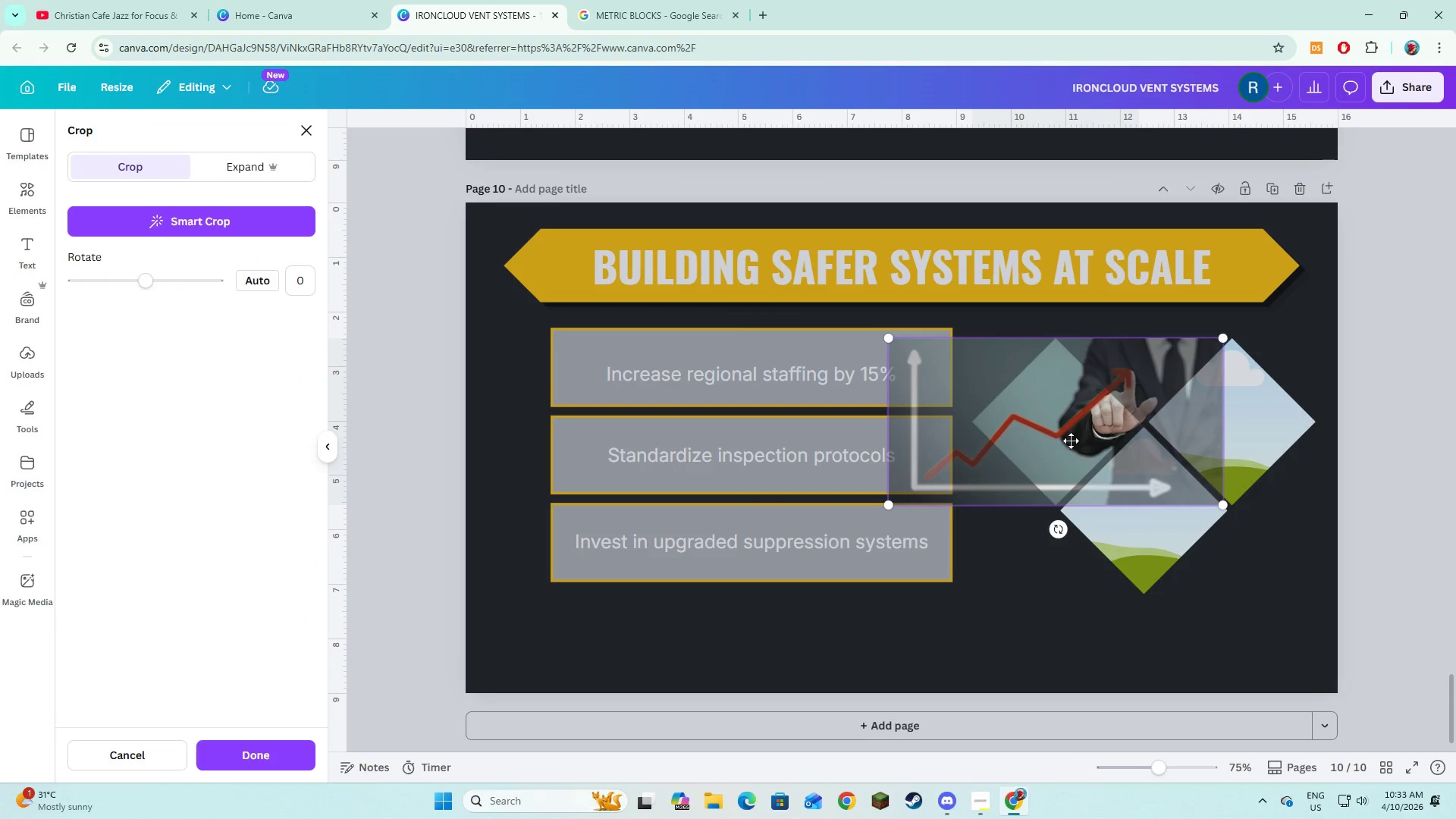 
left_click_drag(start_coordinate=[1069, 440], to_coordinate=[1004, 472])
 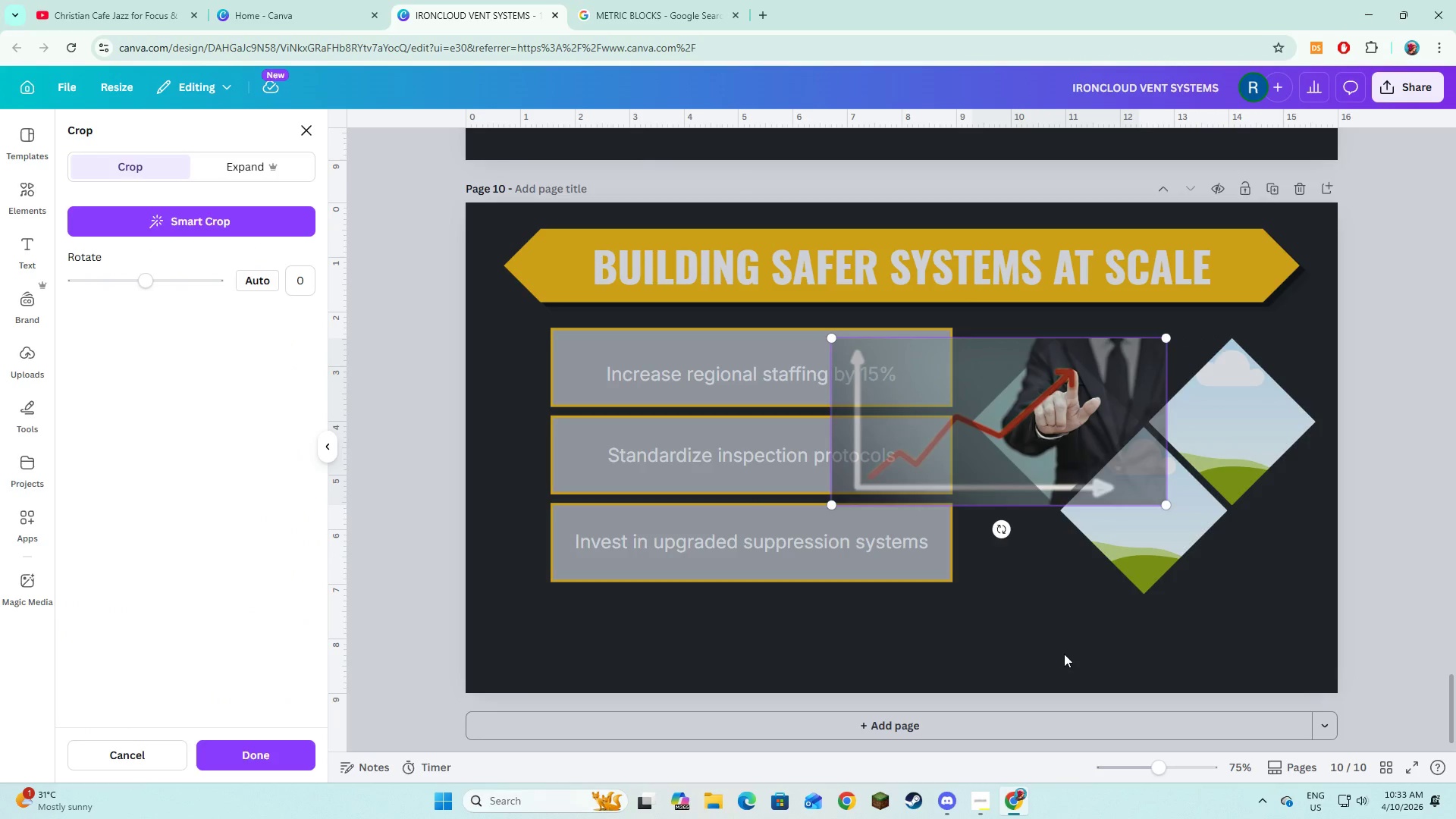 
left_click([1064, 654])
 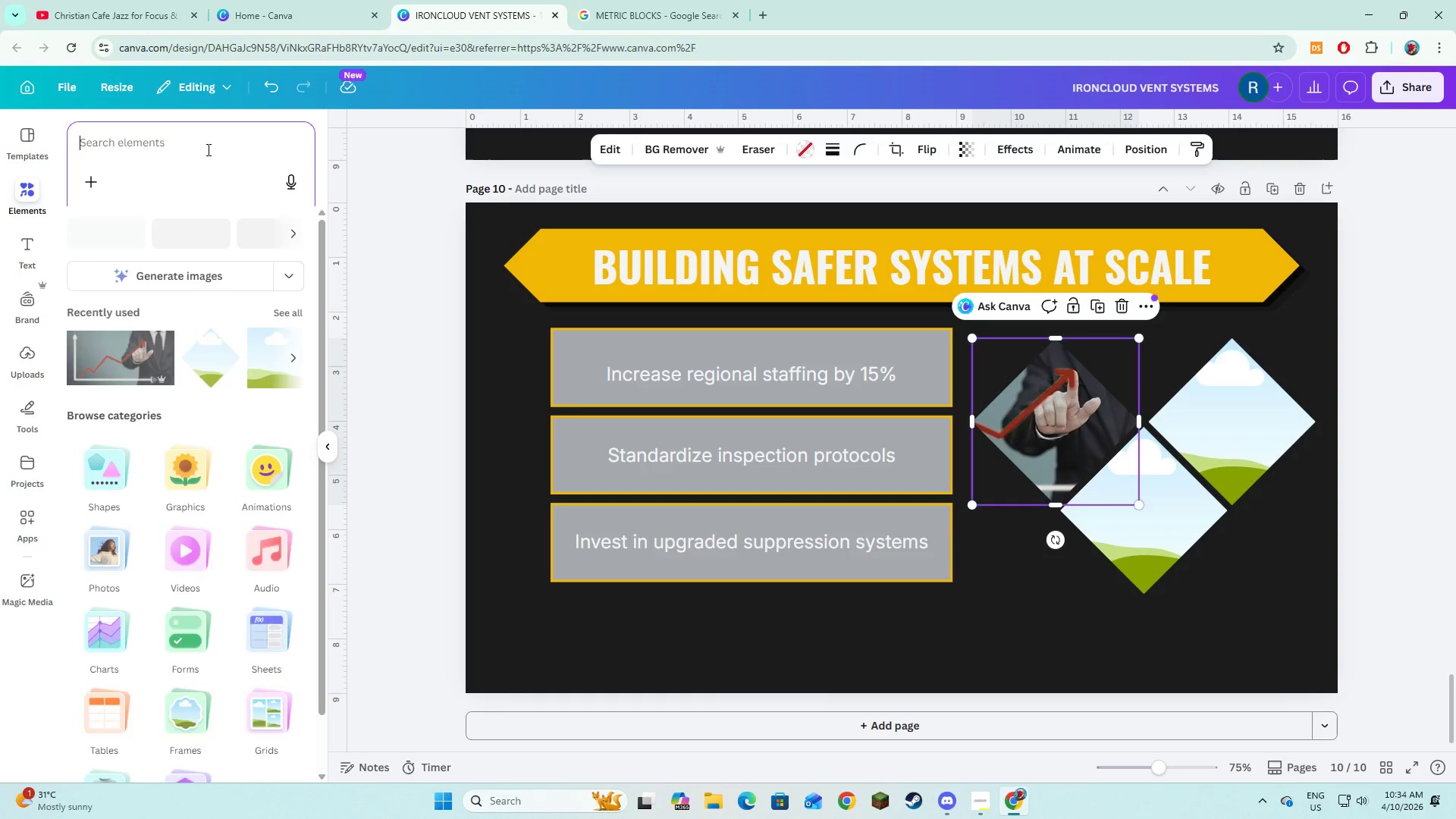 
wait(5.59)
 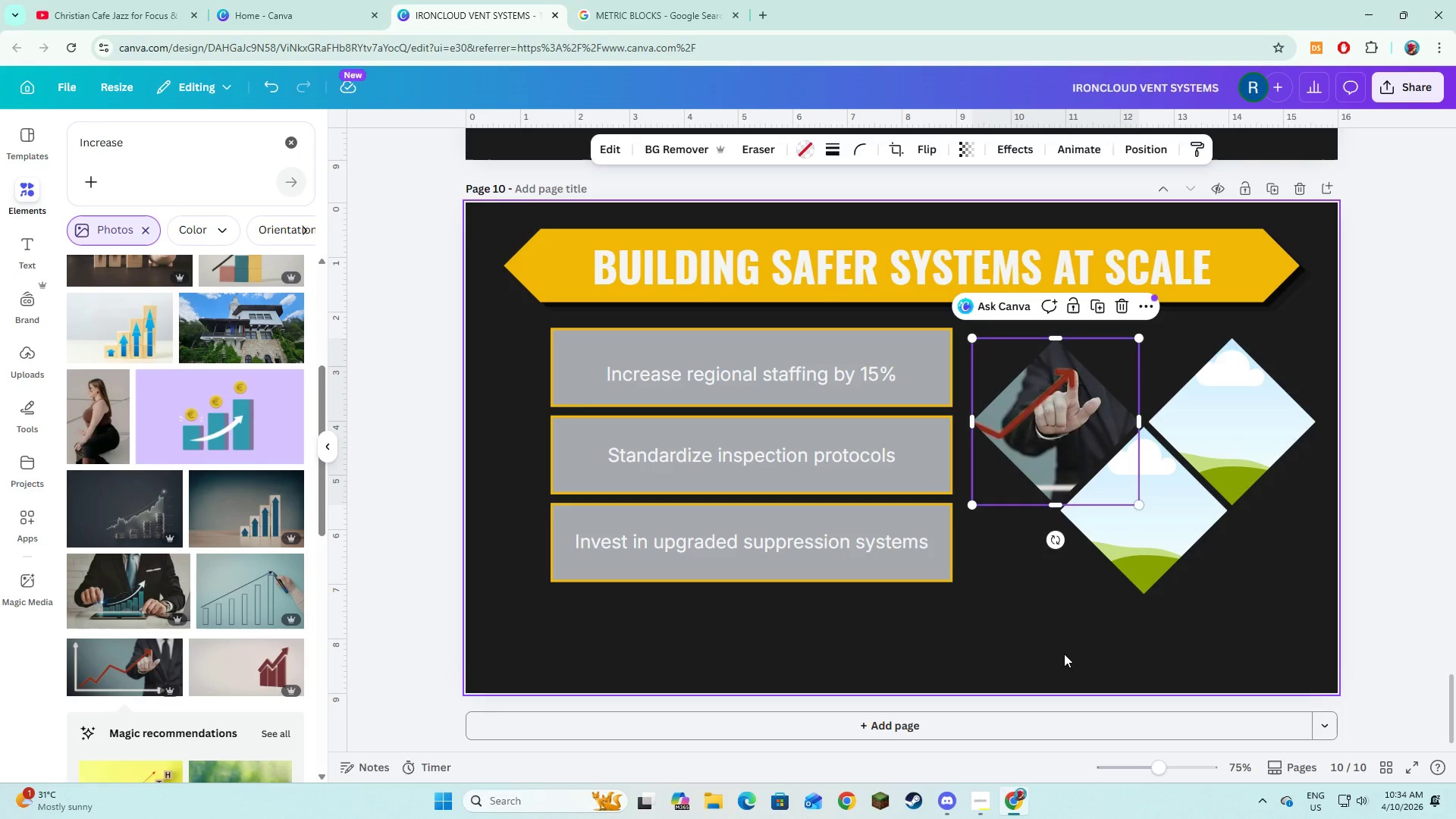 
type(protocols)
 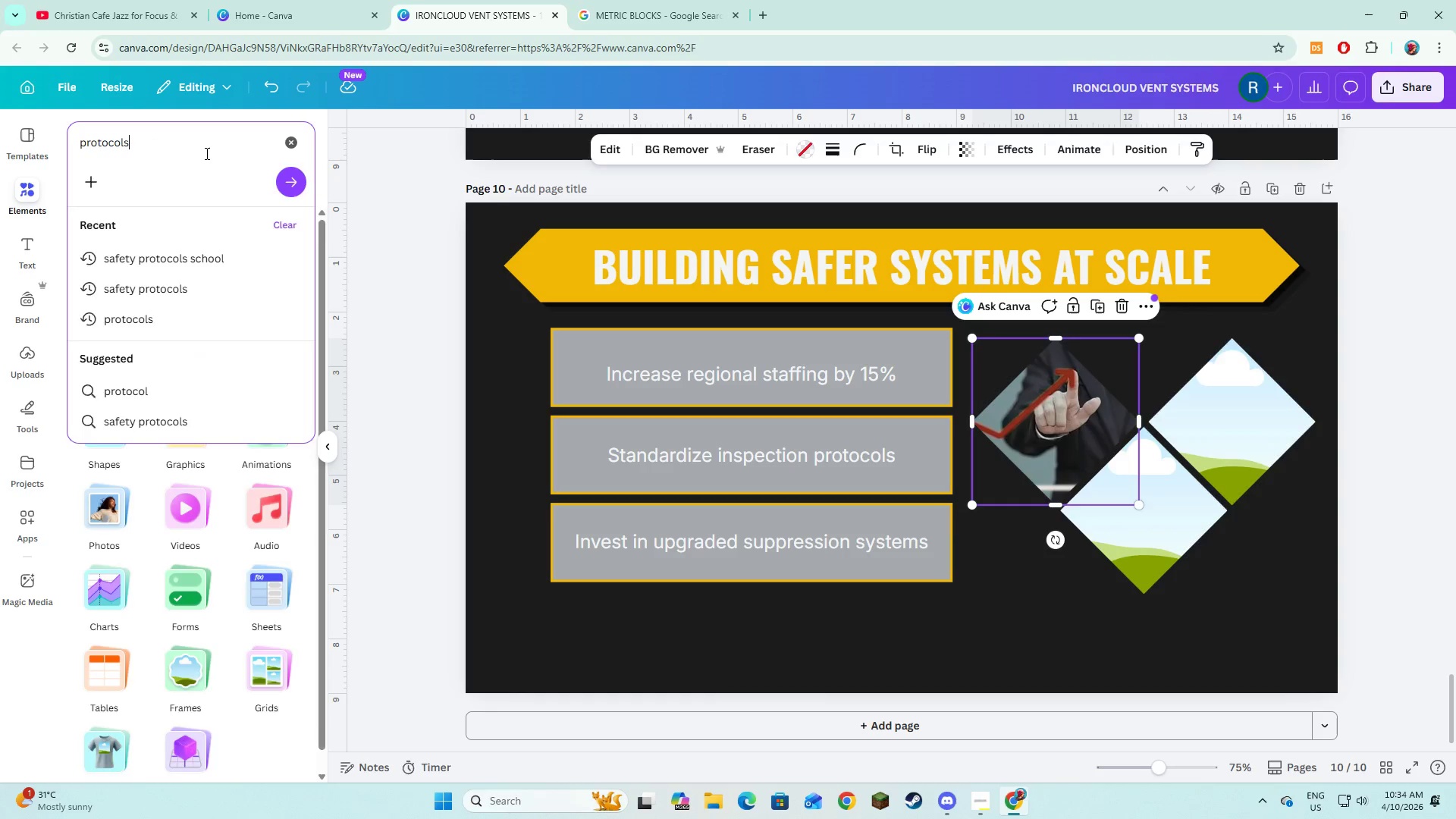 
key(Enter)
 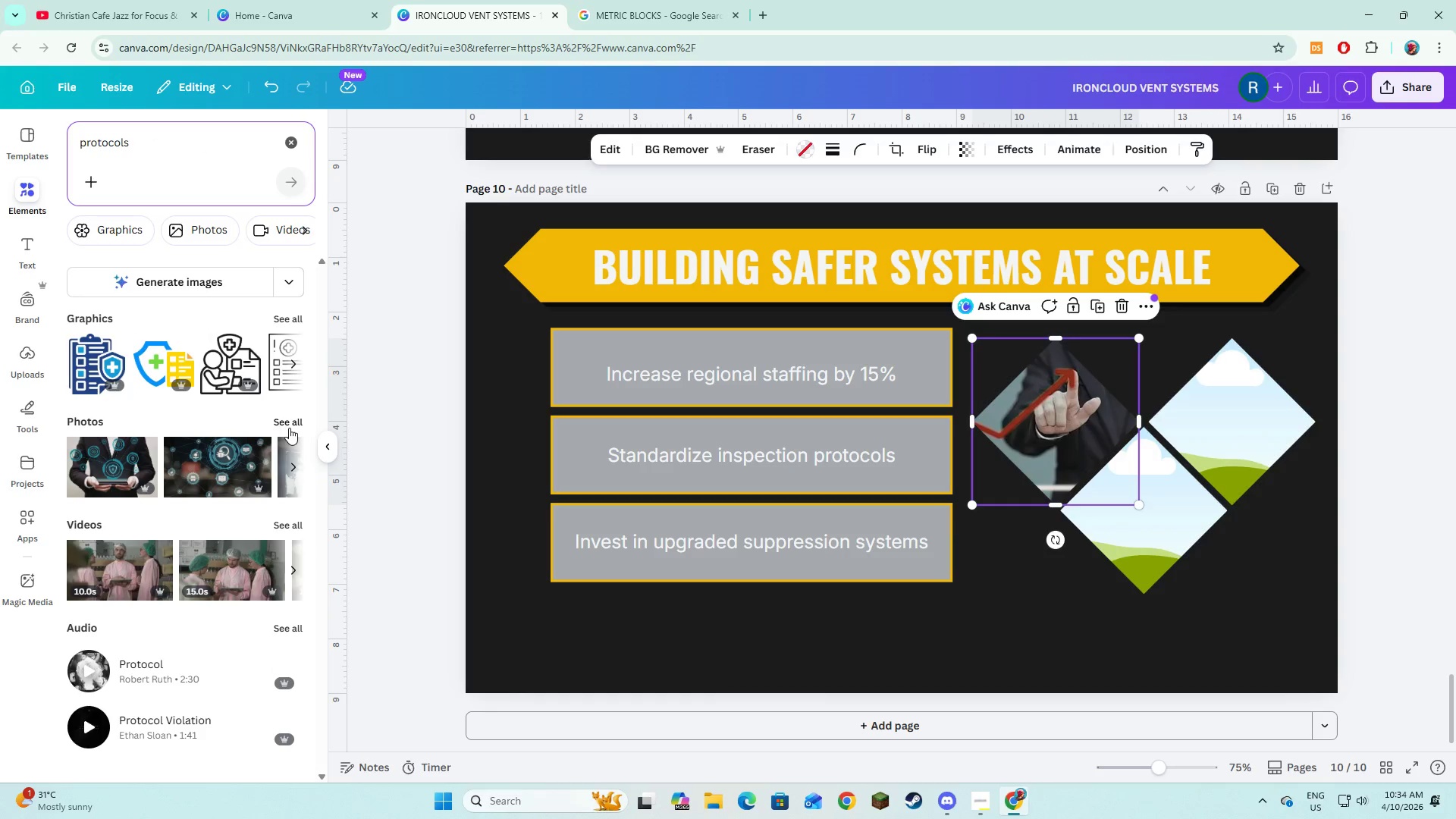 
left_click([290, 425])
 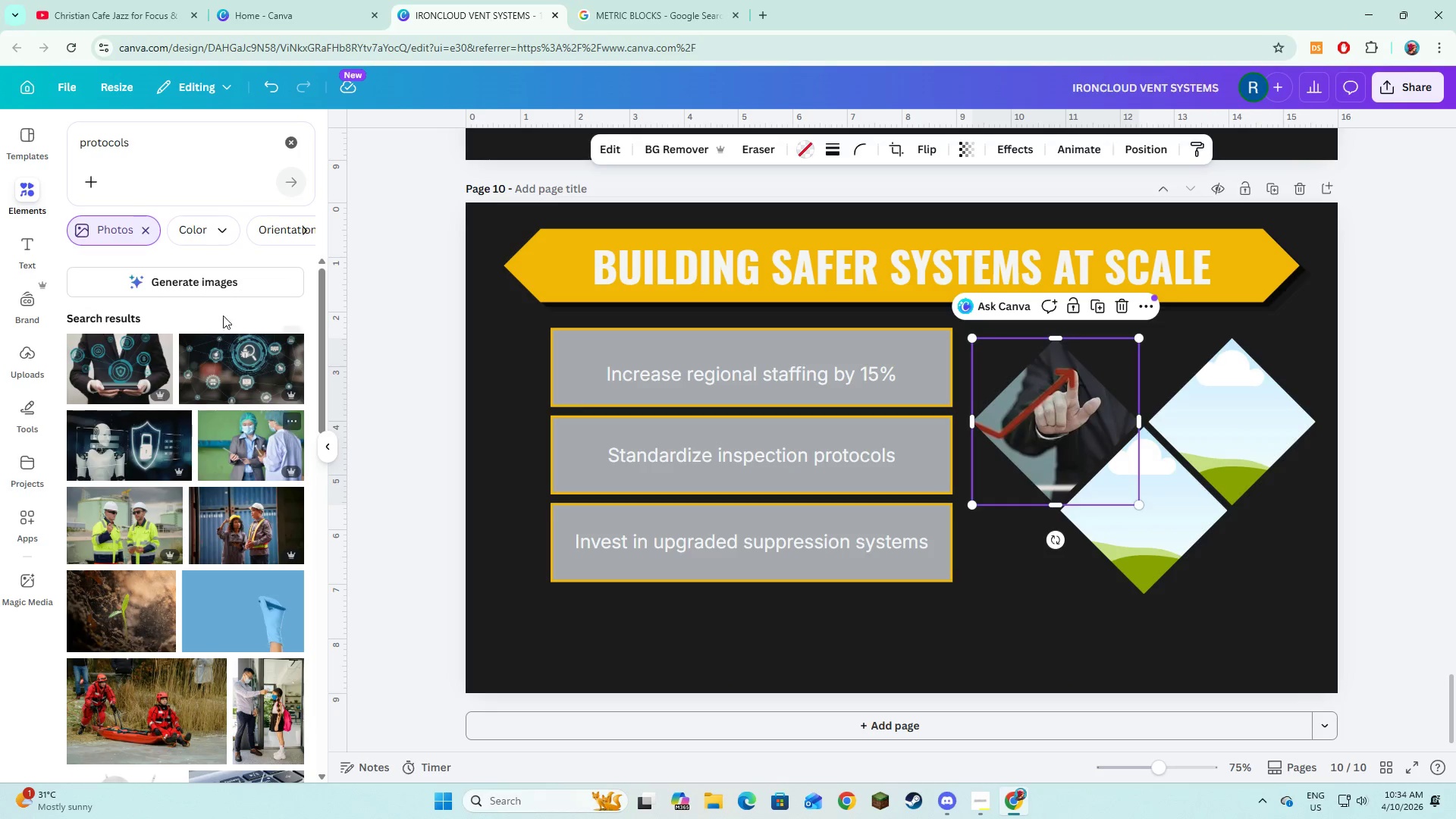 
left_click([269, 153])
 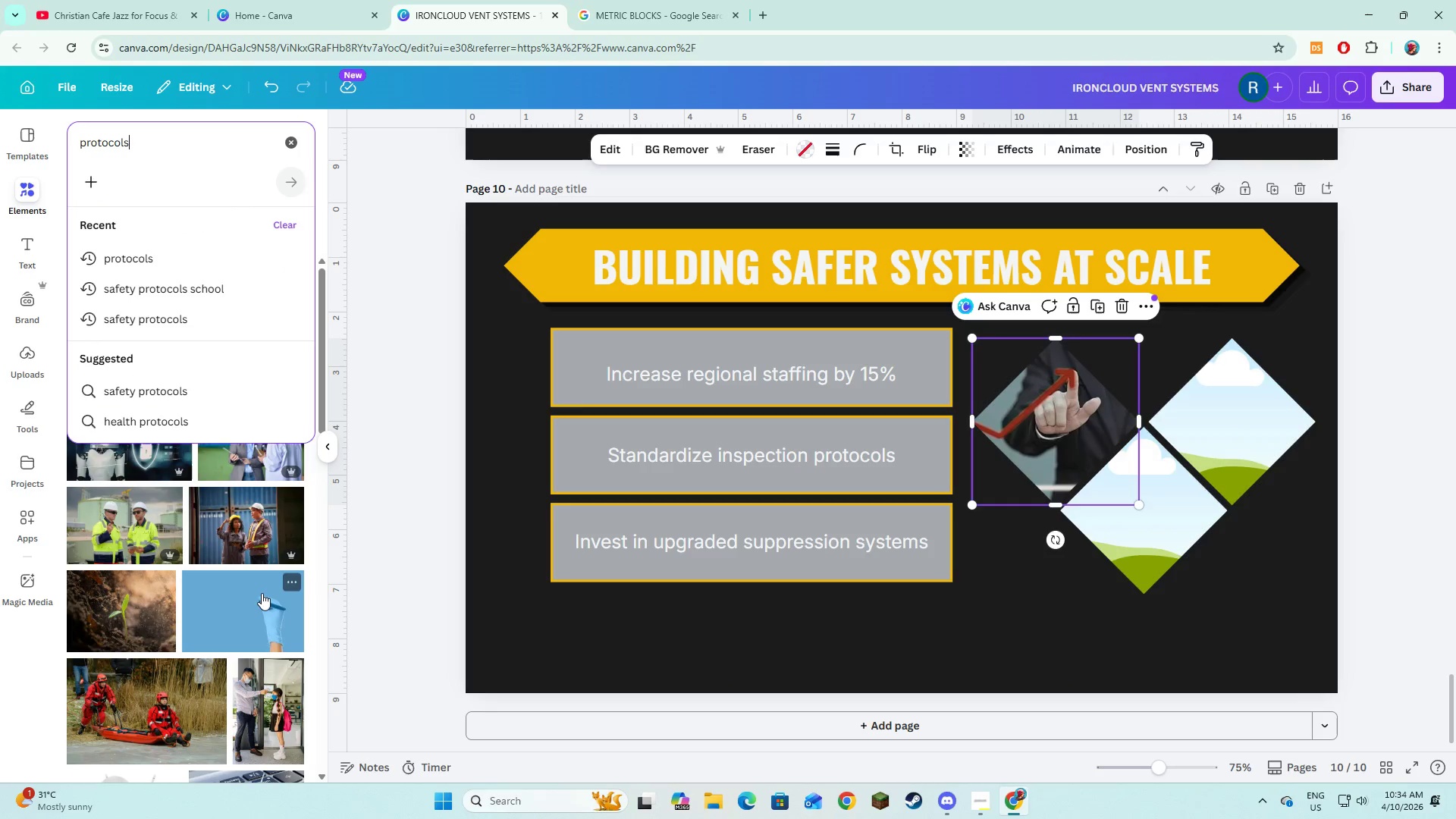 
scroll: coordinate [114, 617], scroll_direction: down, amount: 8.0
 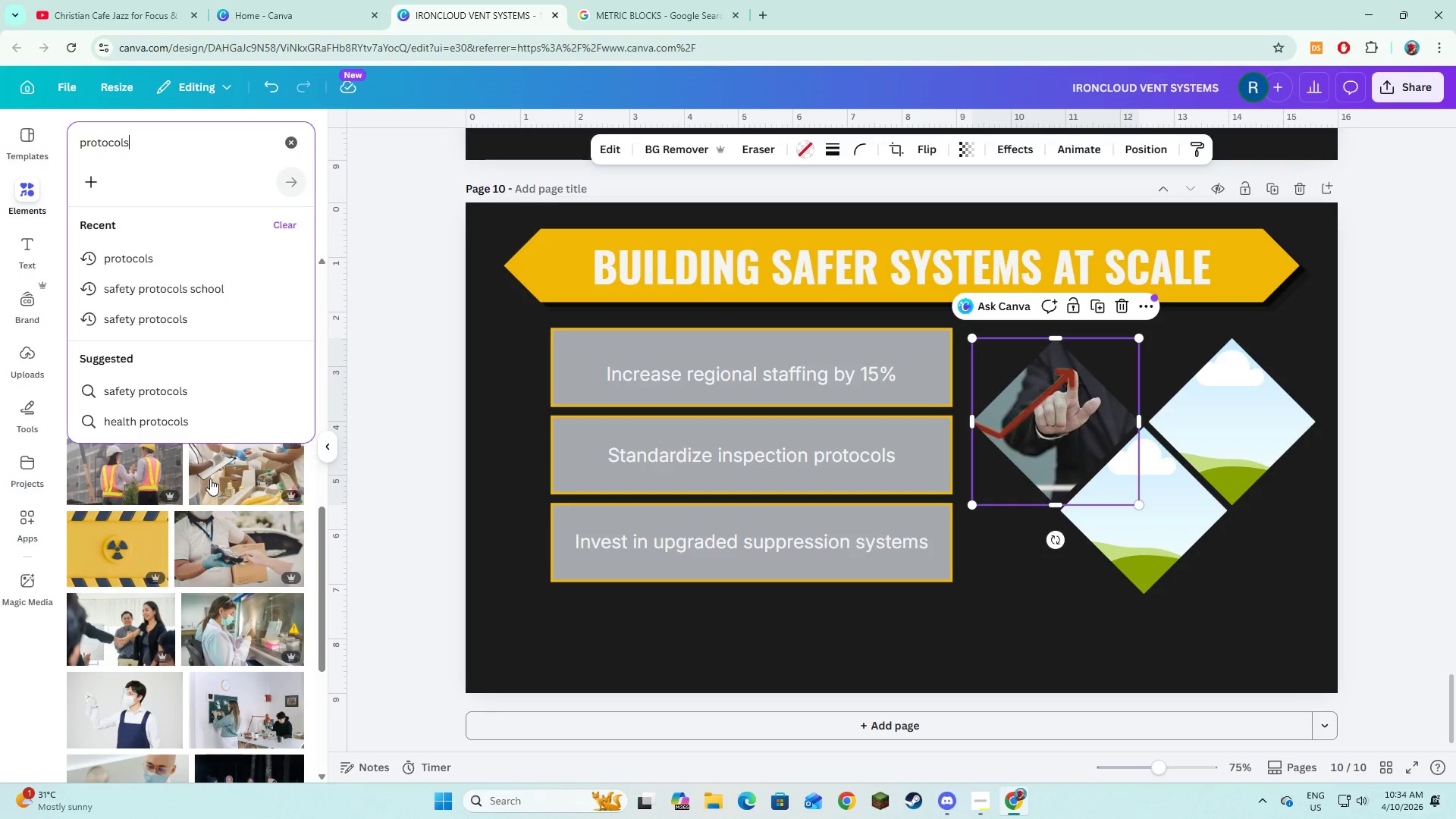 
mouse_move([185, 529])
 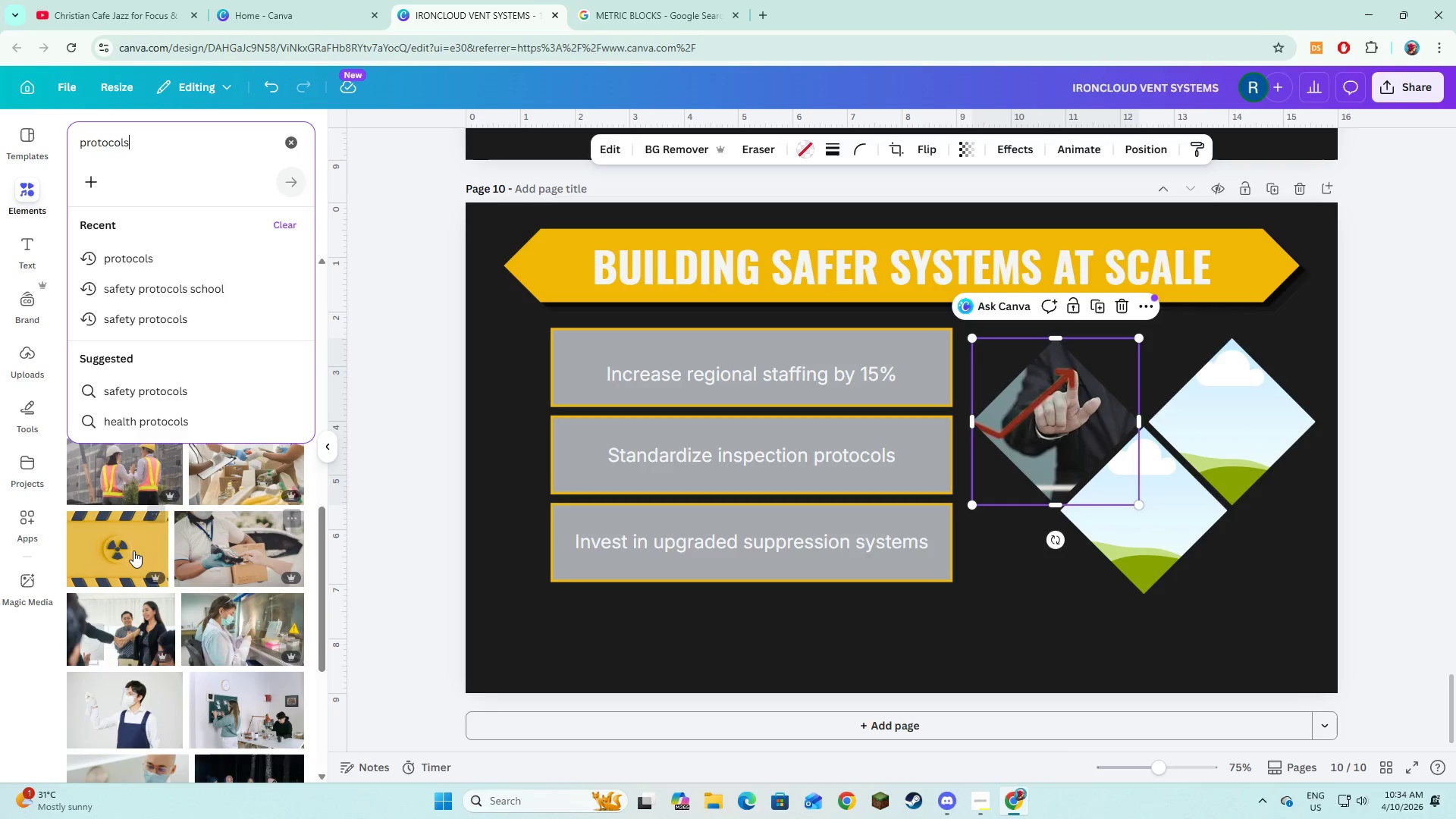 
mouse_move([144, 568])
 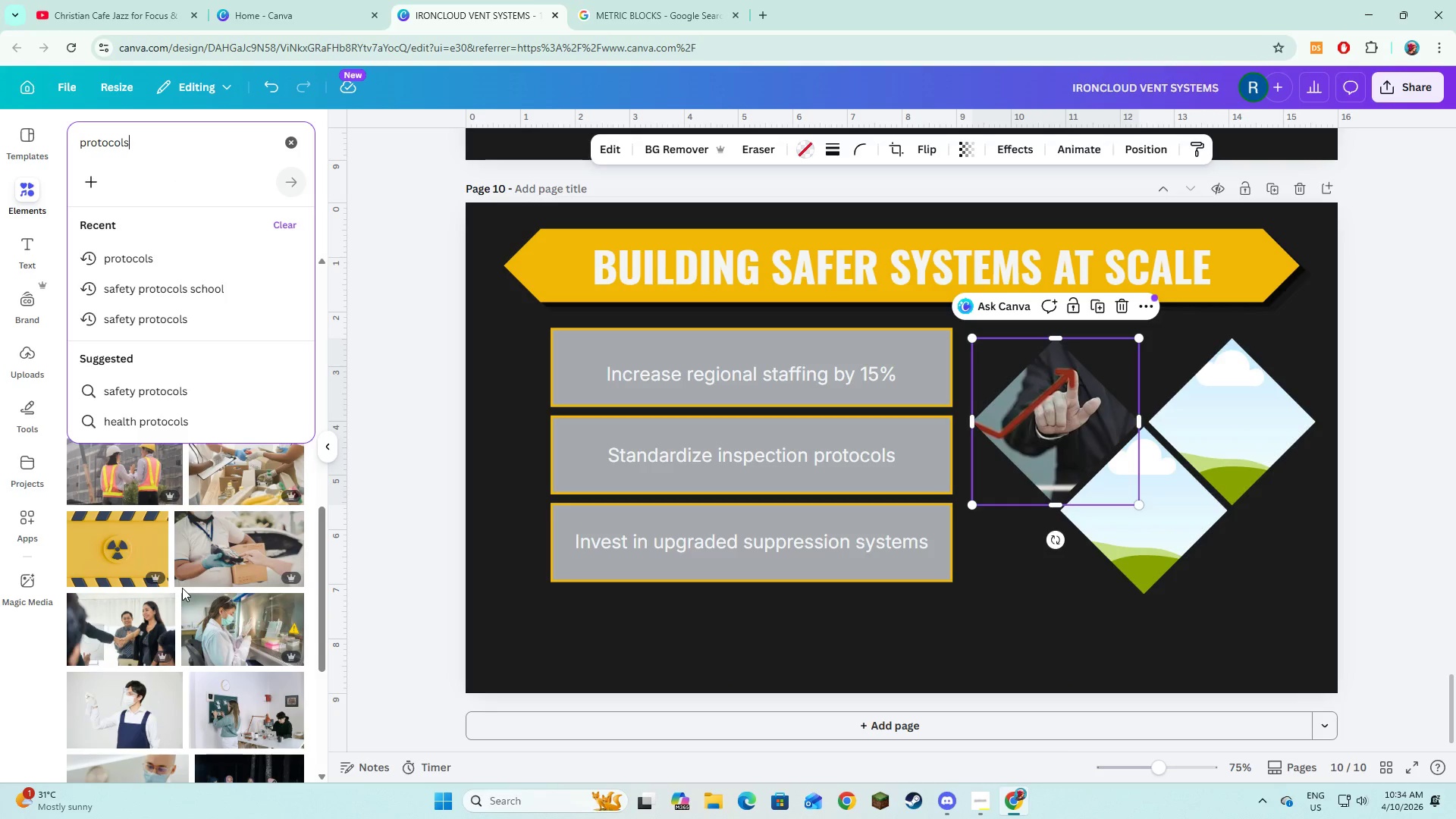 
scroll: coordinate [182, 588], scroll_direction: down, amount: 4.0
 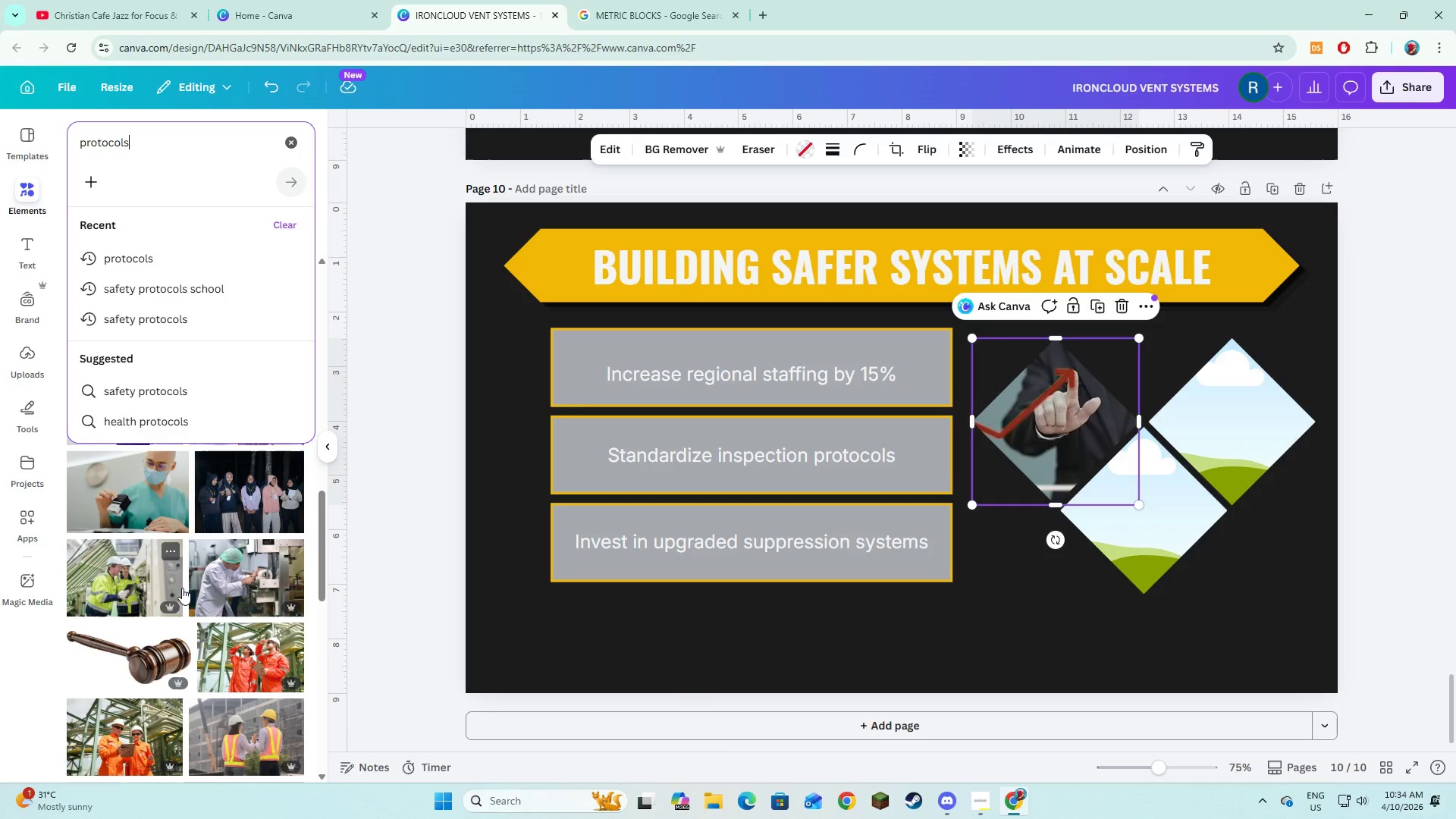 
scroll: coordinate [182, 588], scroll_direction: up, amount: 5.0
 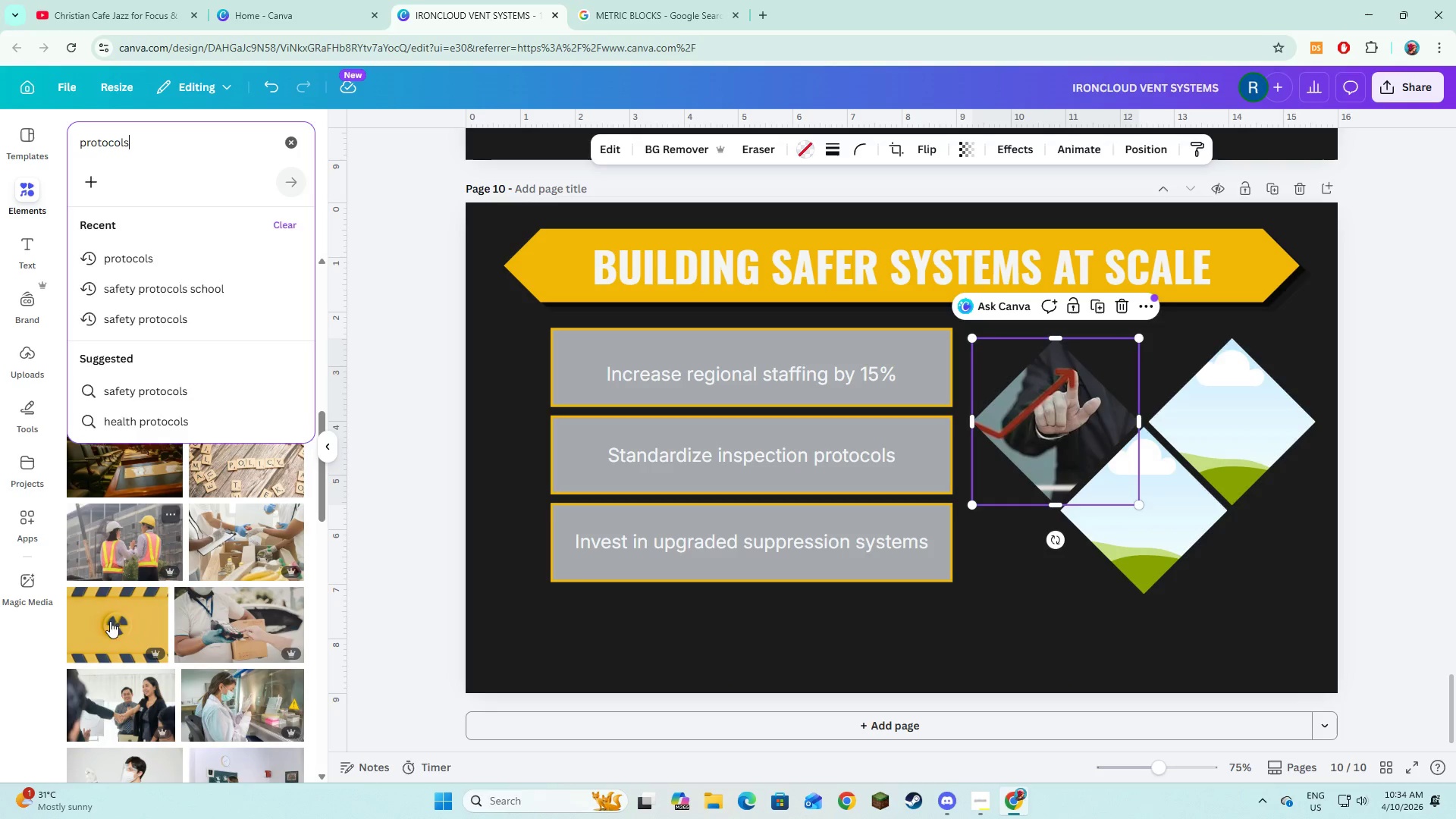 
left_click([134, 628])
 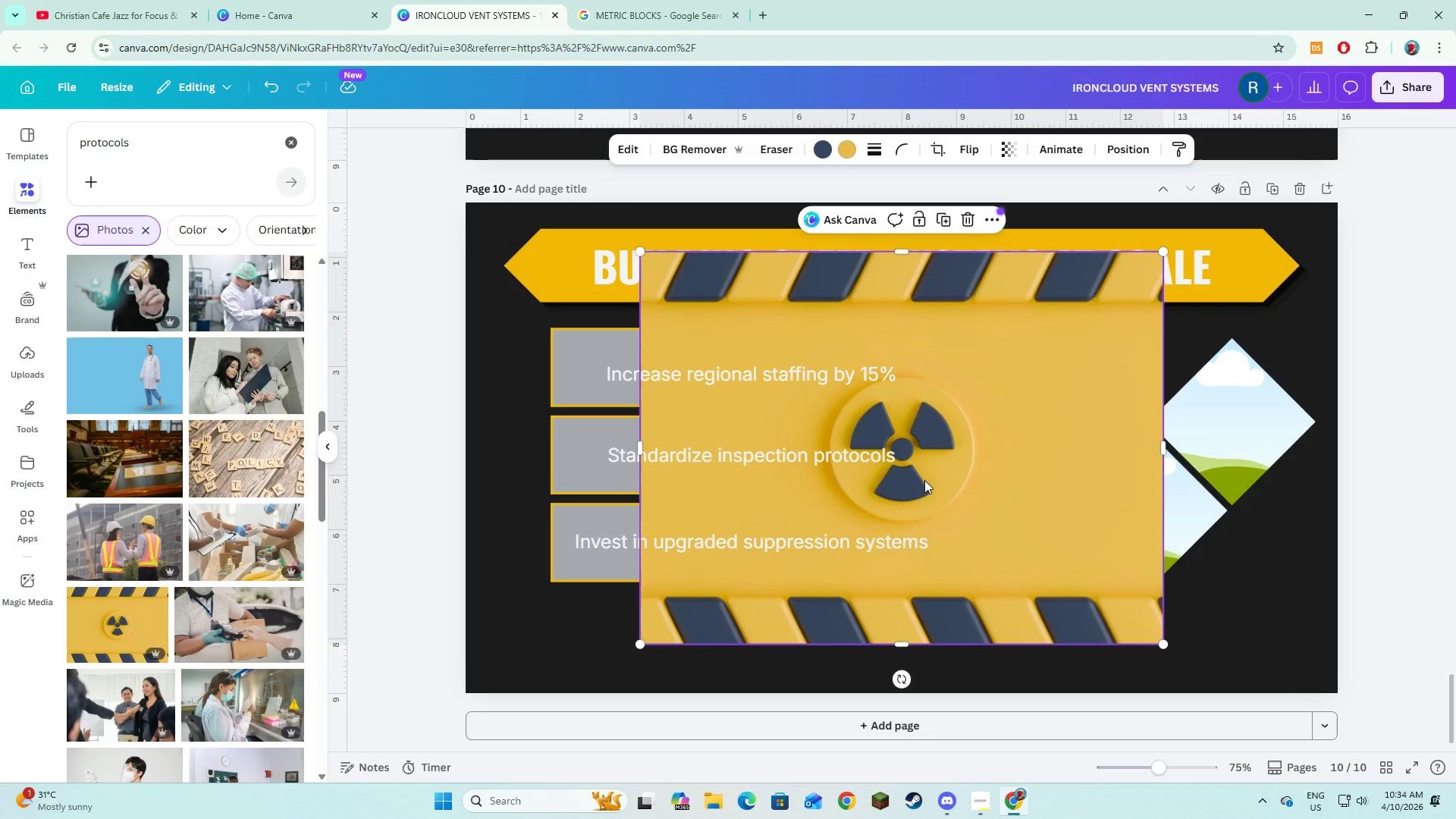 
left_click_drag(start_coordinate=[927, 475], to_coordinate=[1202, 441])
 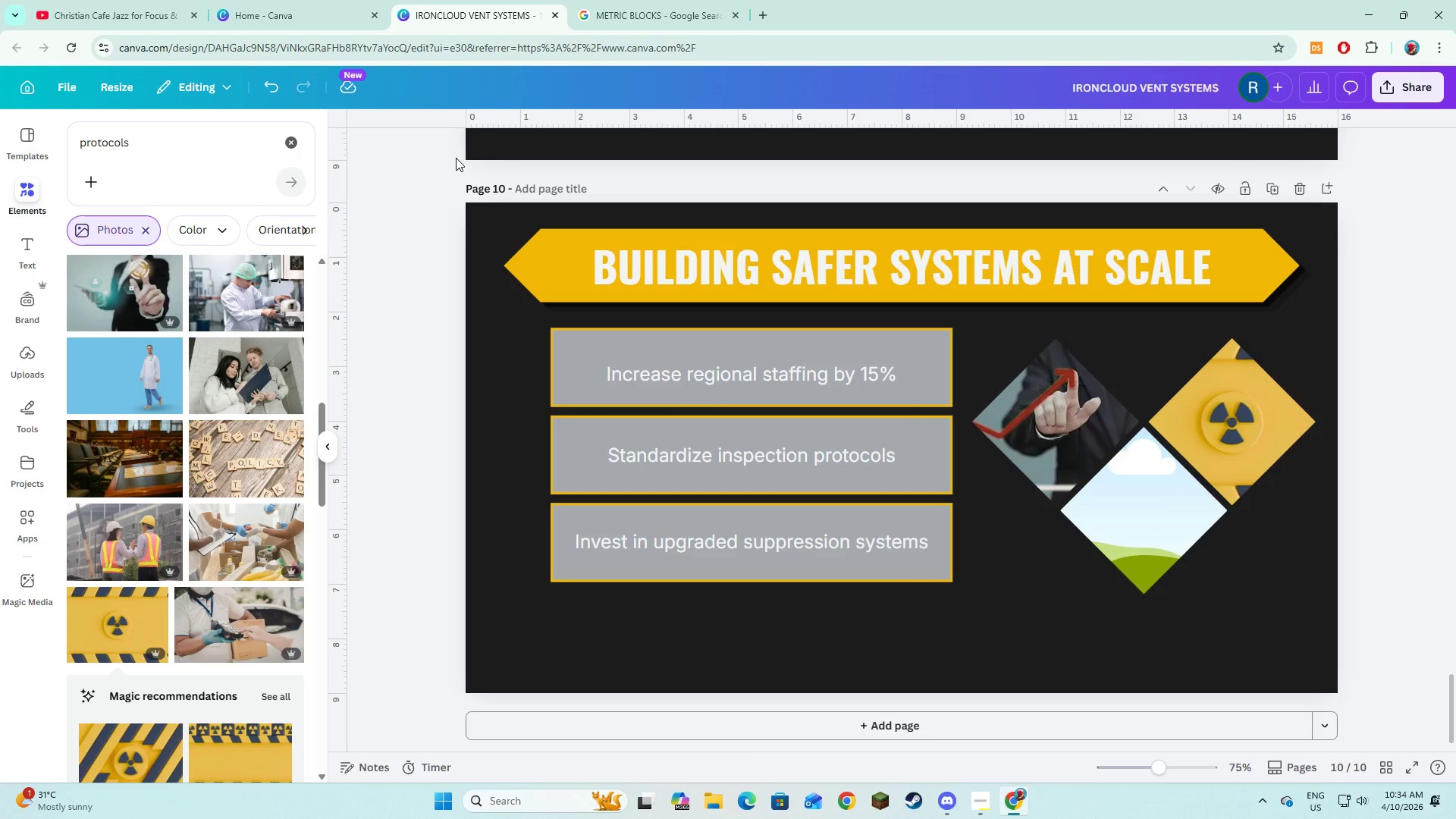 
wait(5.95)
 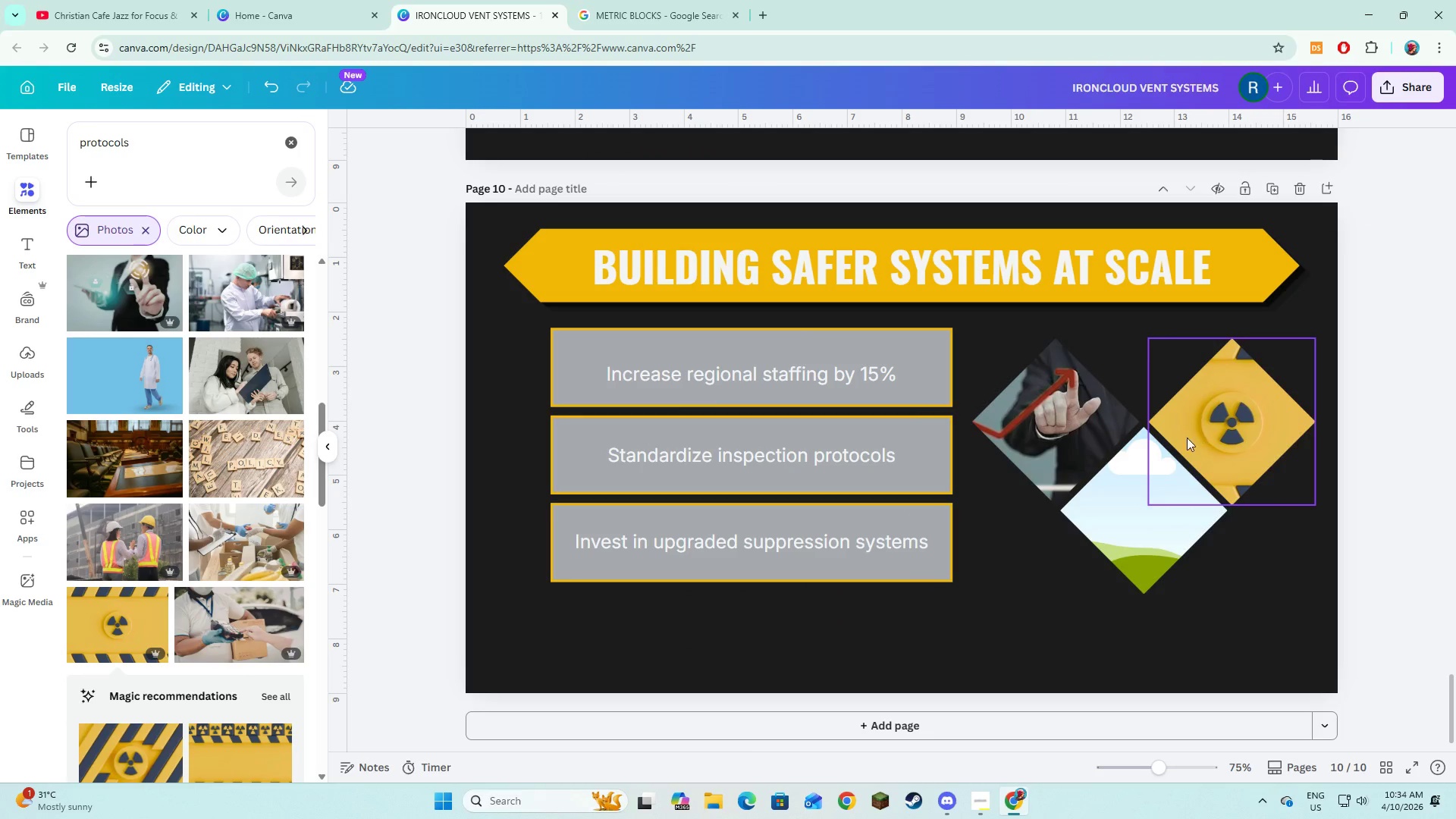 
double_click([231, 149])
 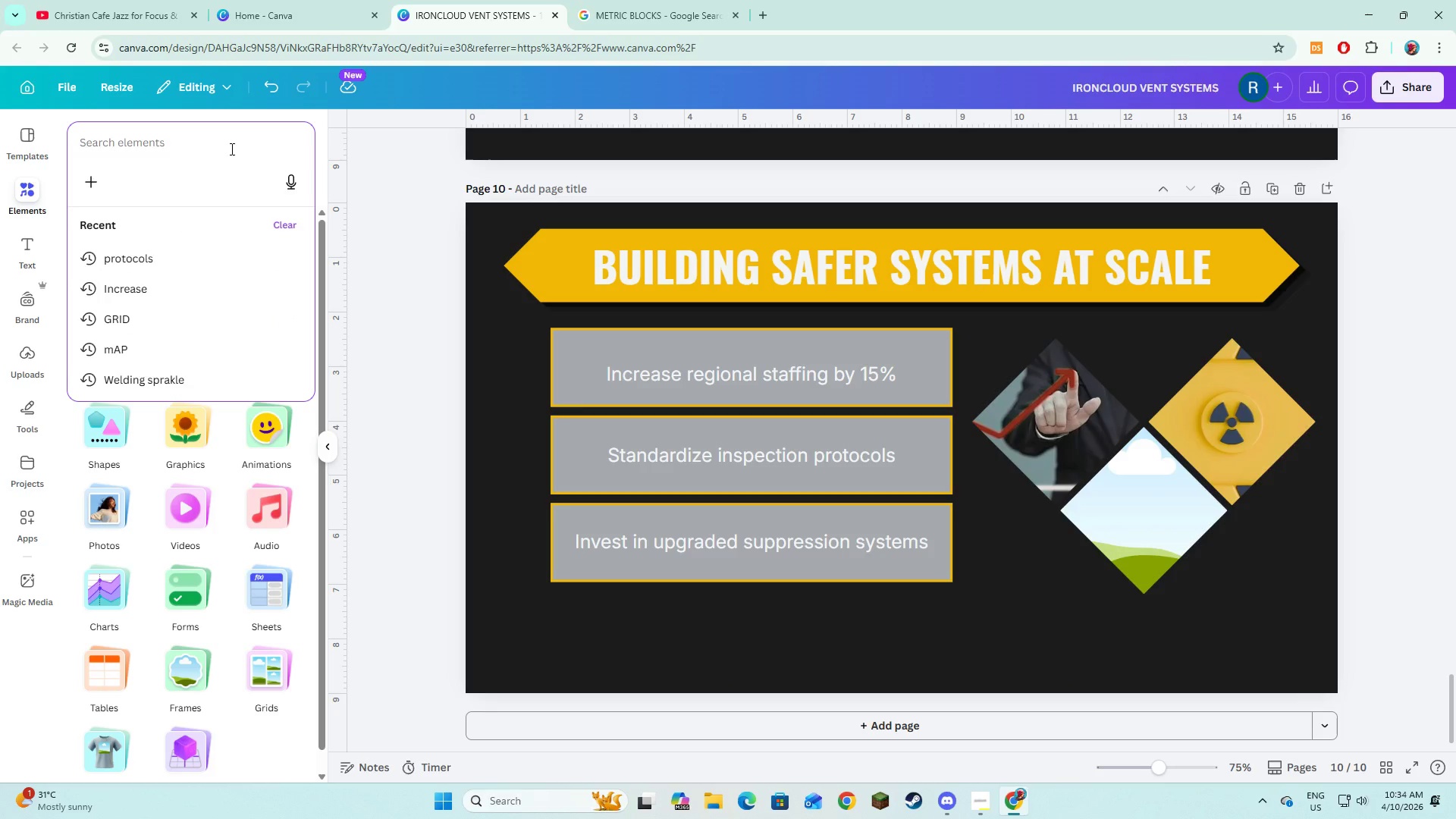 
type(invest)
 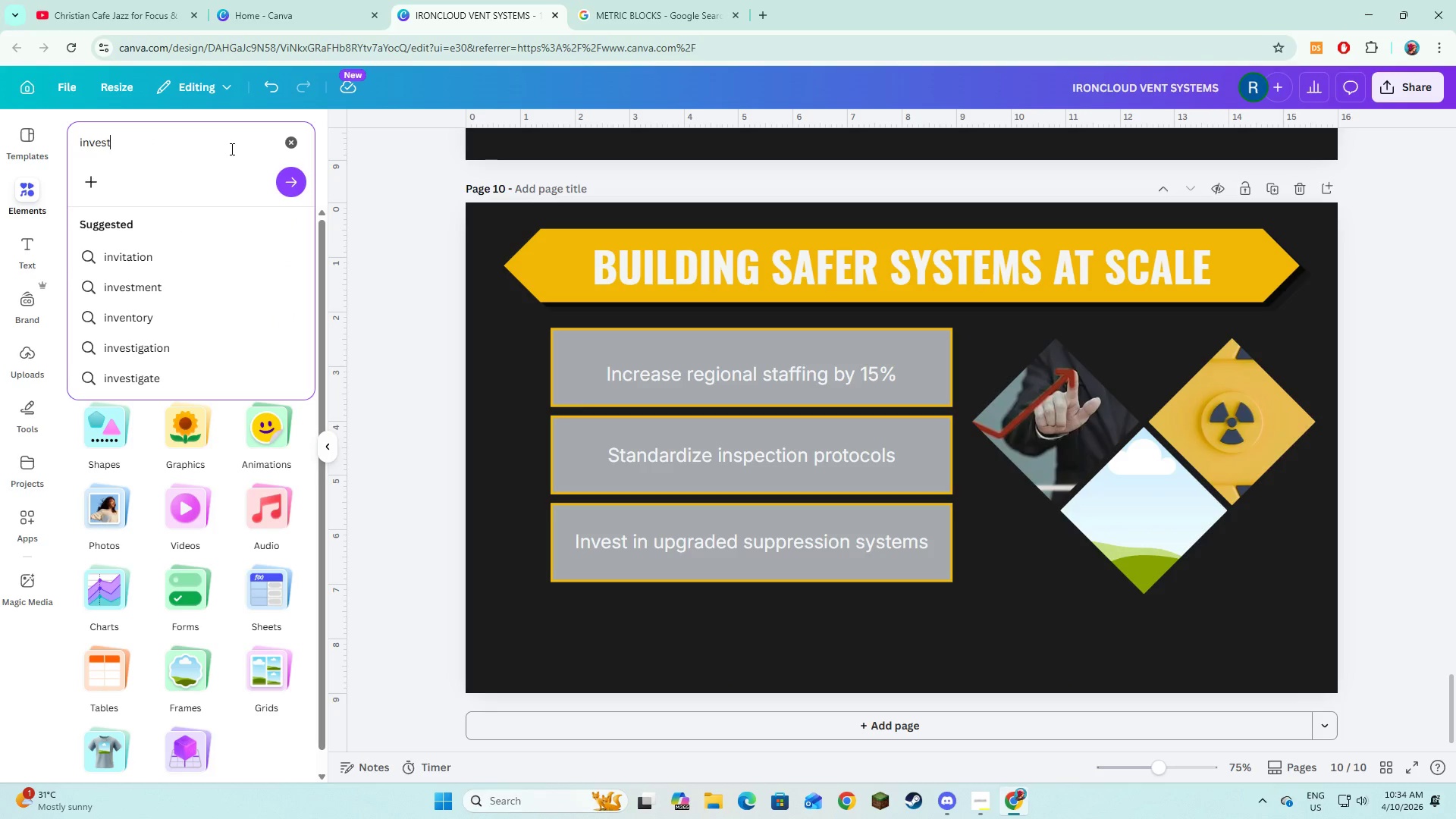 
key(Enter)
 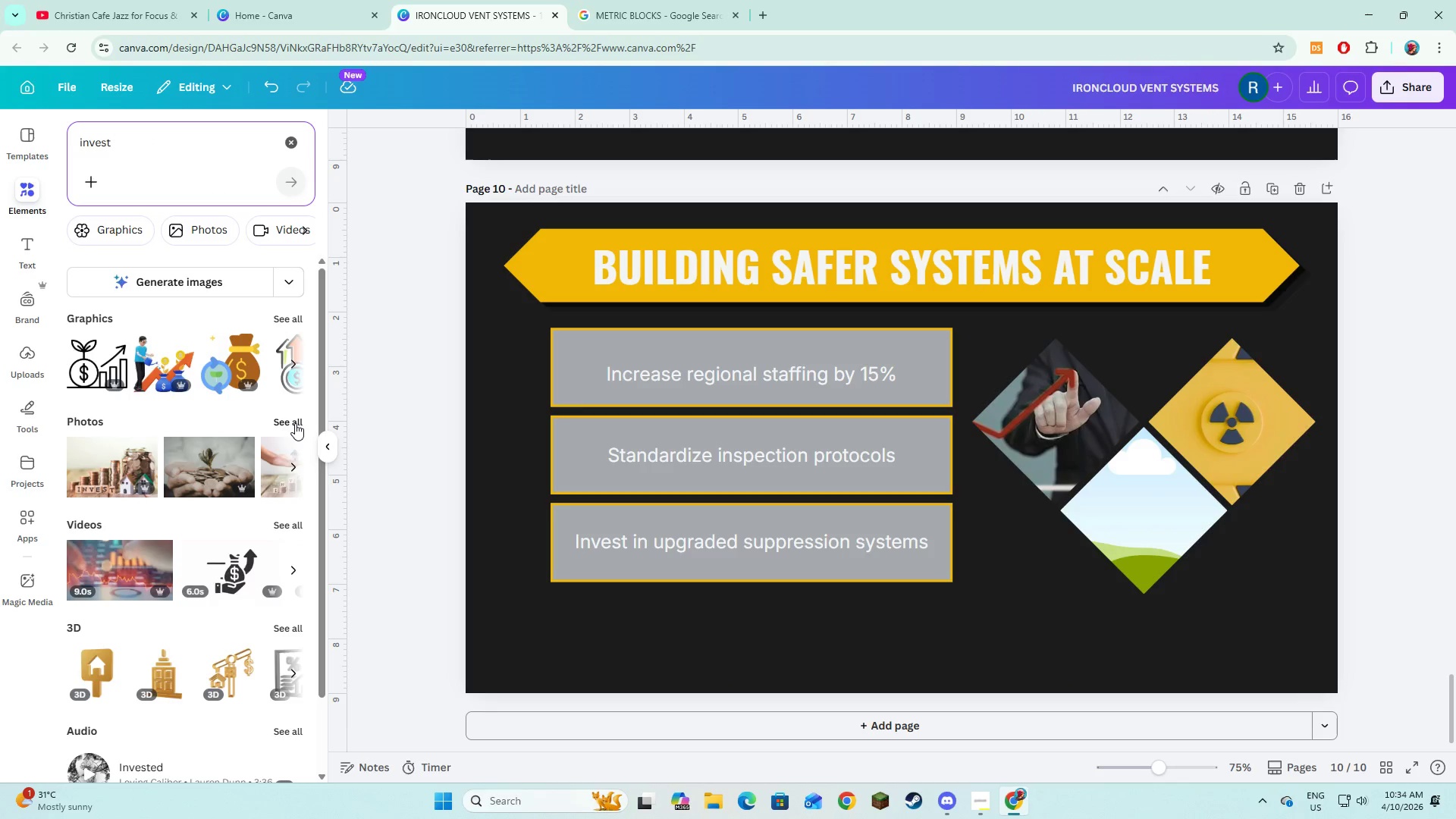 
left_click([295, 423])
 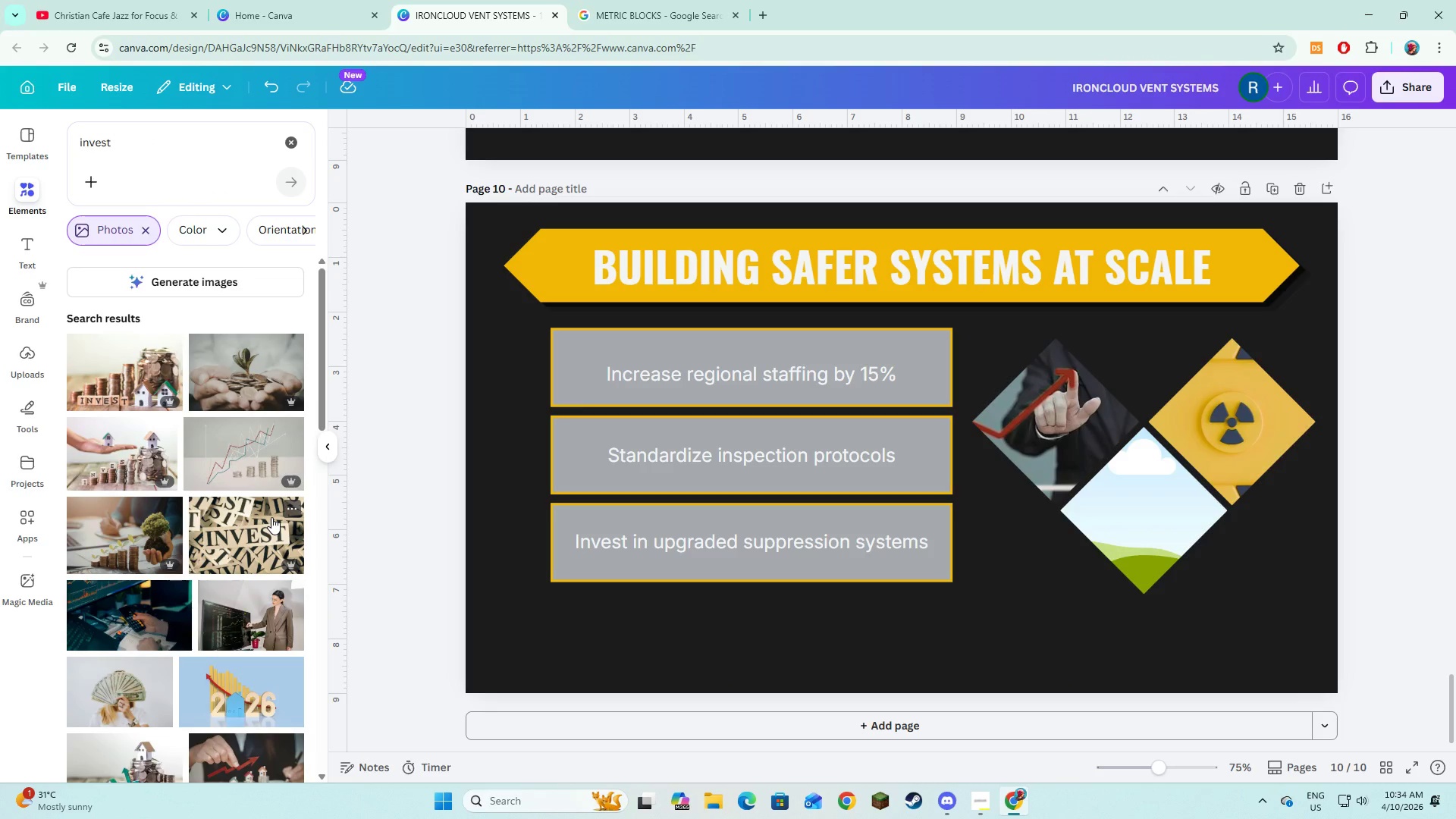 
scroll: coordinate [271, 517], scroll_direction: down, amount: 5.0
 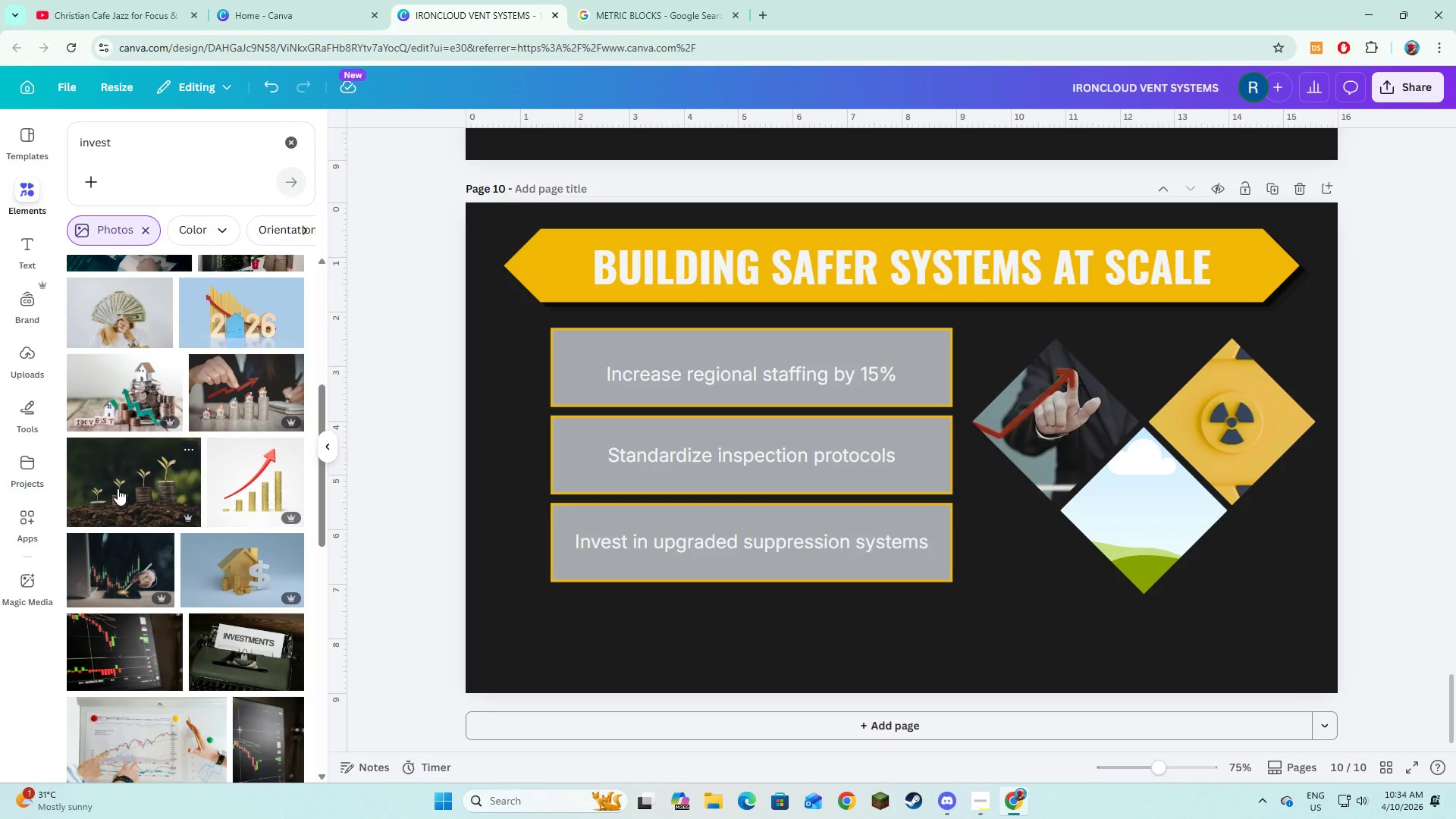 
left_click([119, 491])
 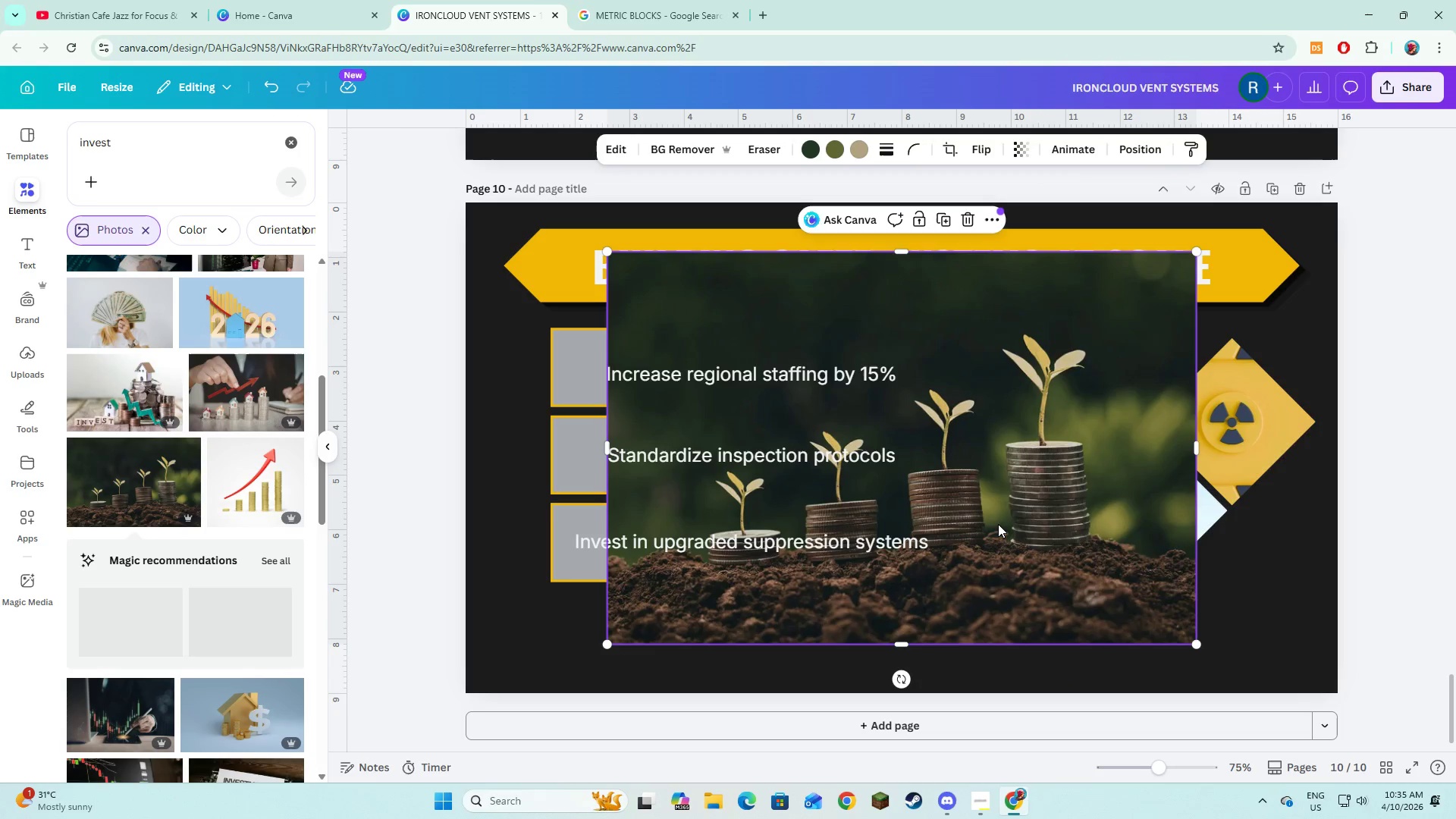 
left_click_drag(start_coordinate=[970, 520], to_coordinate=[1194, 527])
 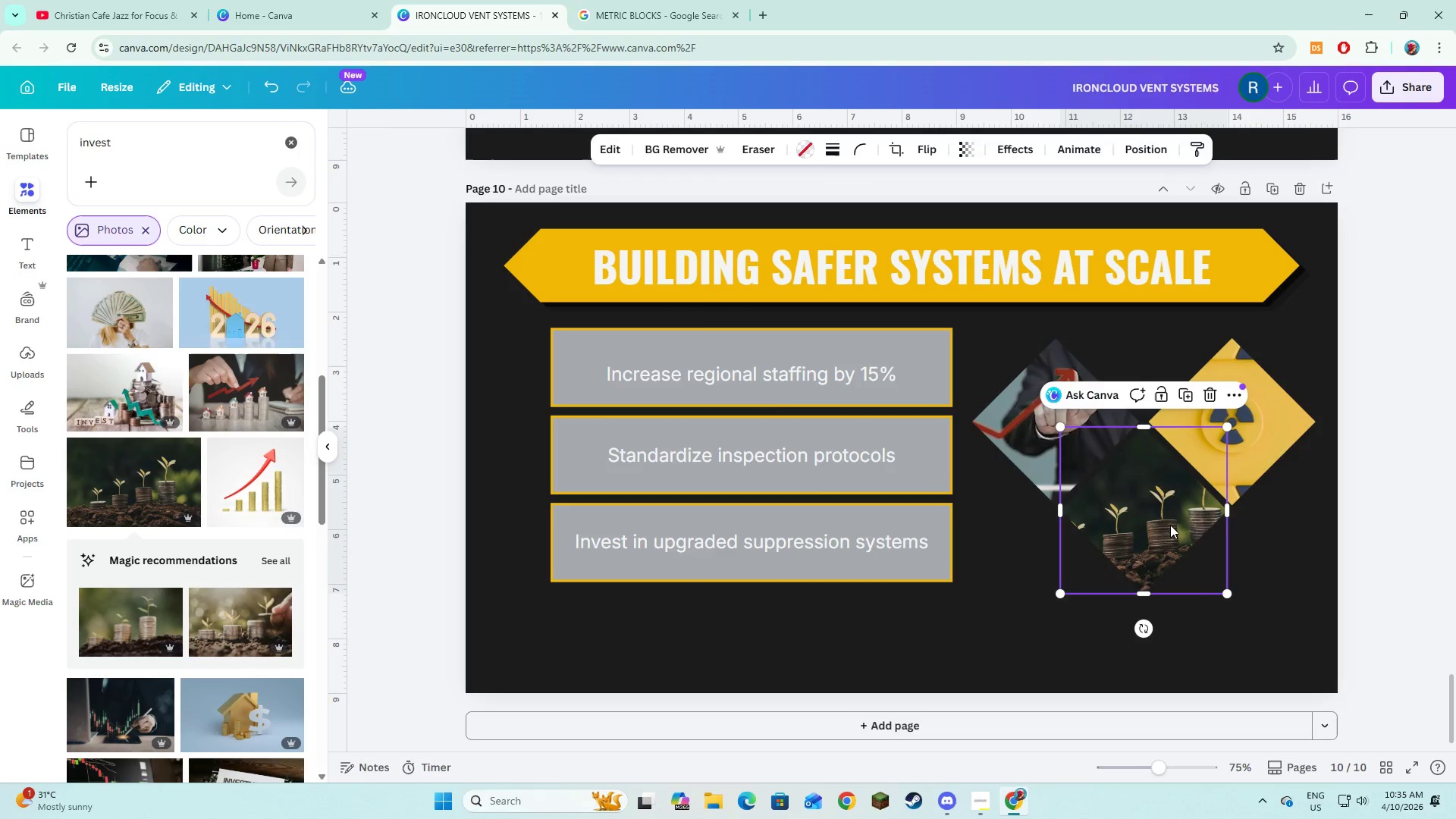 
double_click([1170, 525])
 